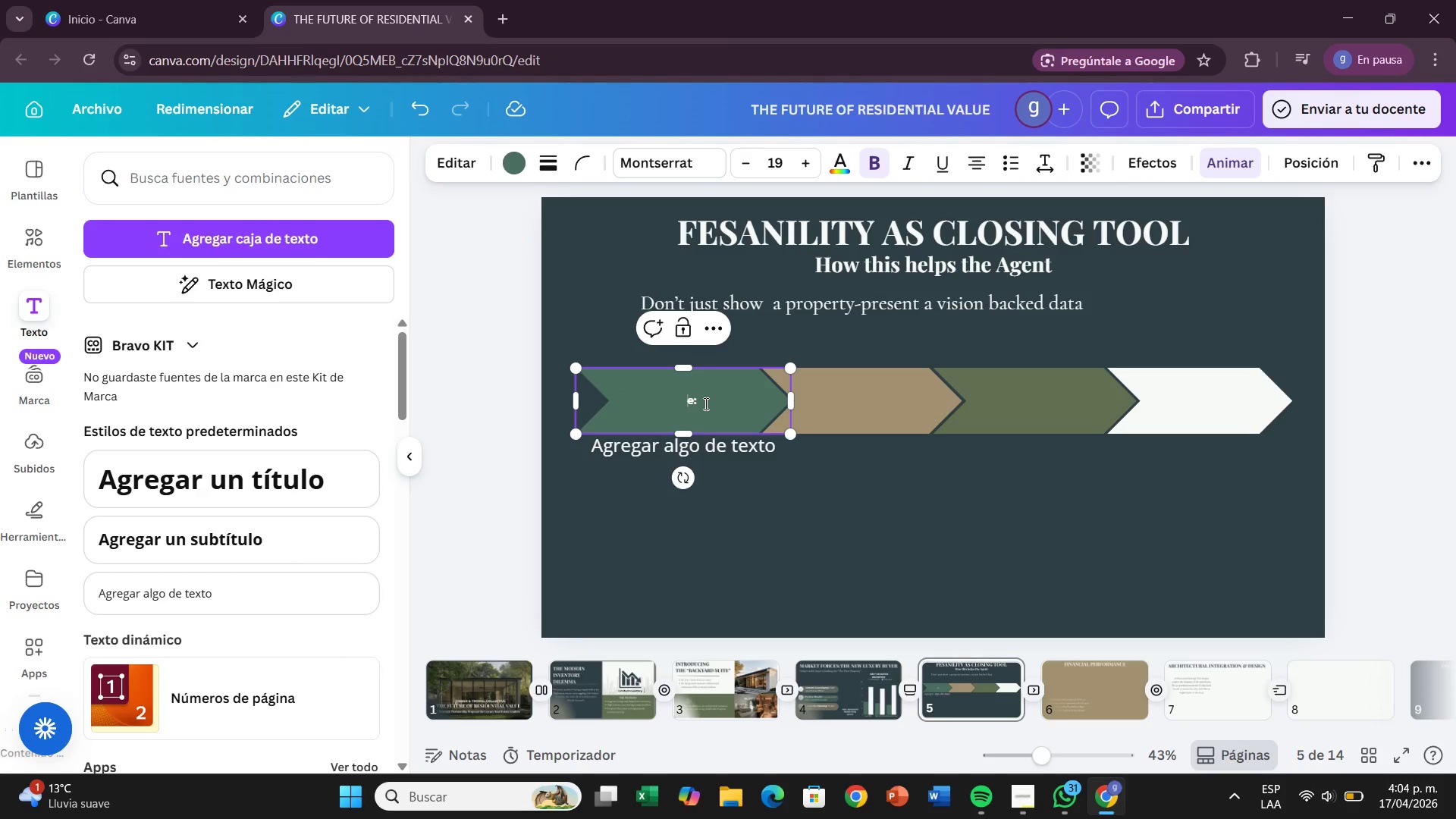 
key(ArrowRight)
 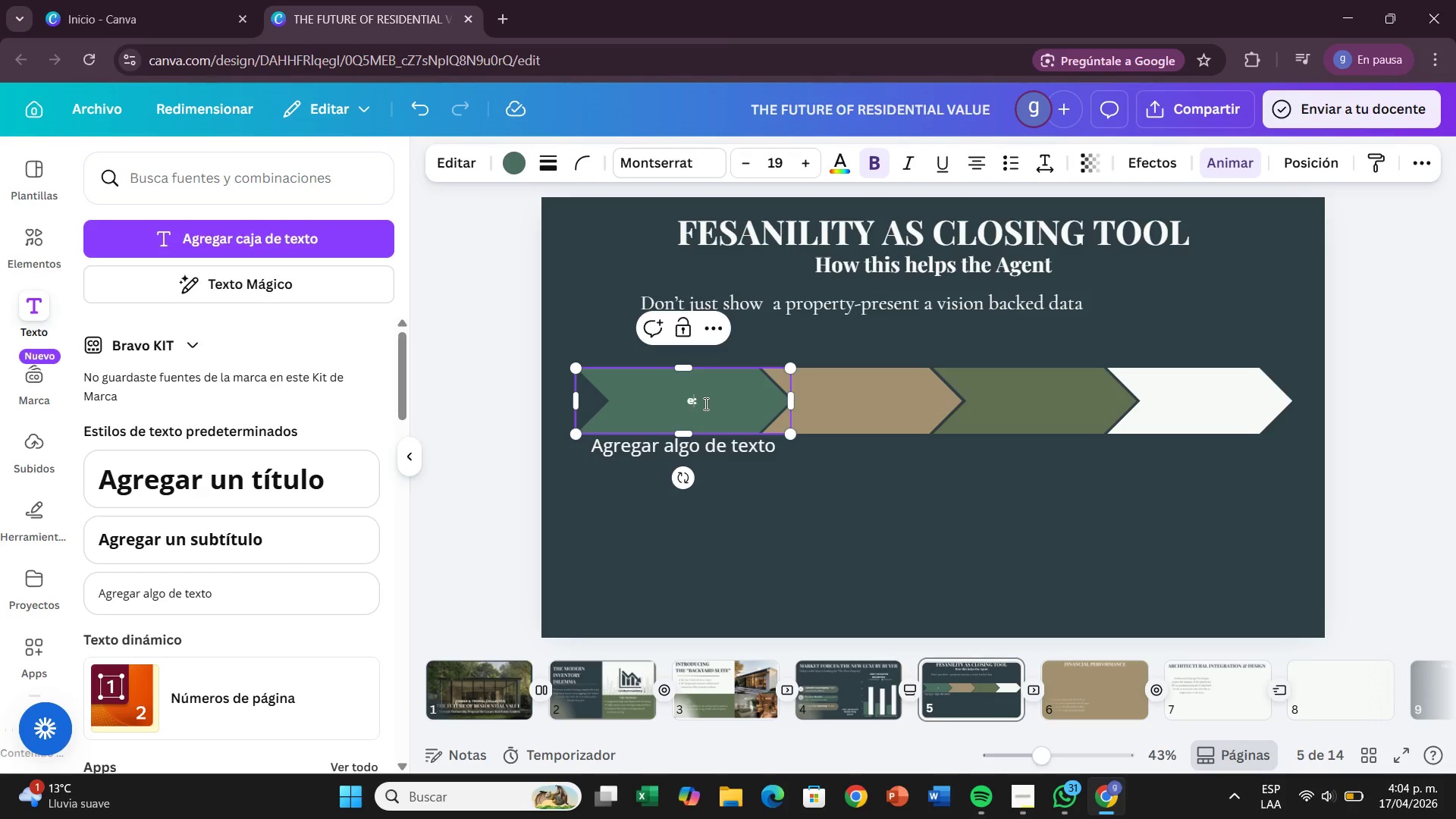 
key(Backspace)
 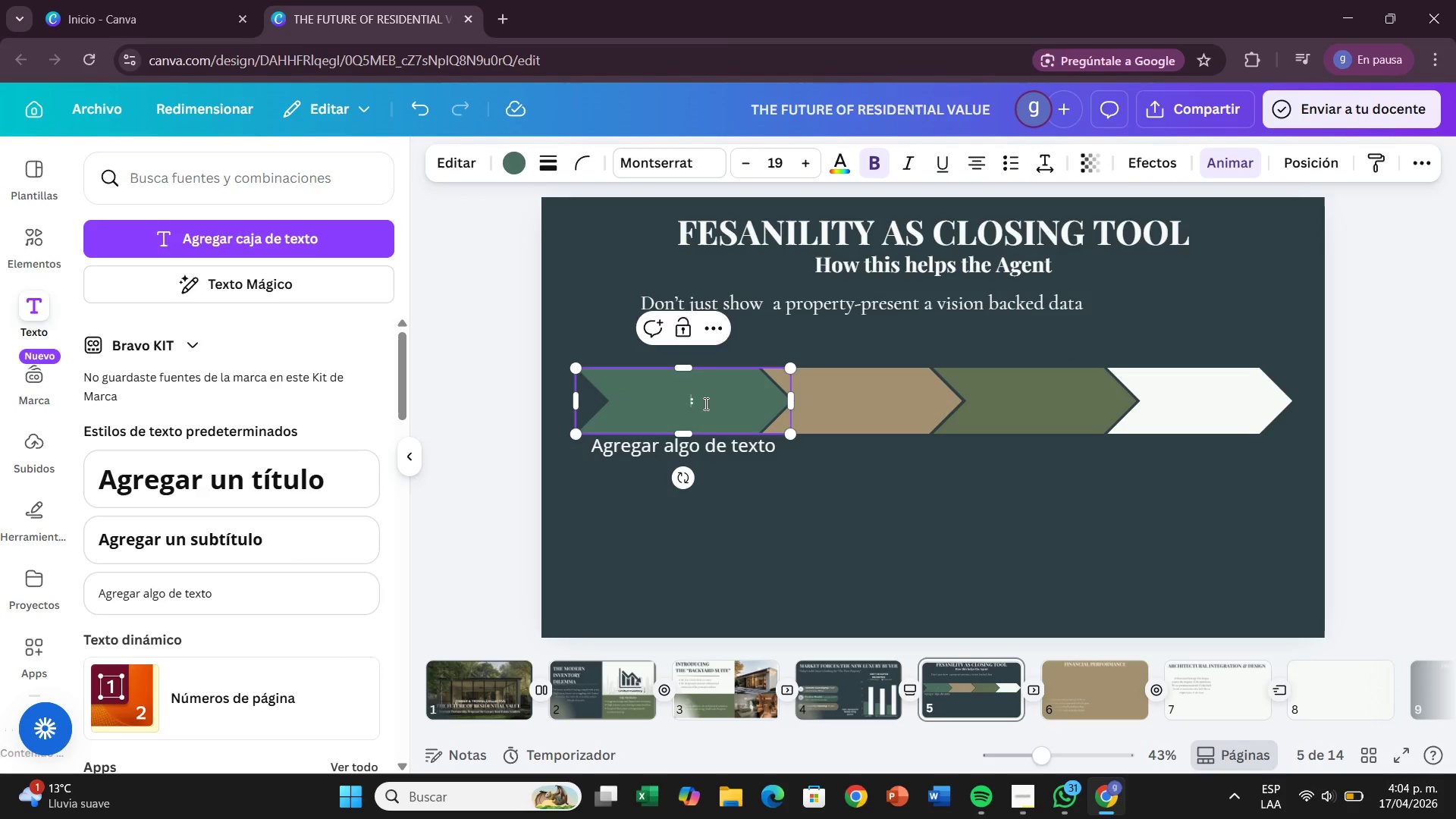 
left_click([704, 403])
 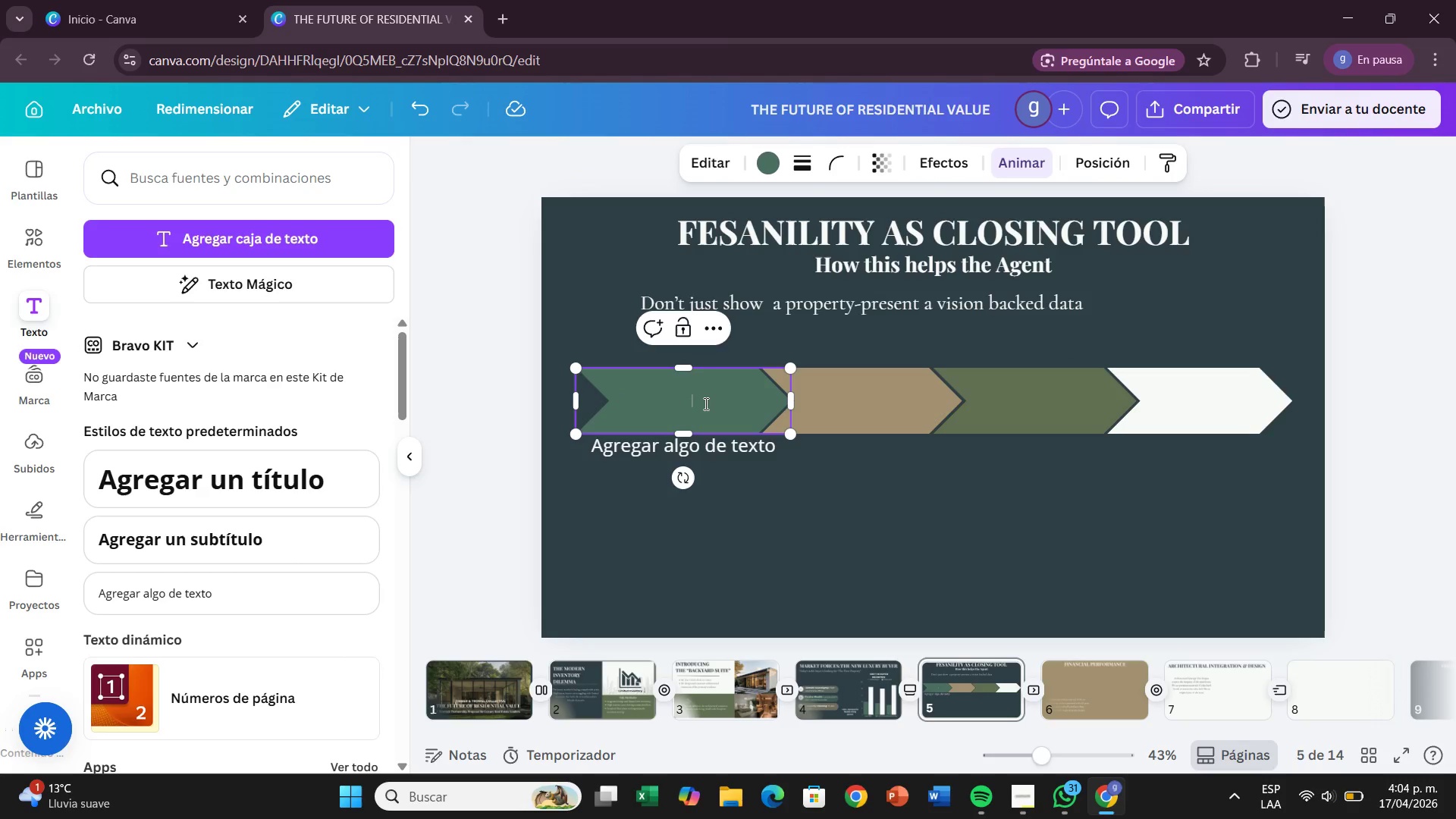 
key(Backspace)
 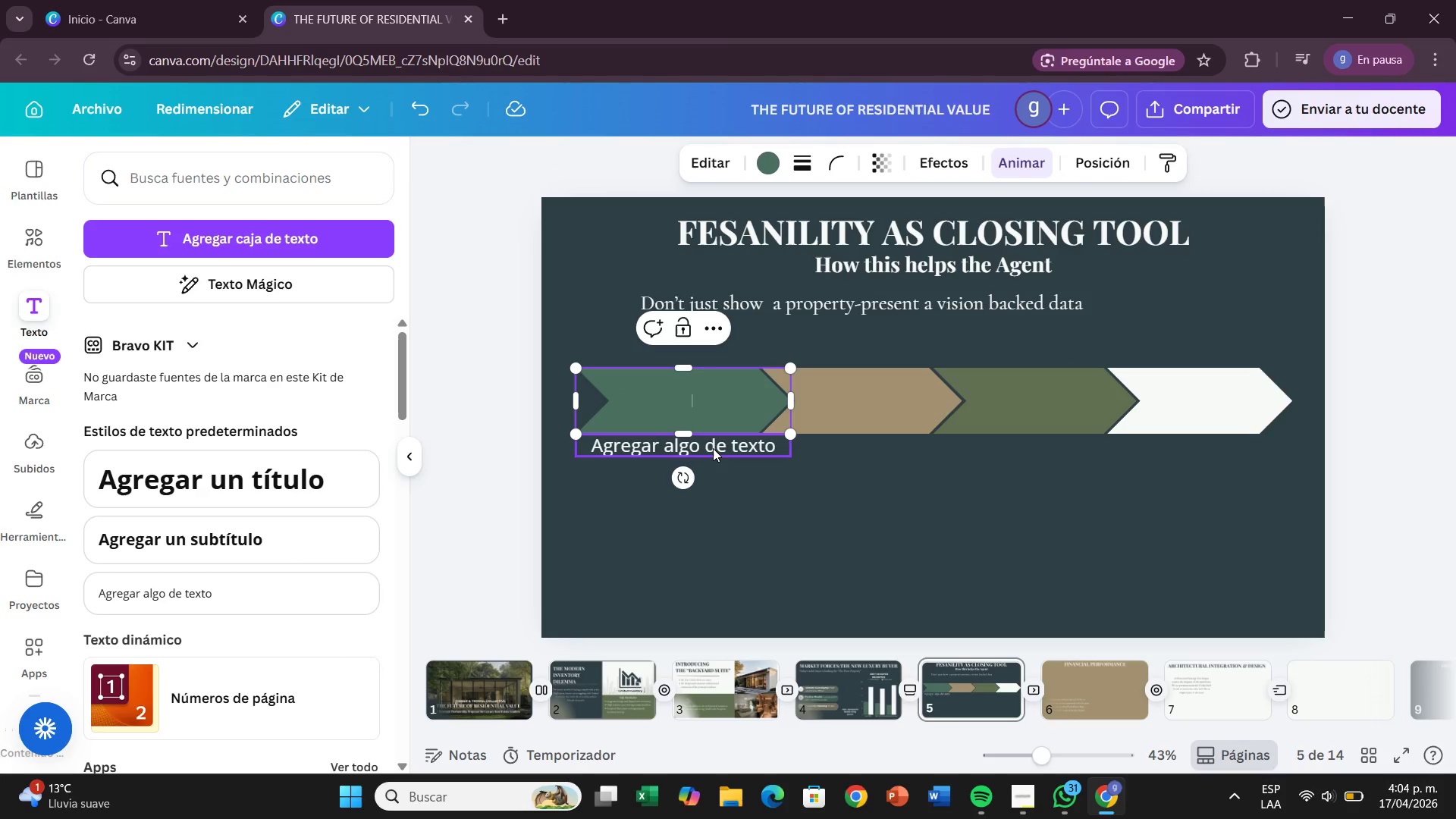 
double_click([713, 448])
 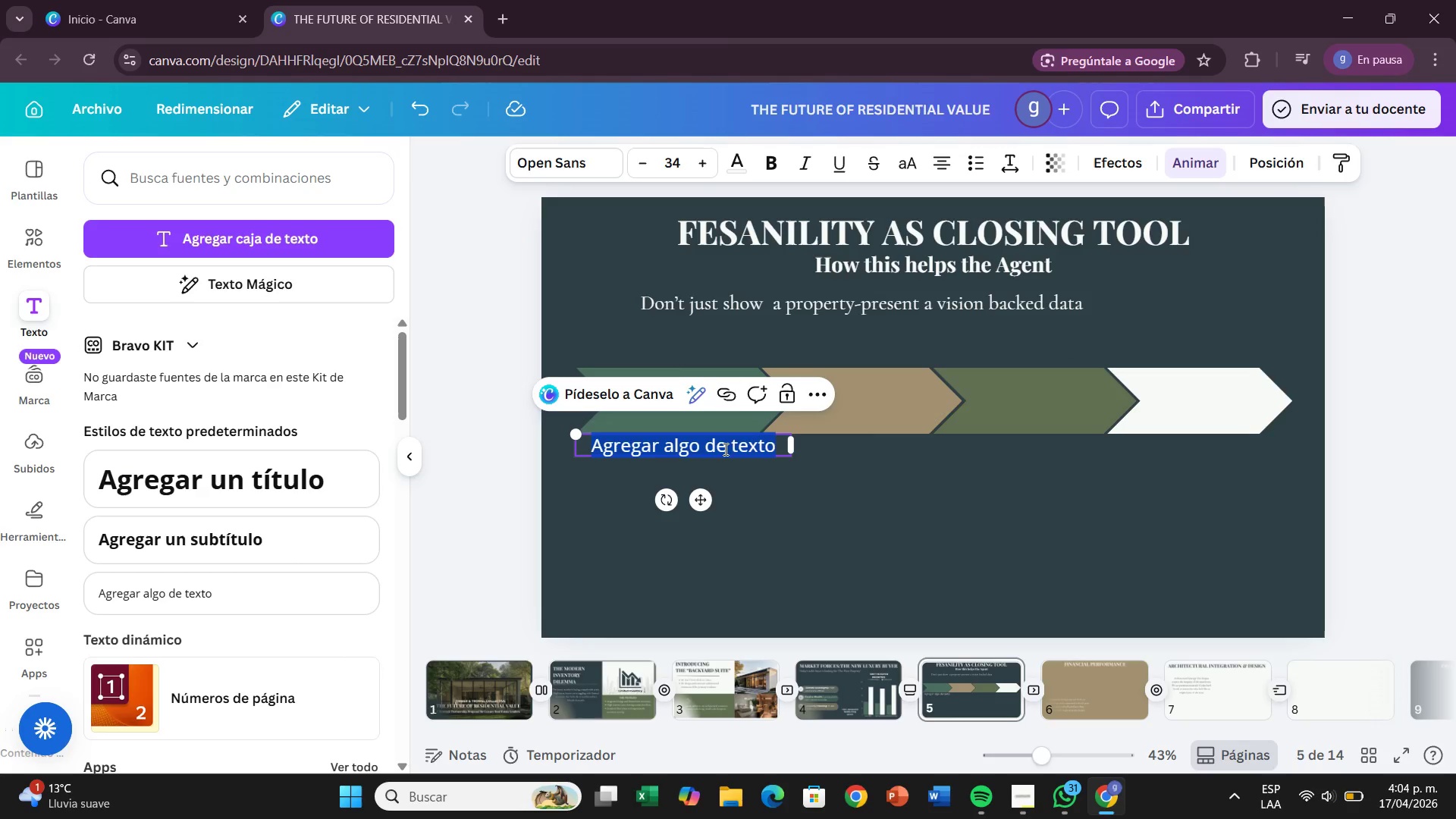 
key(Backspace)
 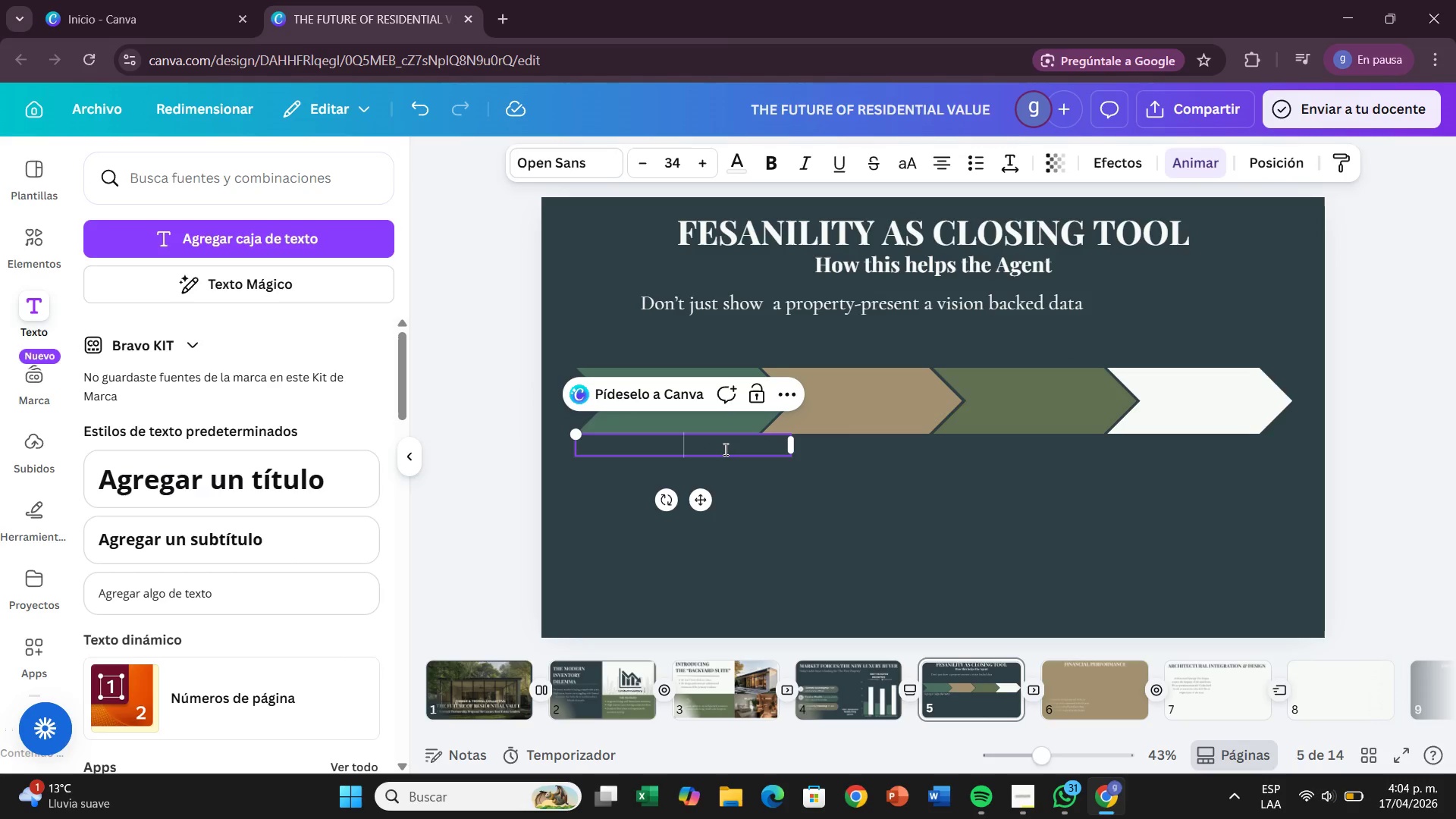 
key(Control+V)
 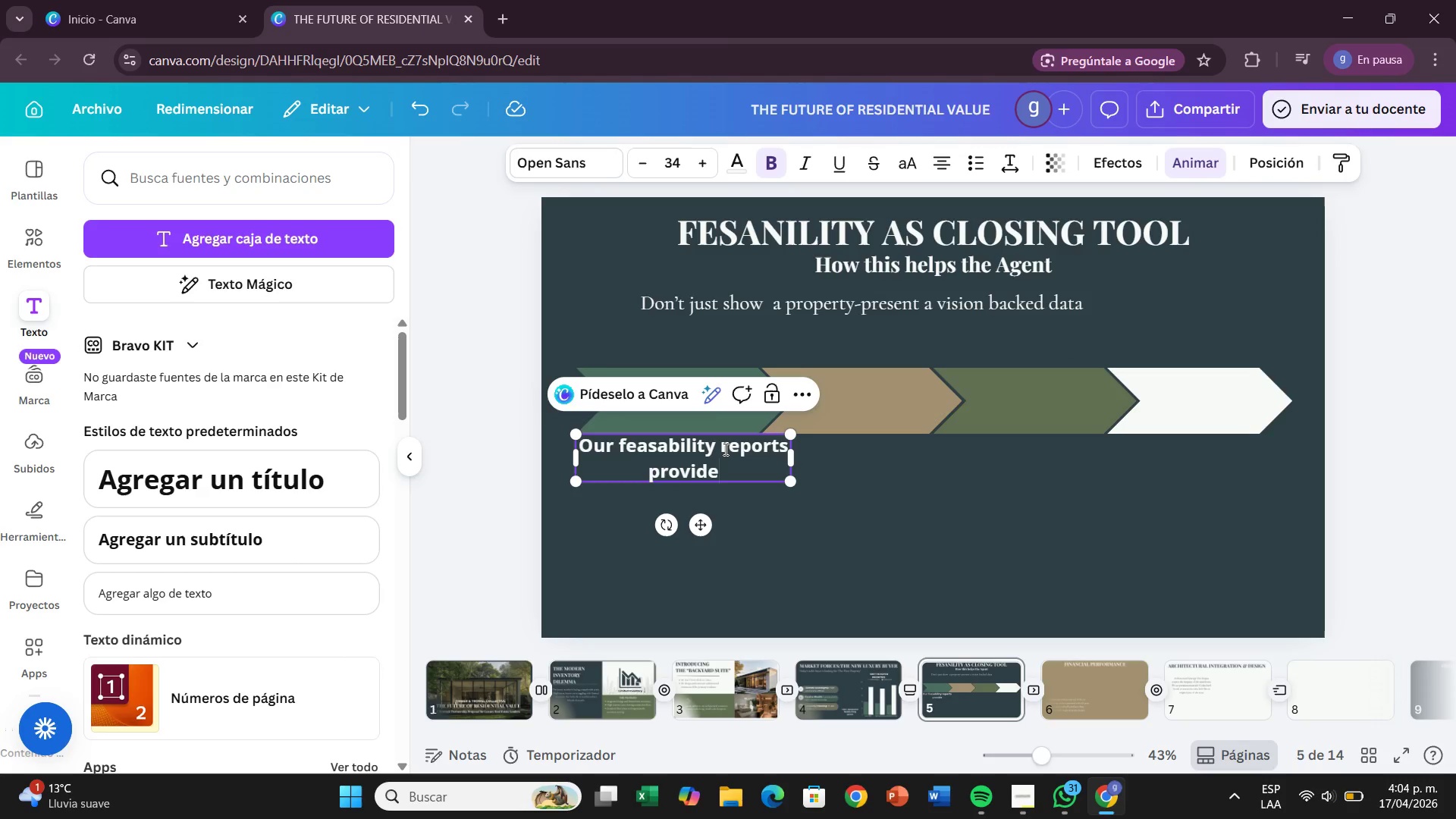 
key(Shift+ShiftRight)
 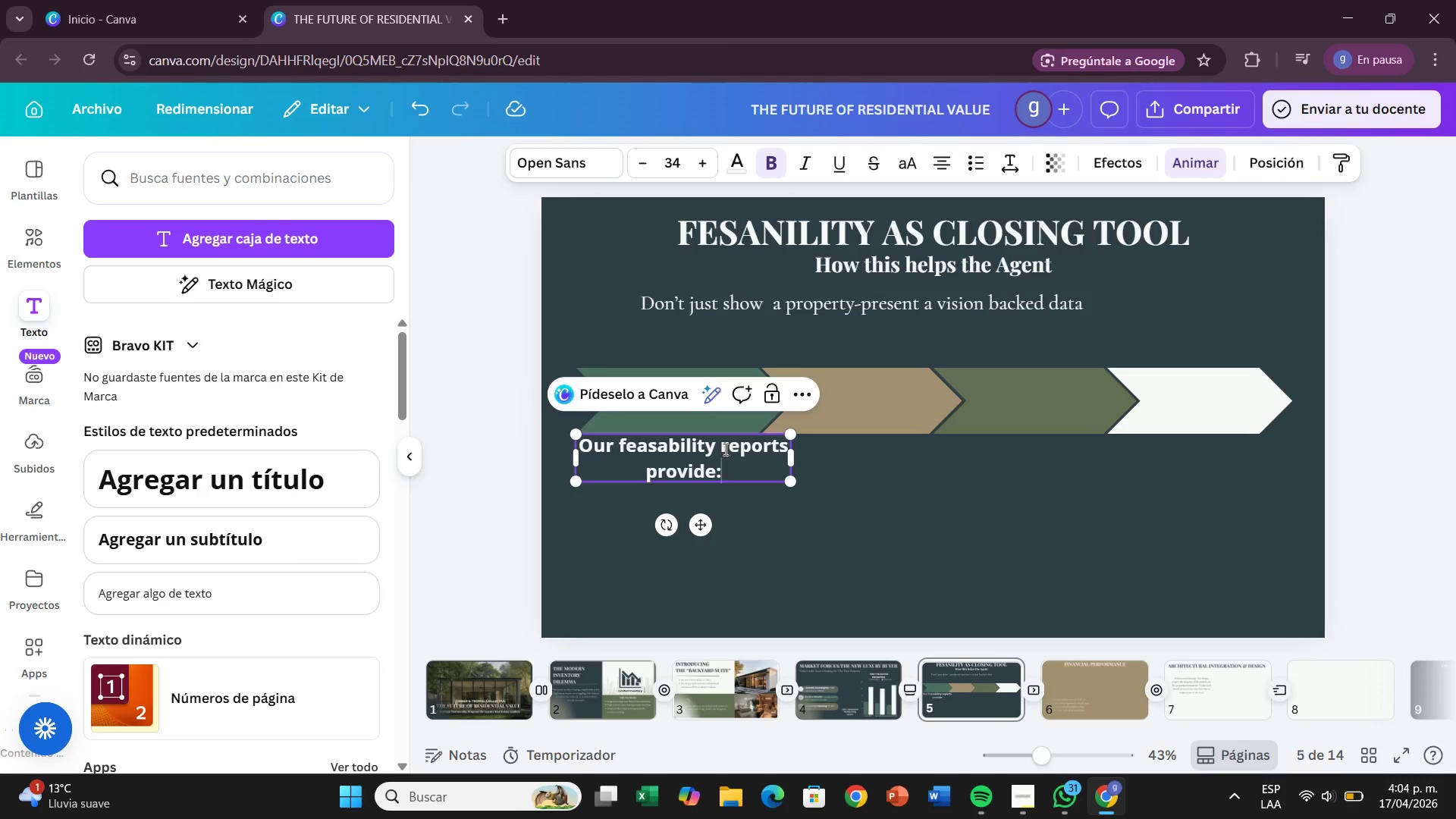 
key(Shift+Period)
 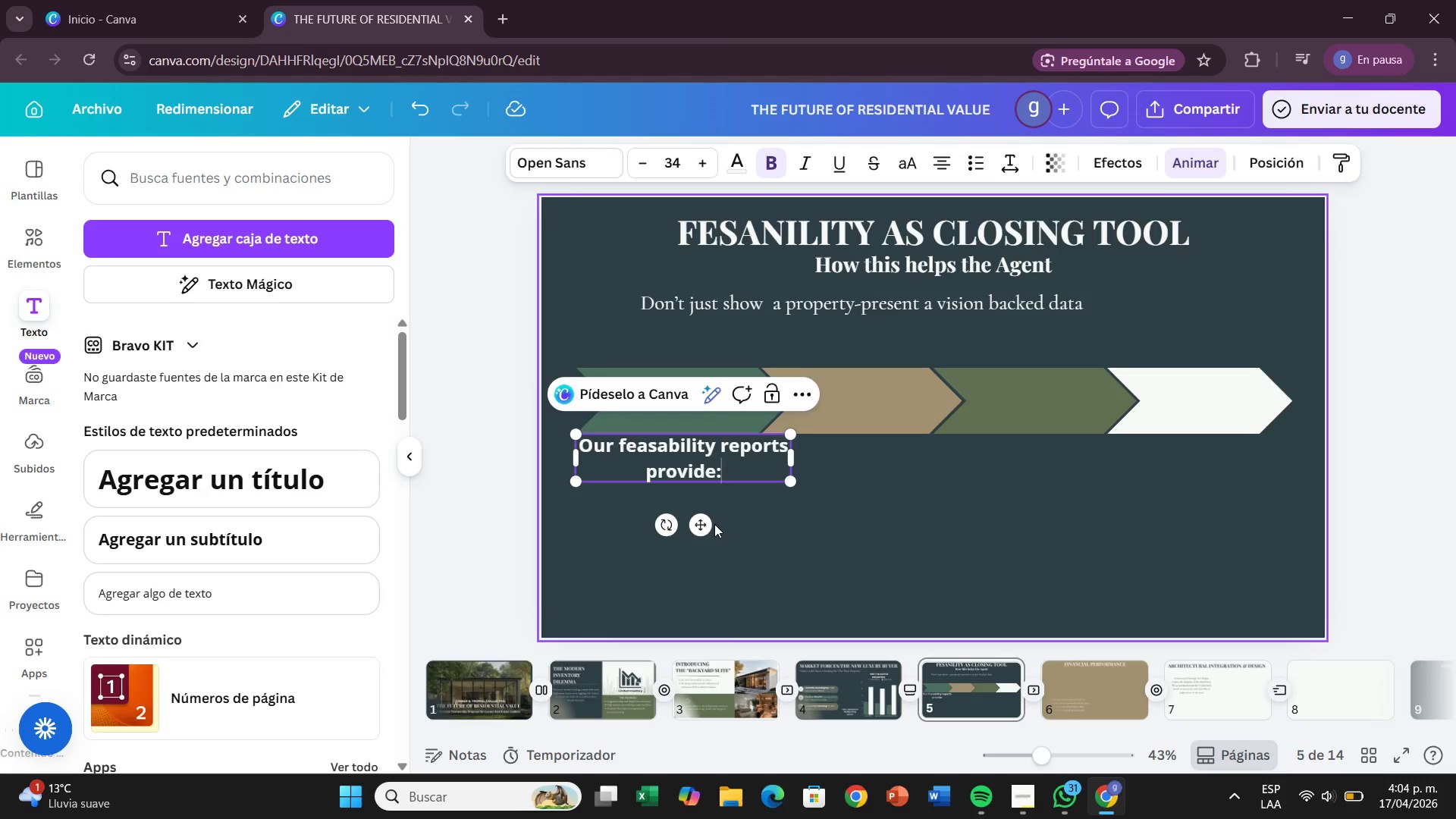 
left_click_drag(start_coordinate=[702, 524], to_coordinate=[716, 460])
 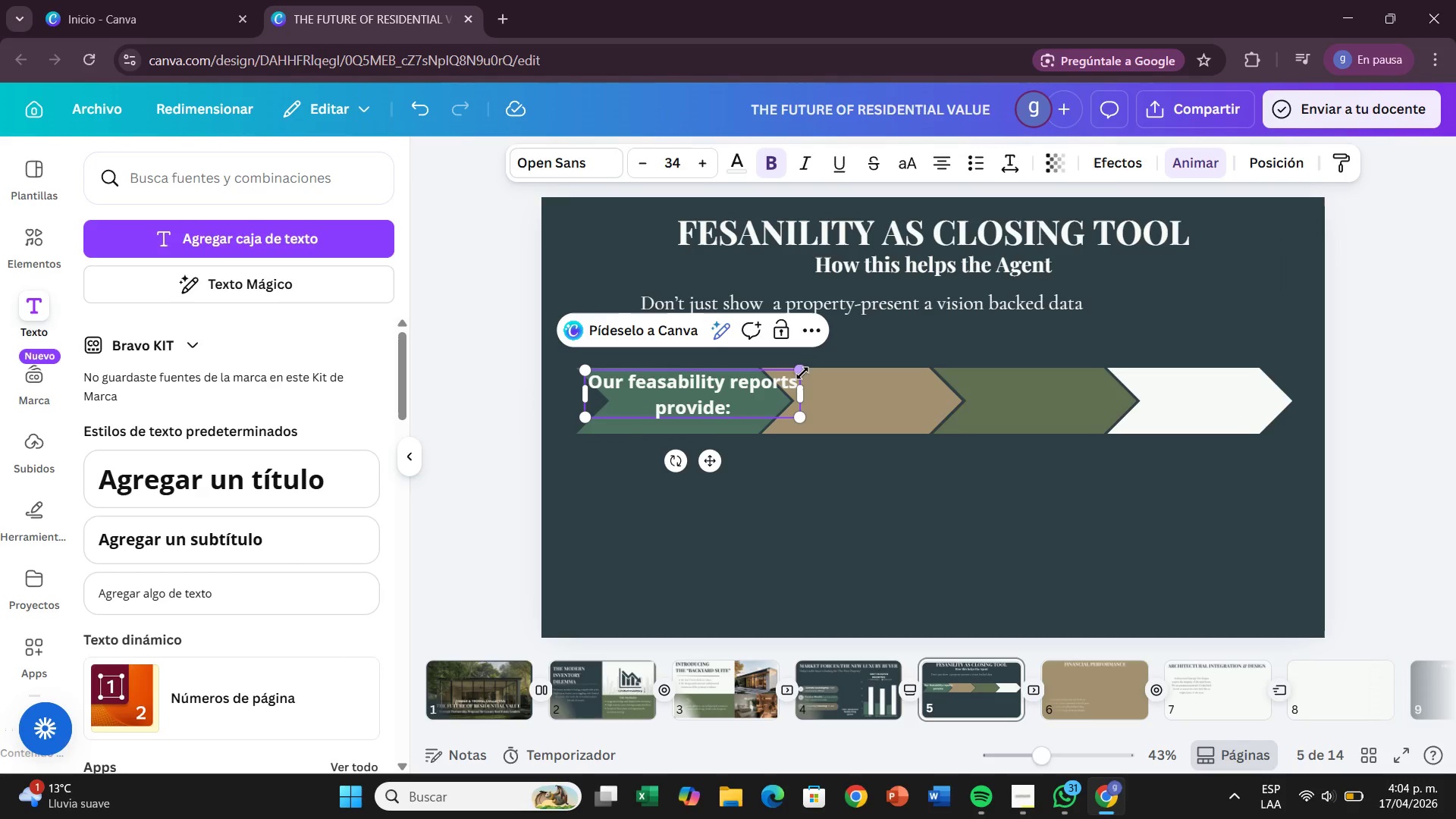 
left_click_drag(start_coordinate=[799, 370], to_coordinate=[740, 388])
 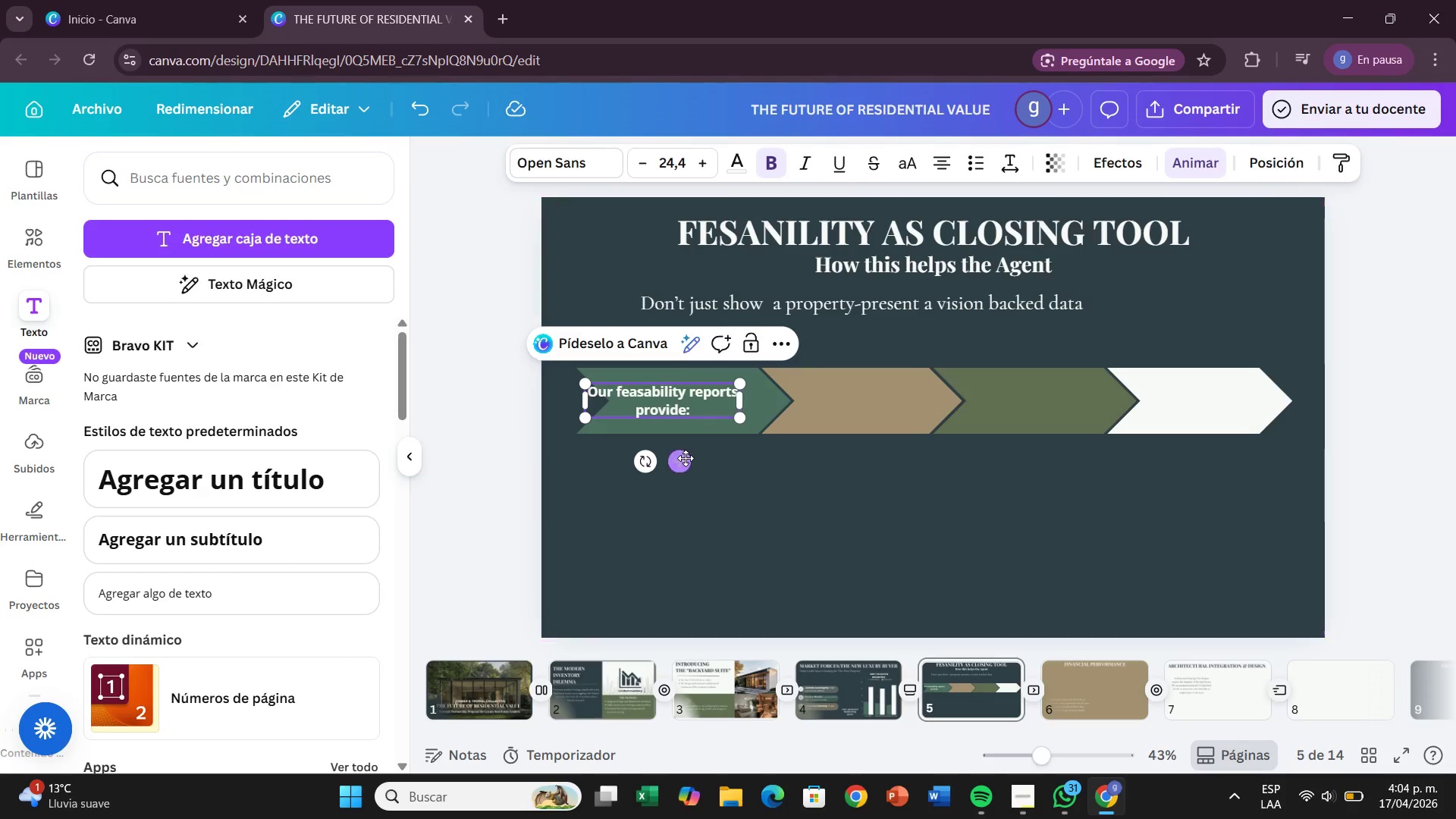 
left_click_drag(start_coordinate=[686, 458], to_coordinate=[714, 460])
 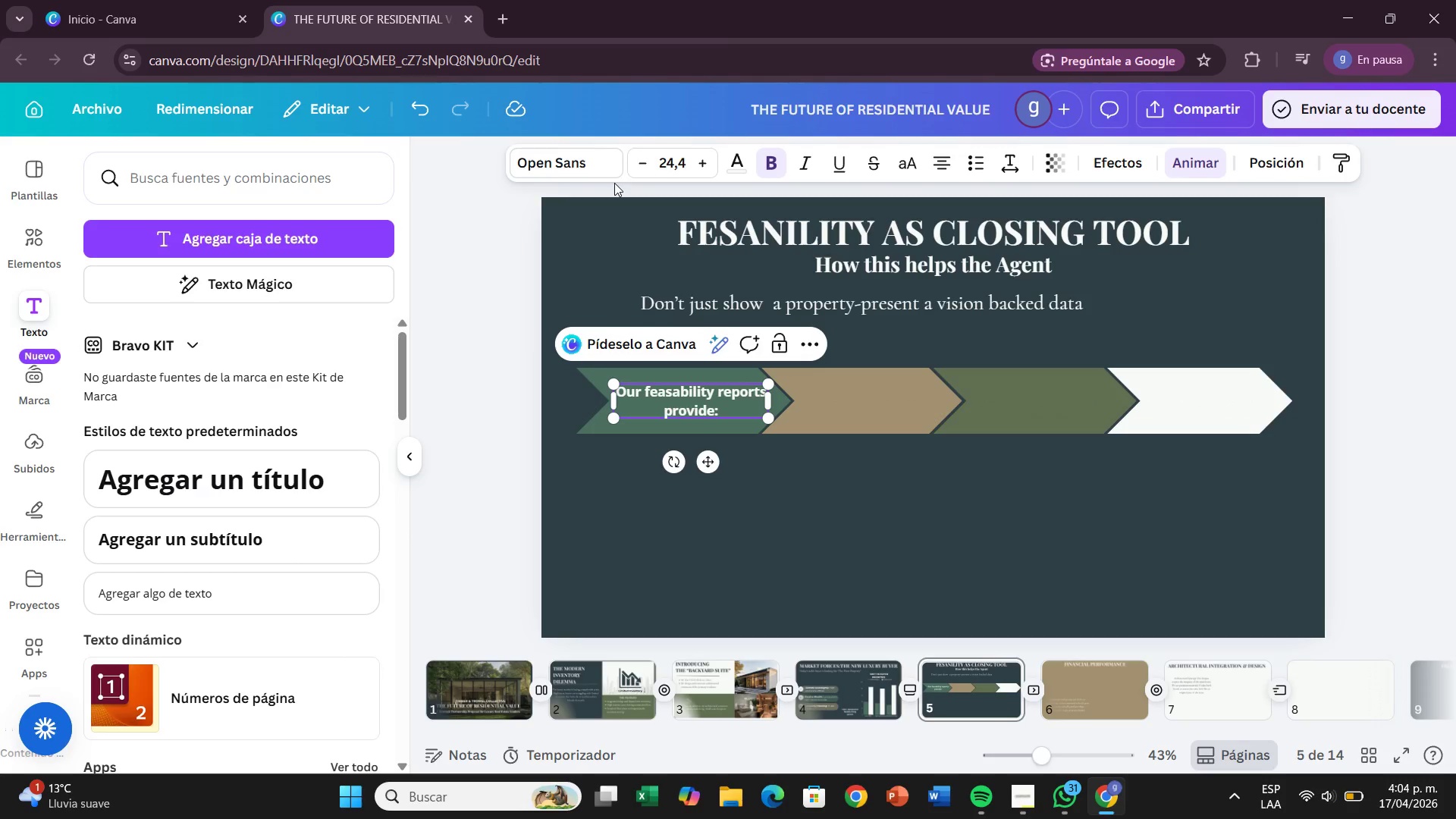 
left_click([606, 163])
 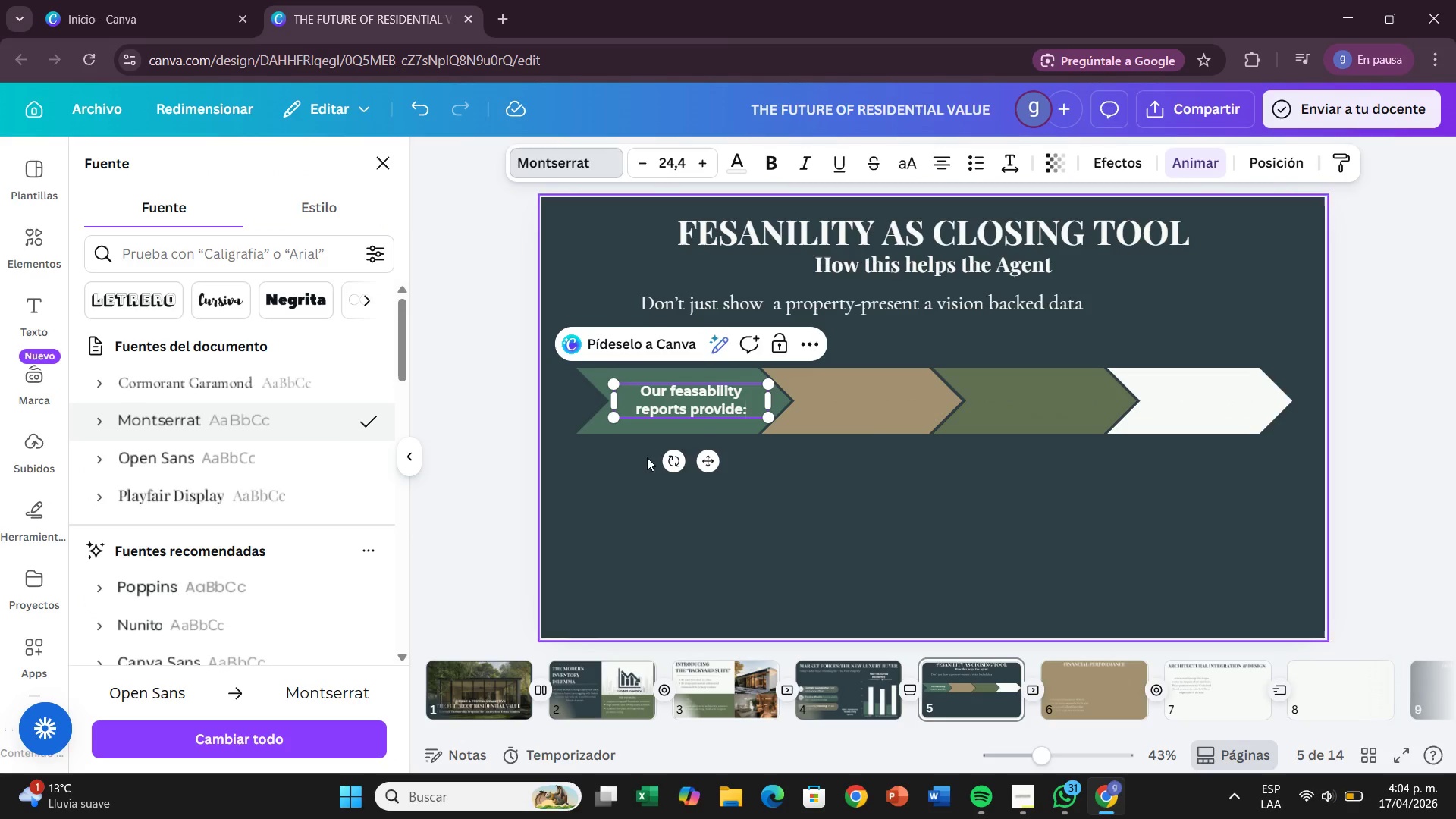 
left_click([510, 541])
 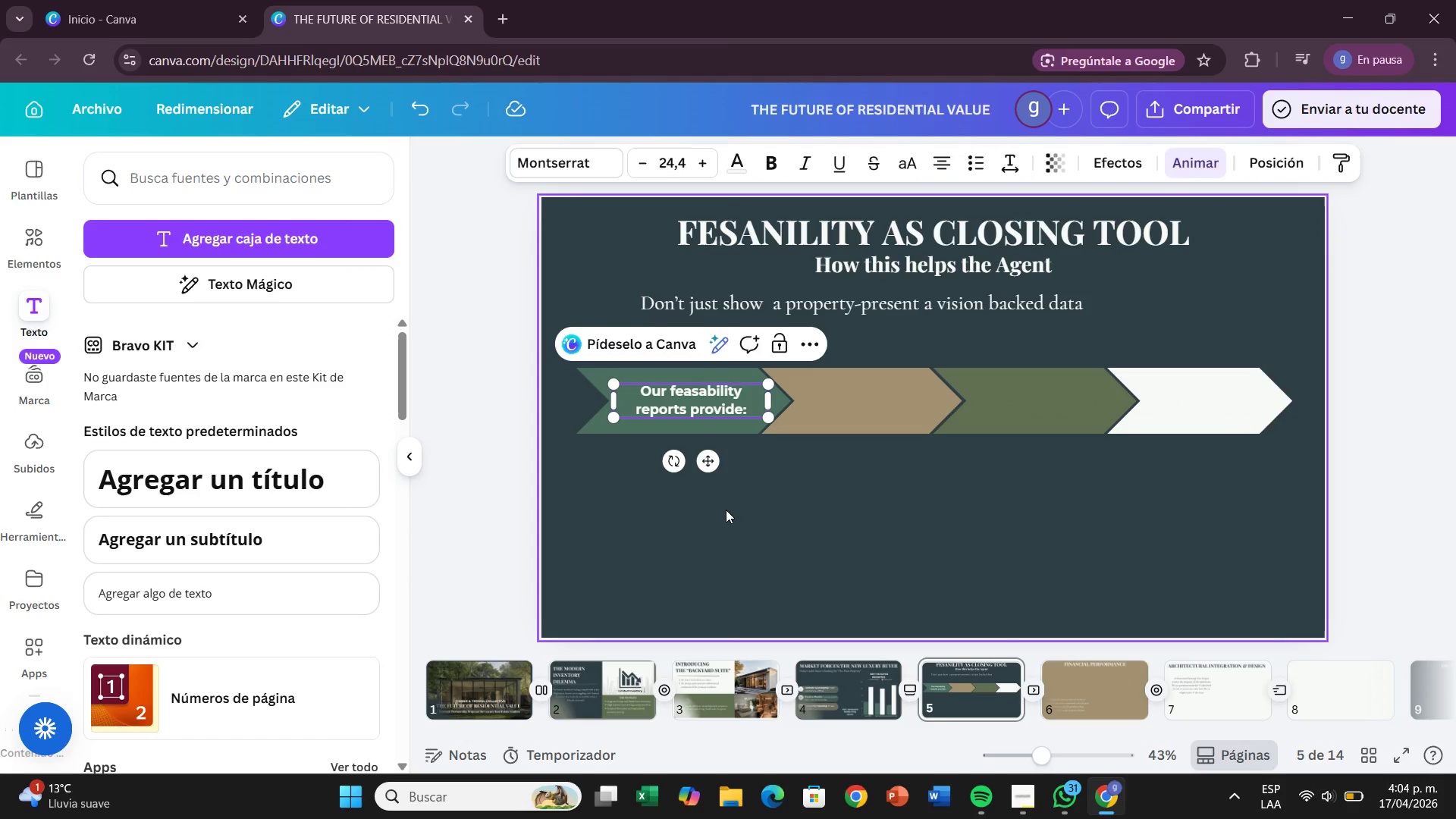 
left_click([726, 510])
 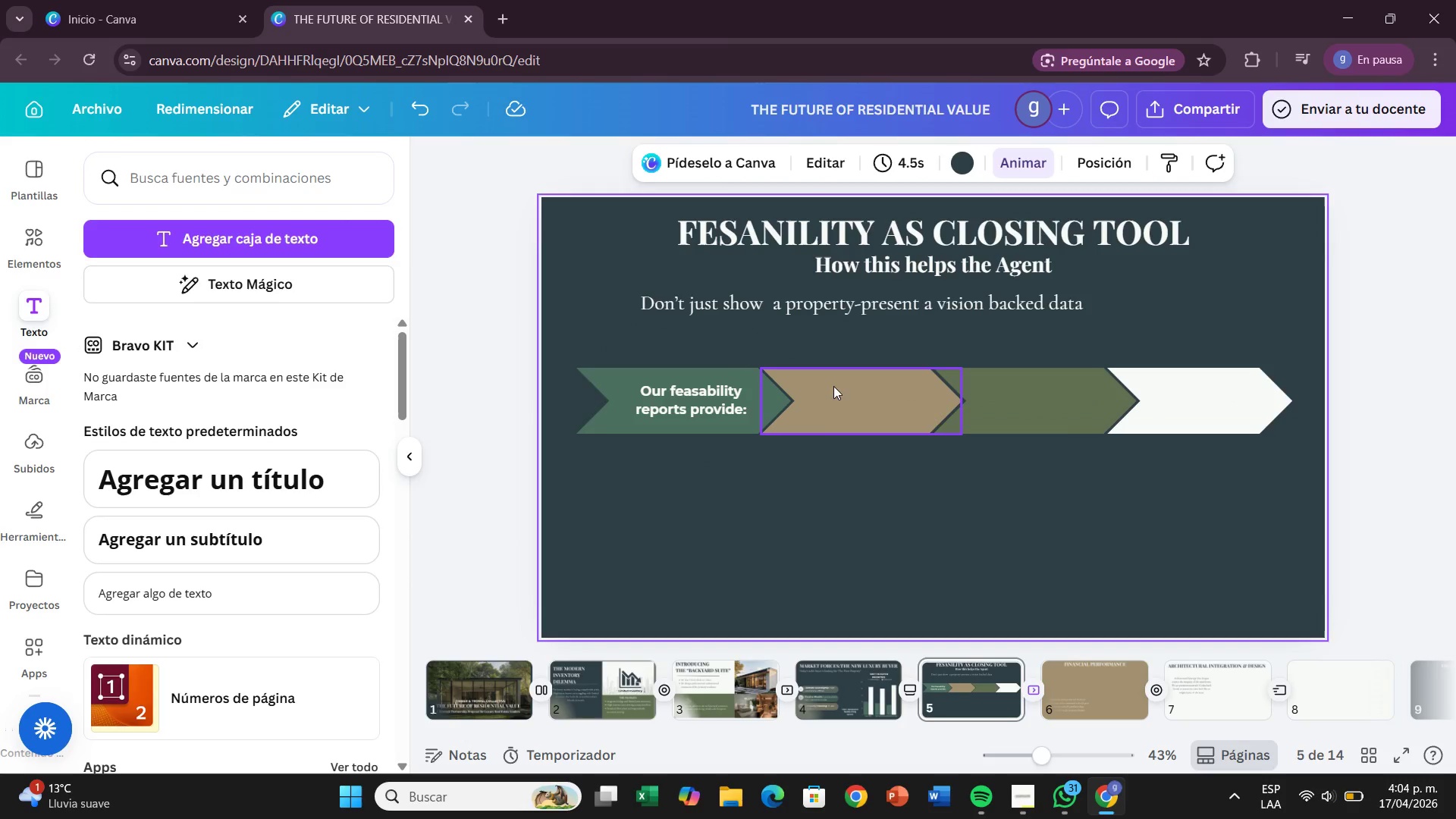 
left_click([834, 384])
 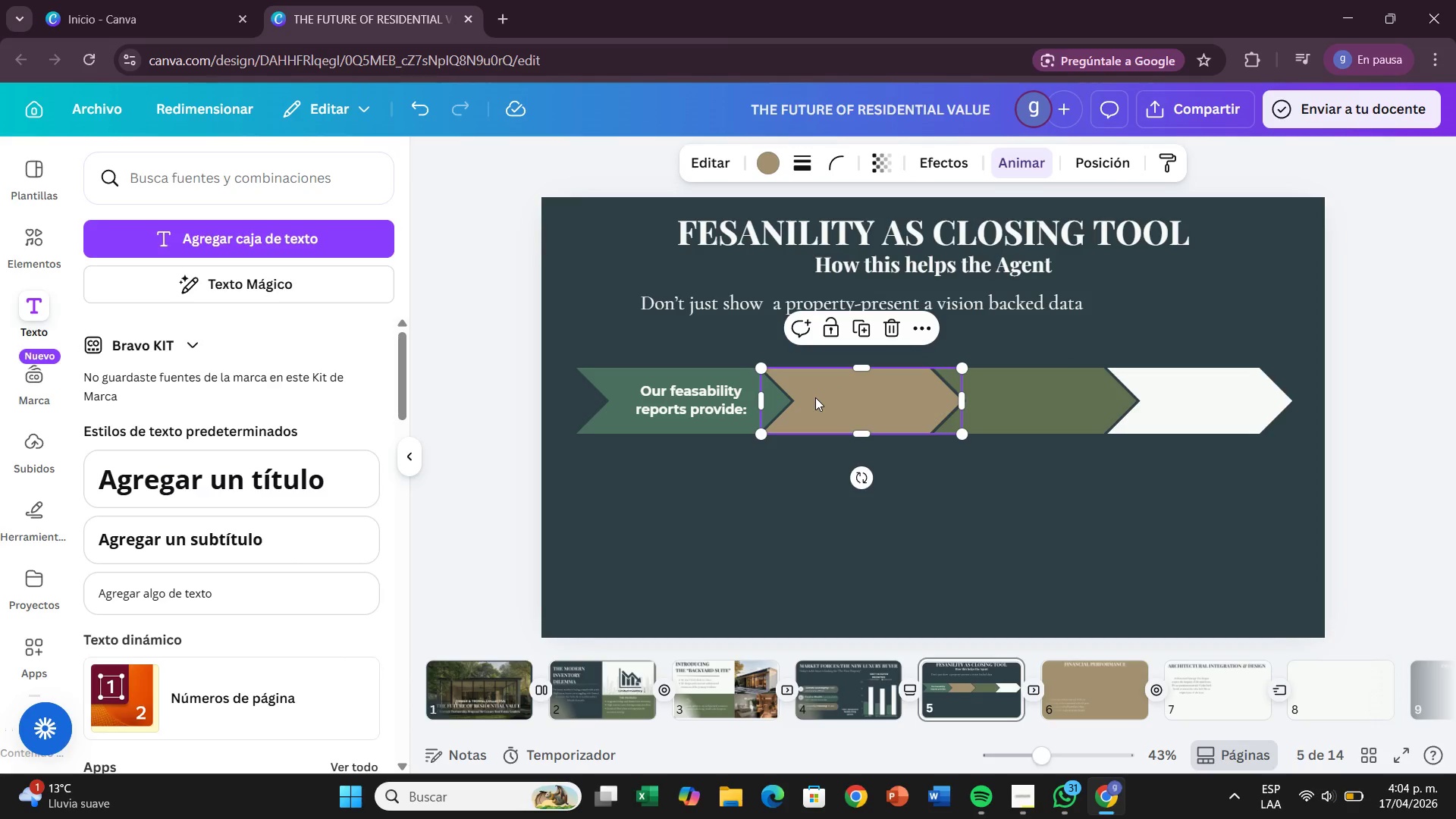 
wait(11.75)
 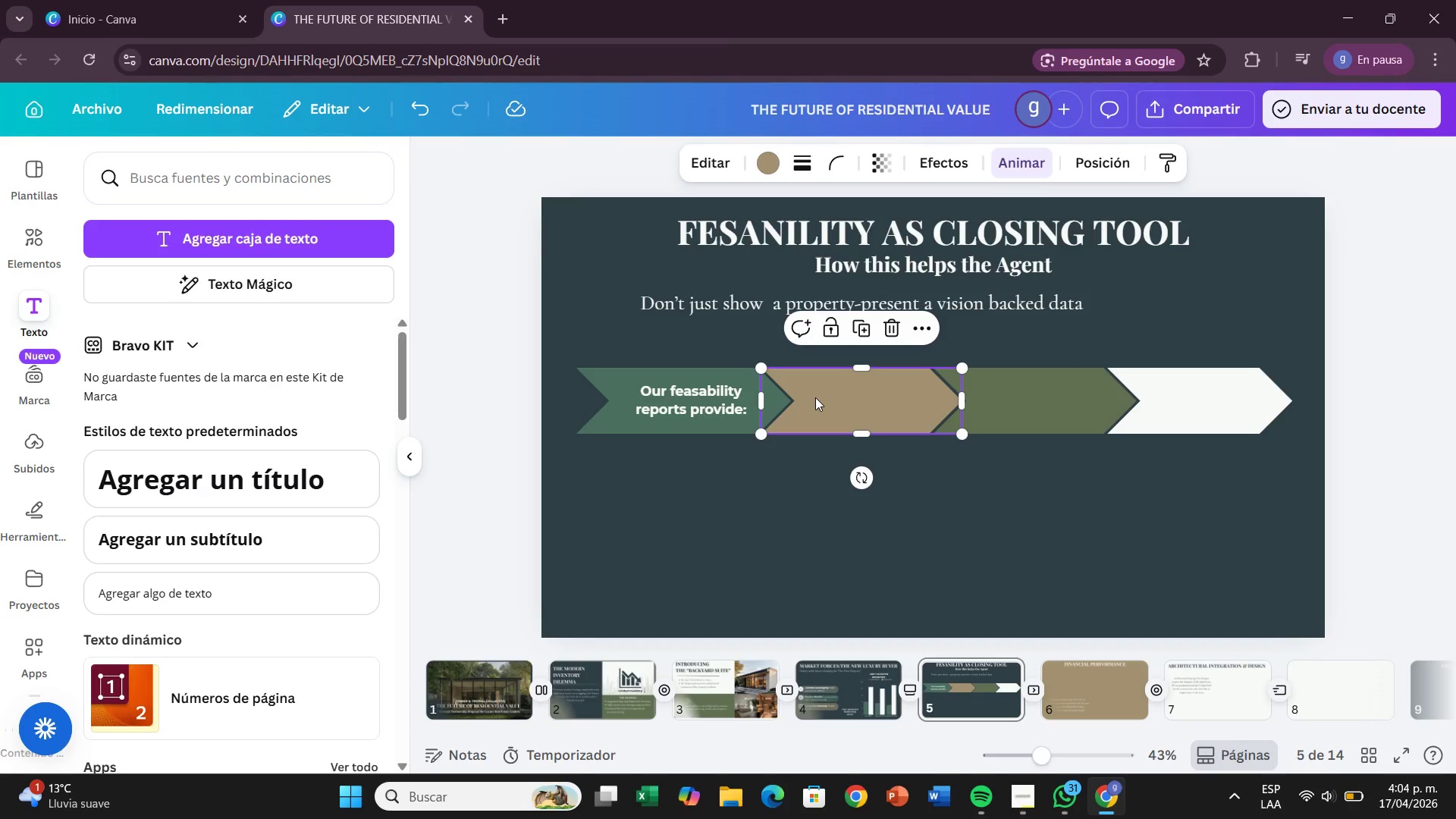 
left_click_drag(start_coordinate=[183, 588], to_coordinate=[213, 585])
 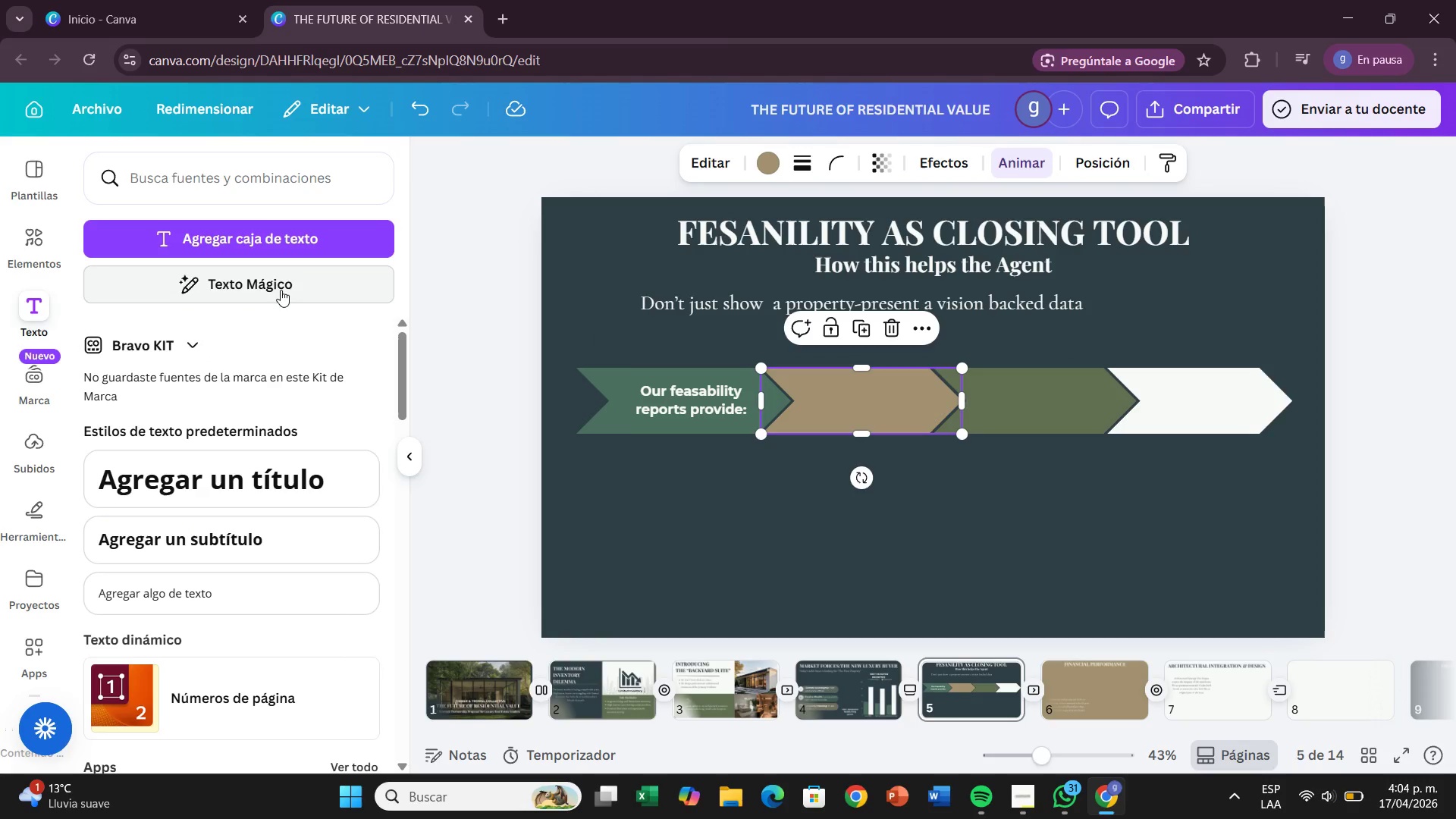 
left_click([353, 237])
 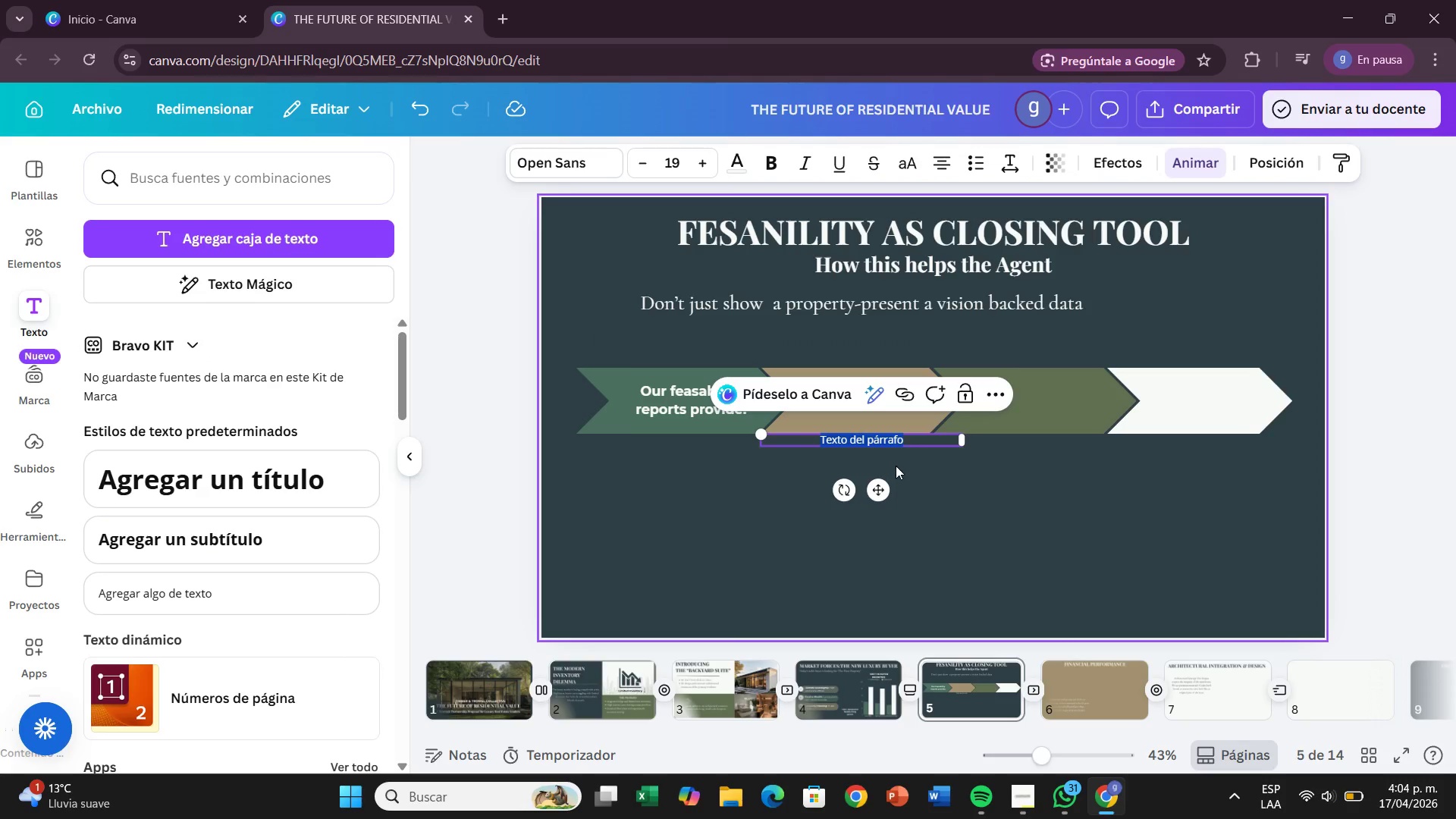 
left_click_drag(start_coordinate=[878, 488], to_coordinate=[871, 529])
 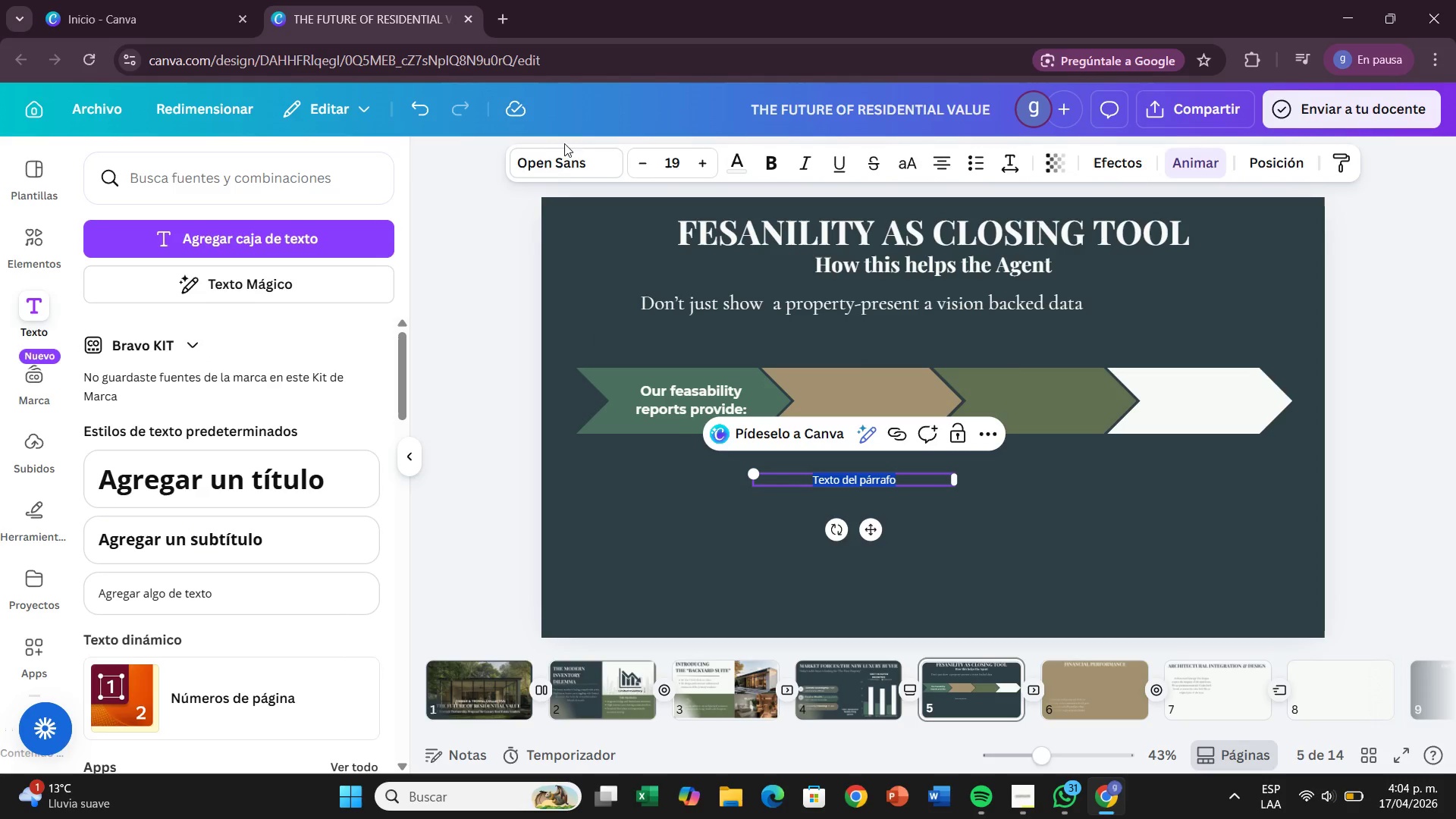 
double_click([563, 155])
 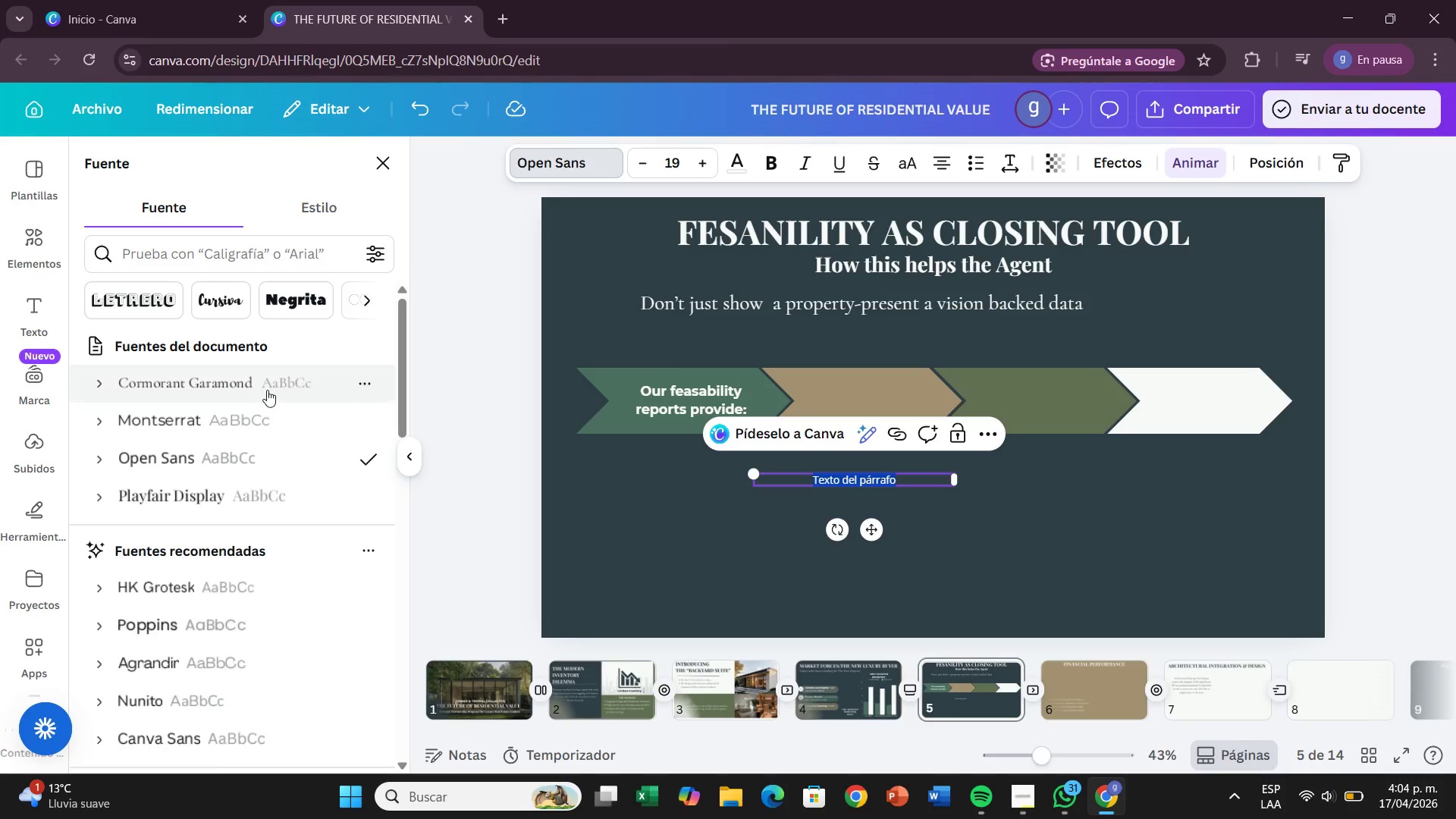 
left_click([235, 421])
 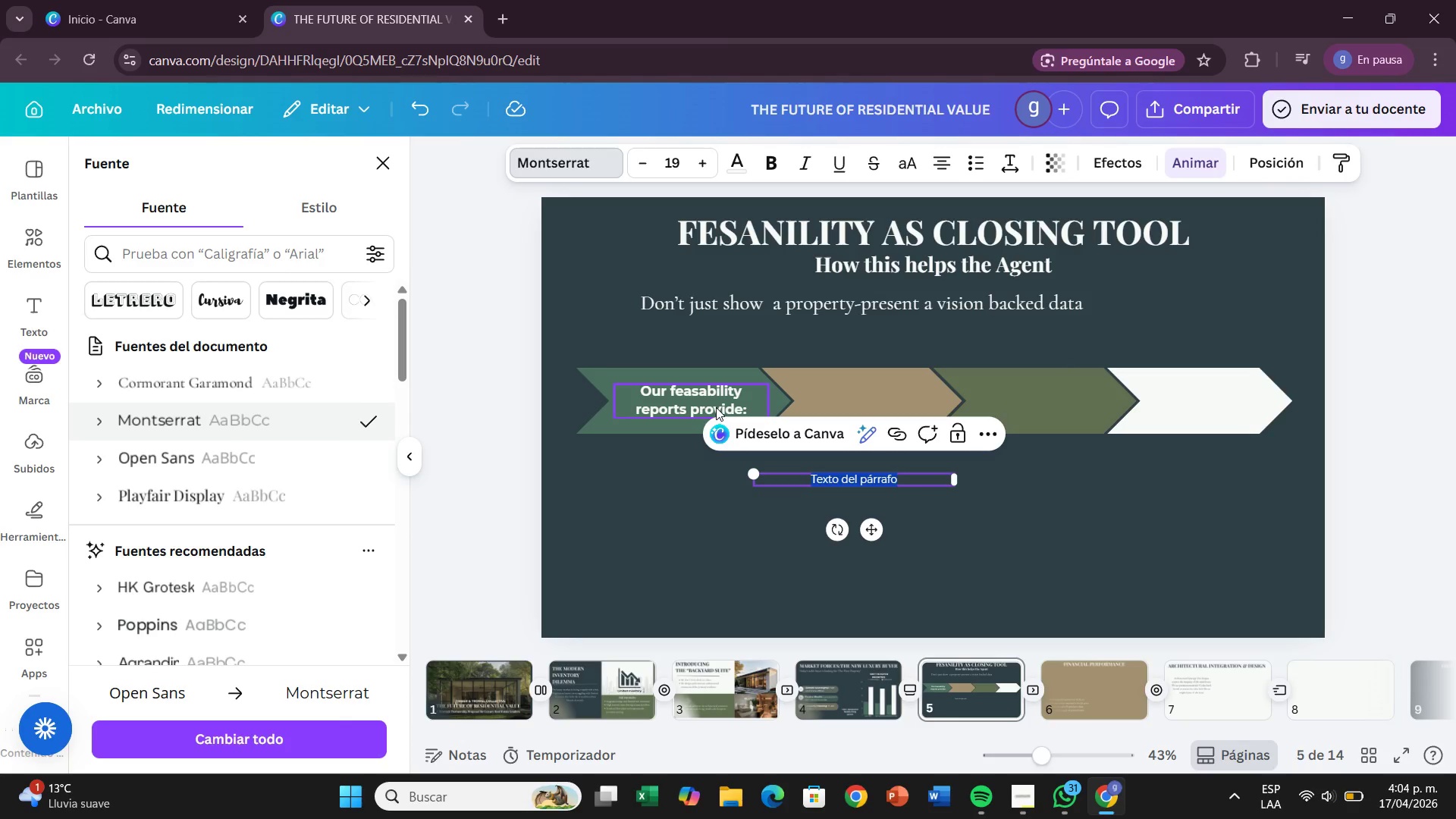 
left_click([702, 402])
 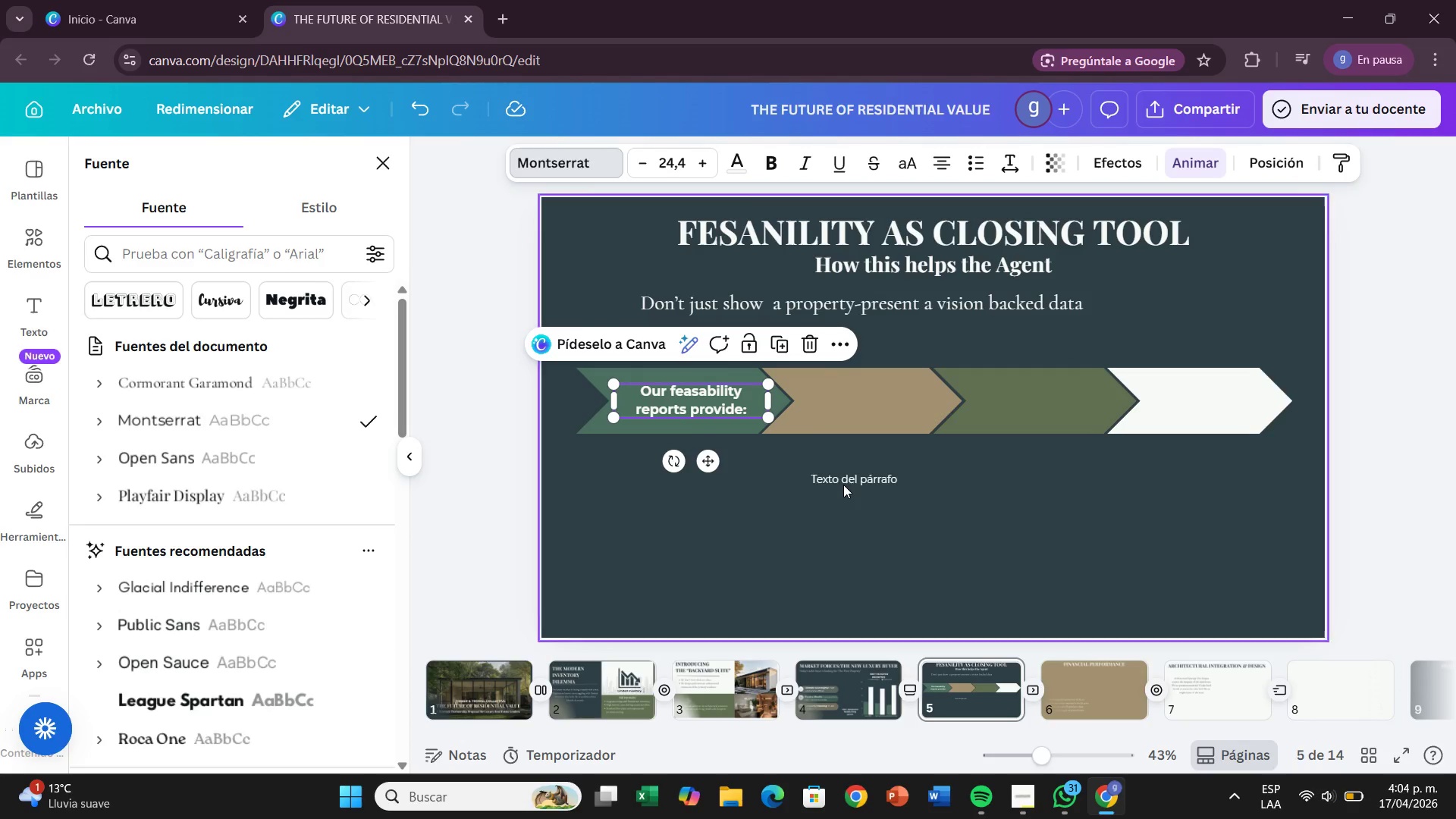 
left_click([845, 473])
 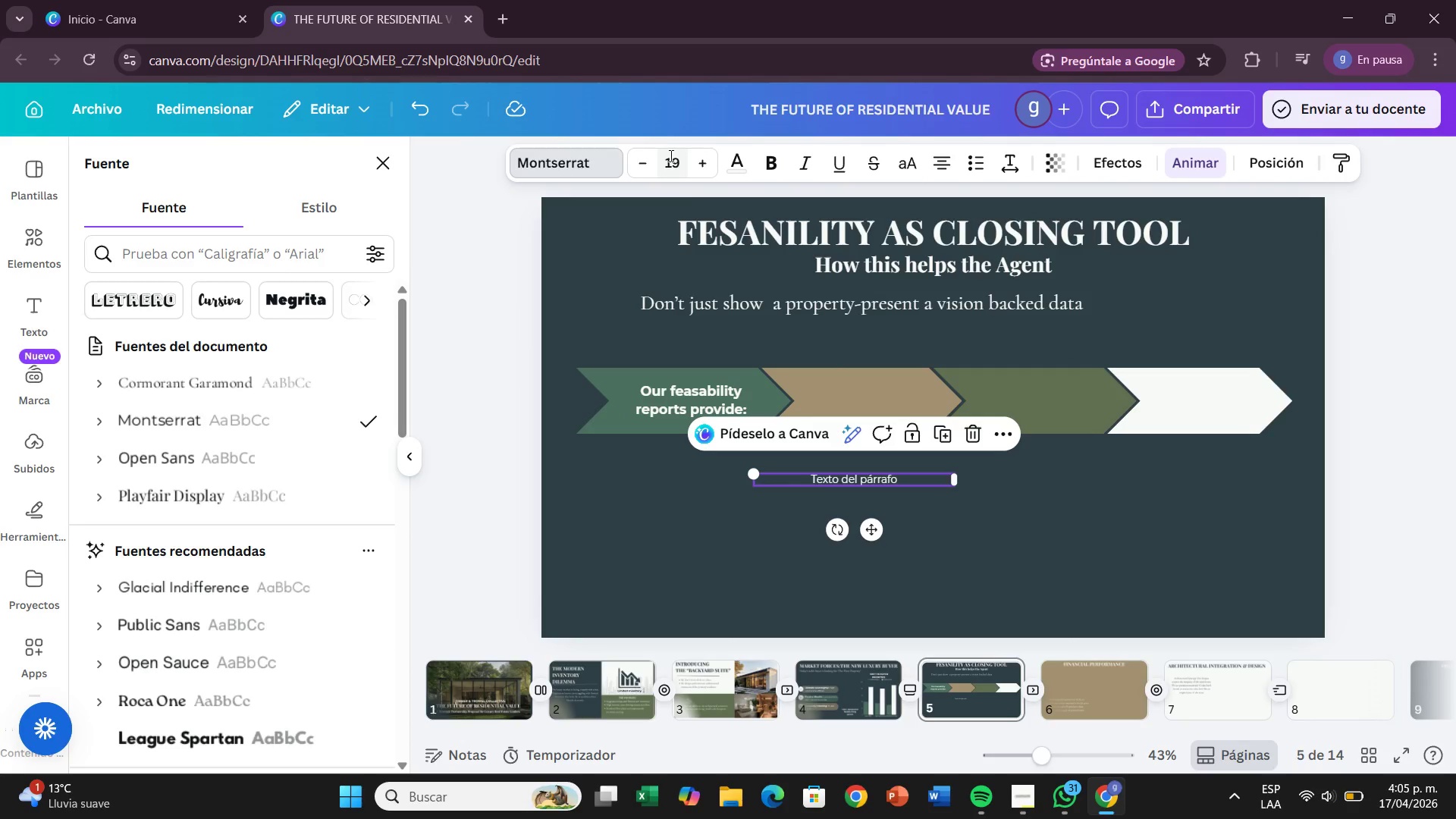 
left_click([670, 155])
 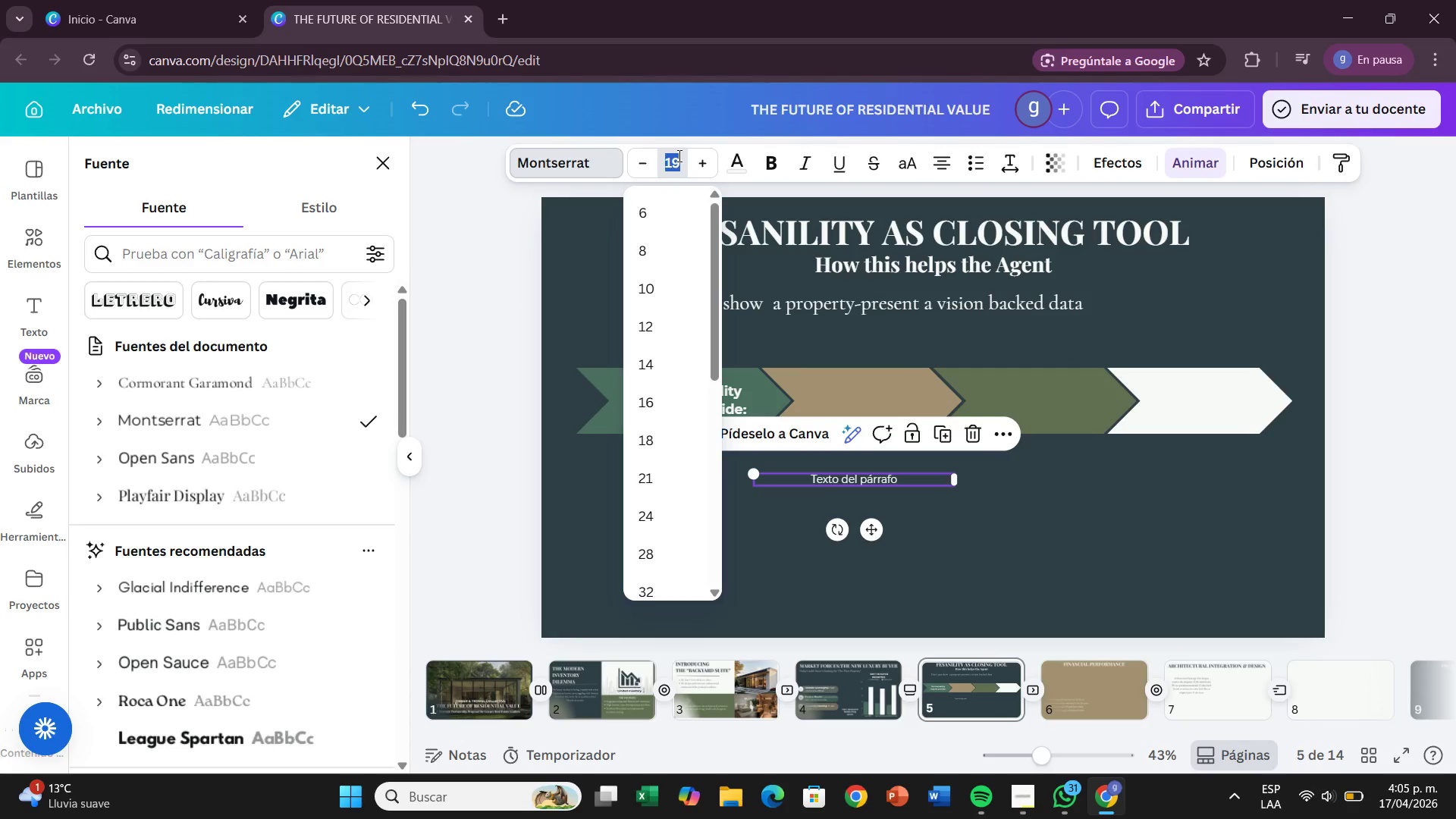 
key(Backspace)
type(24,4)
key(Backspace)
type(<.3)
 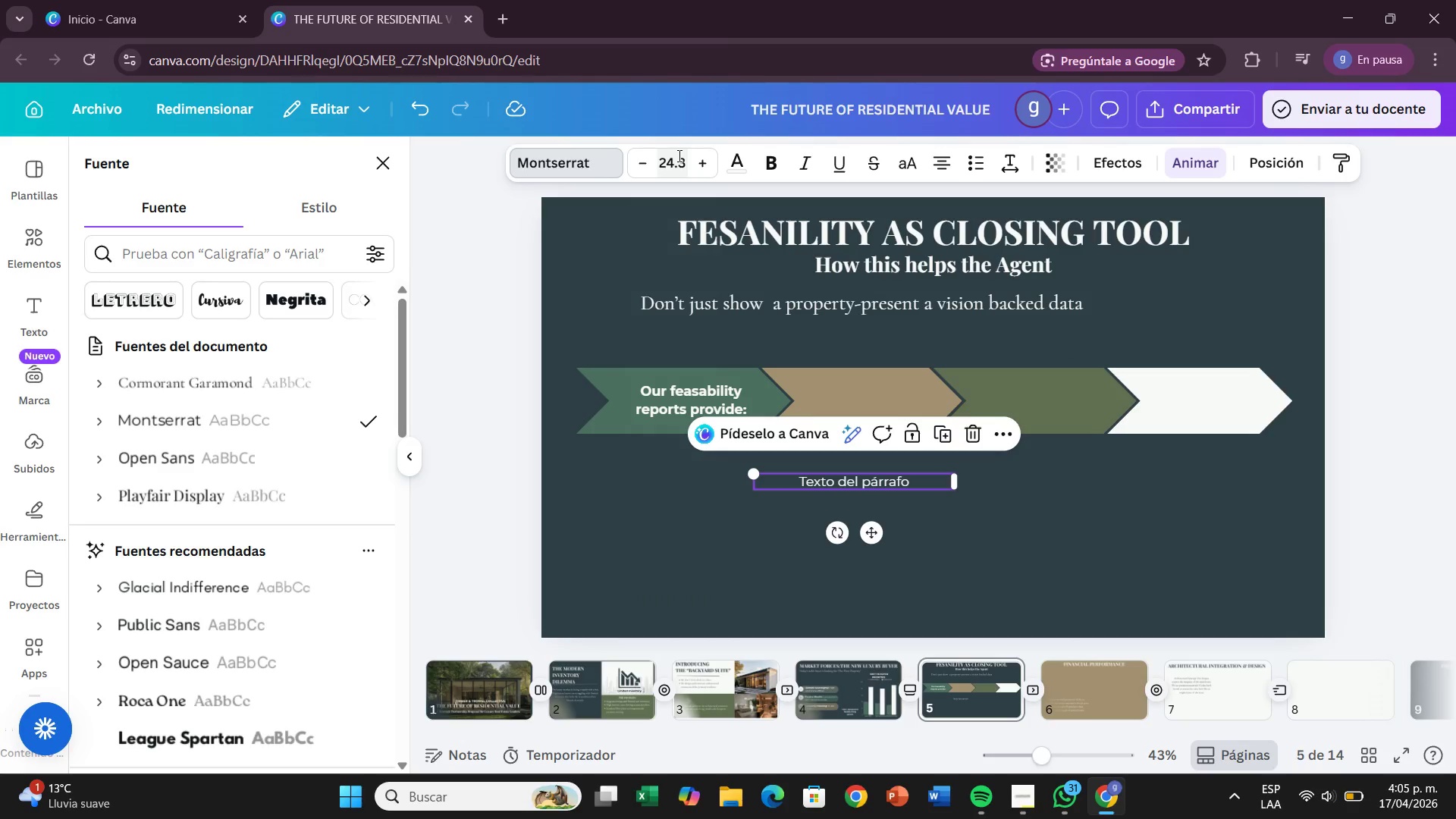 
 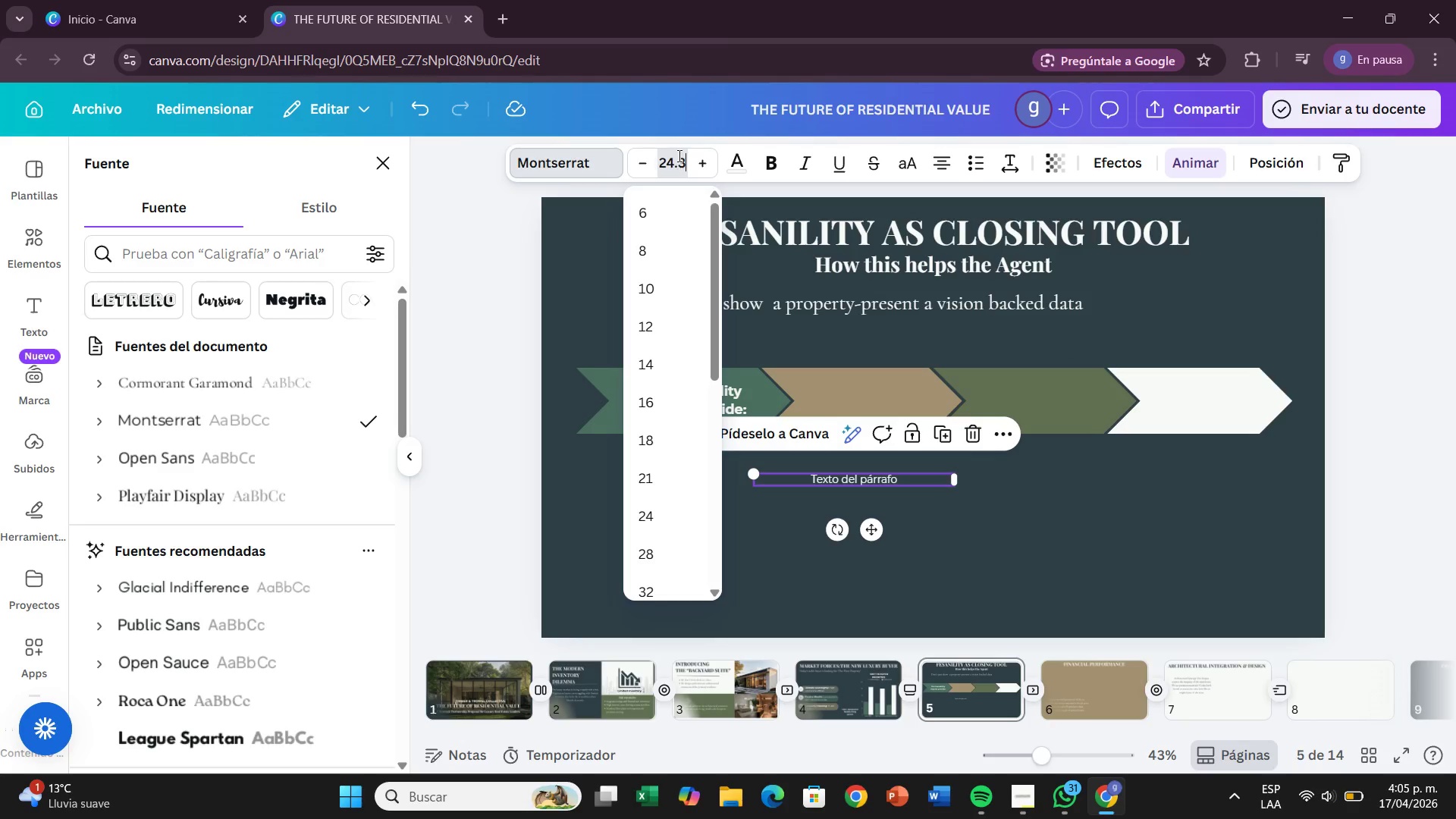 
key(Enter)
 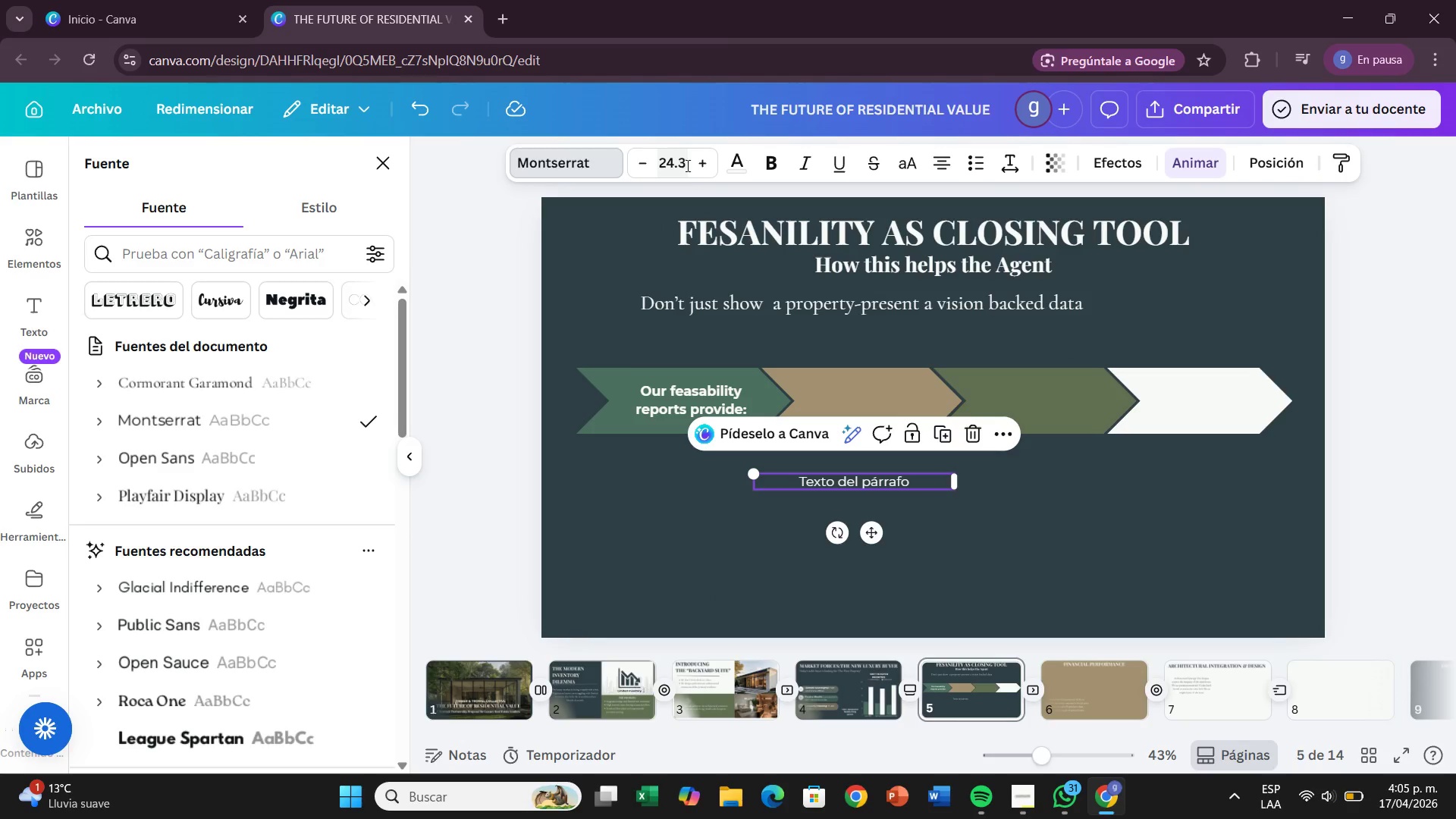 
left_click([698, 166])
 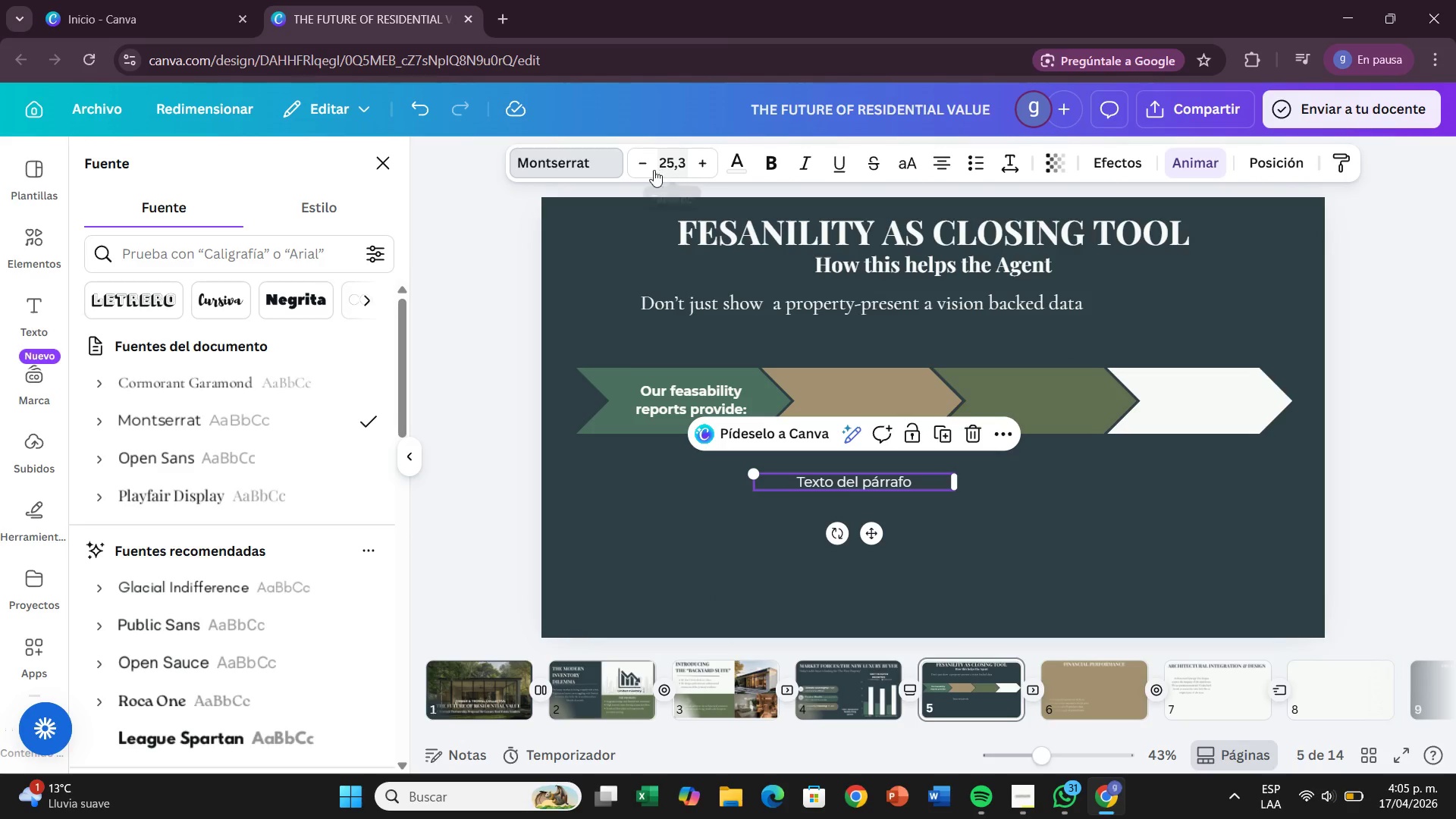 
left_click([643, 169])
 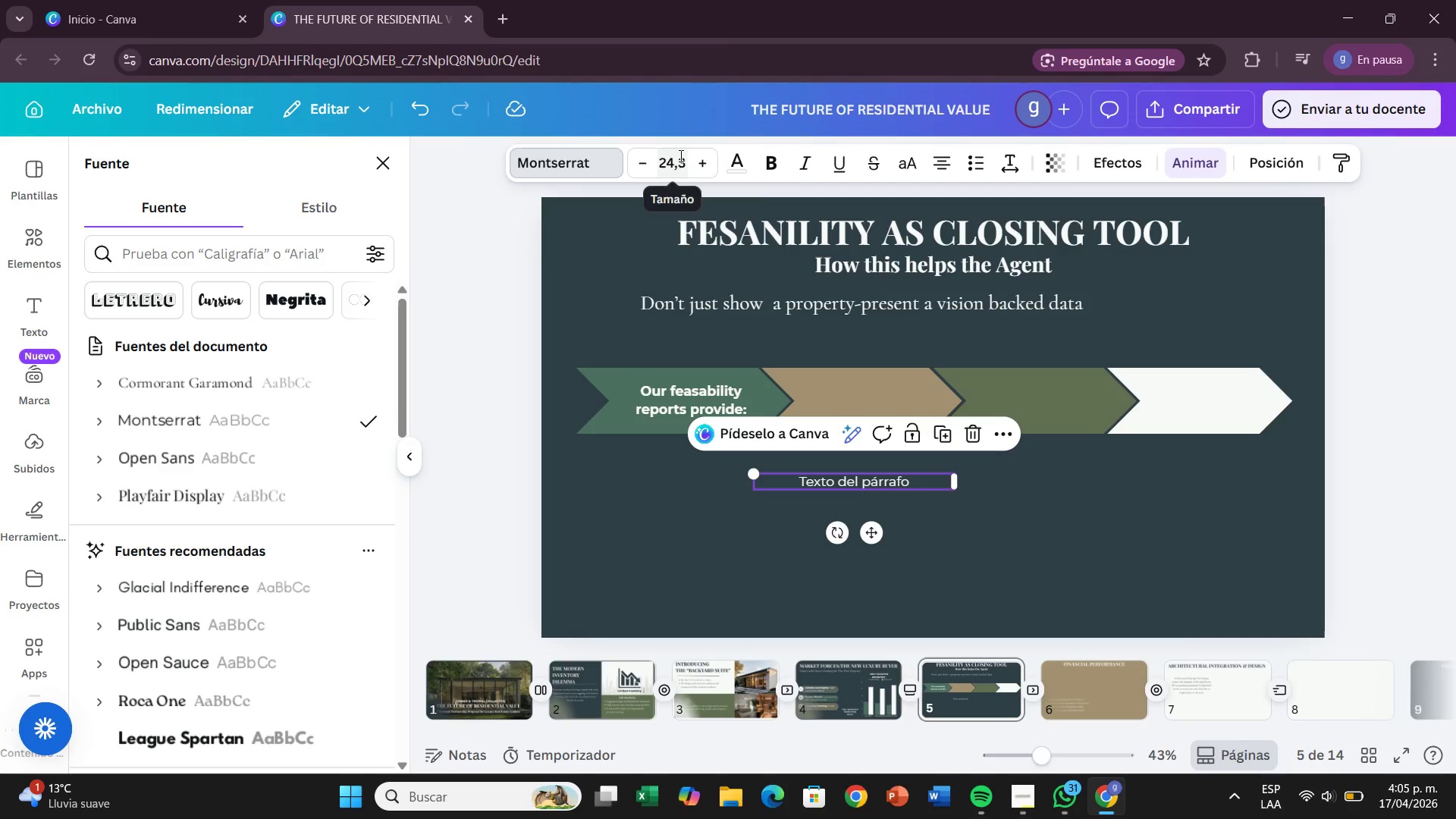 
double_click([679, 155])
 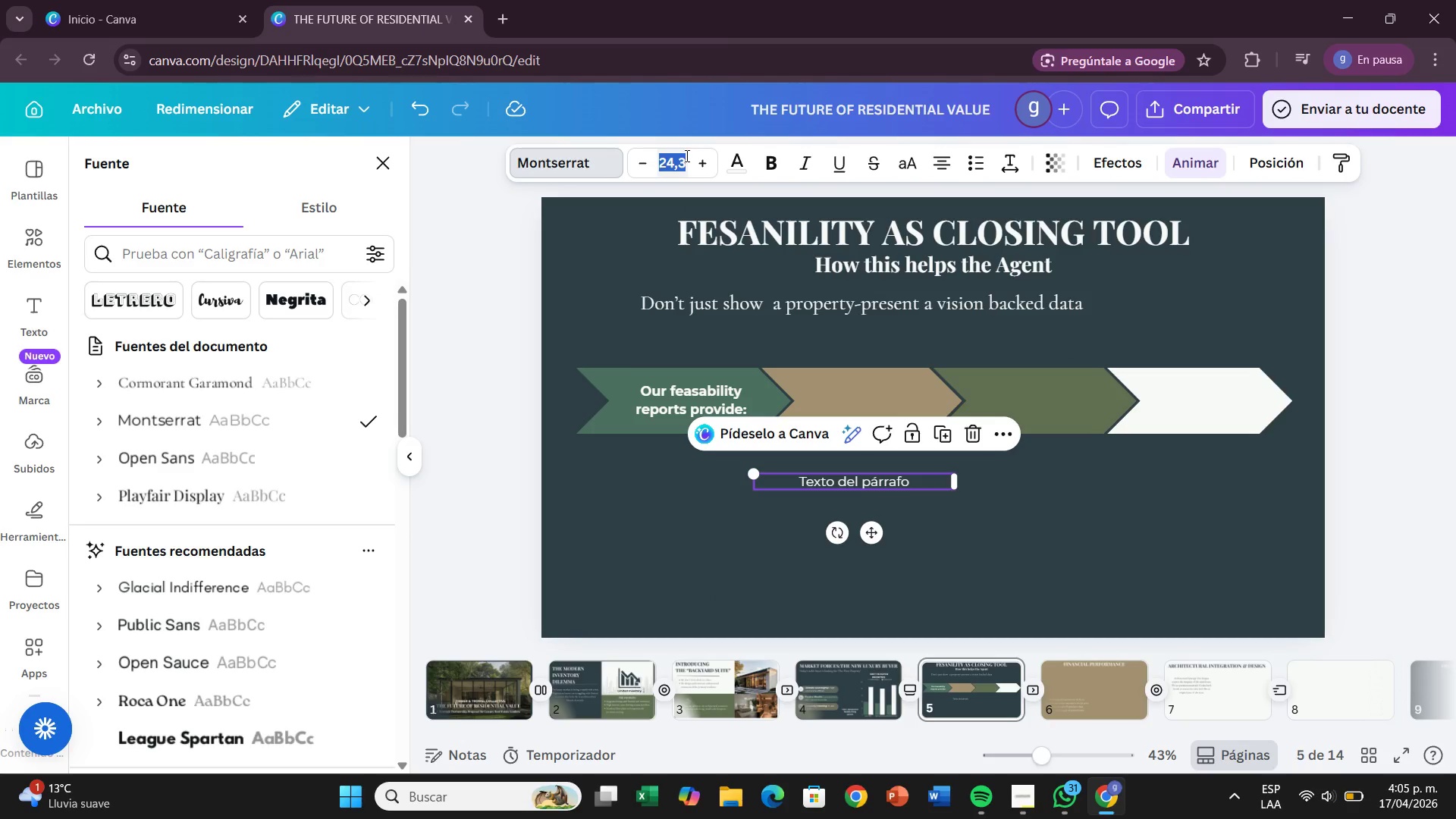 
left_click([686, 155])
 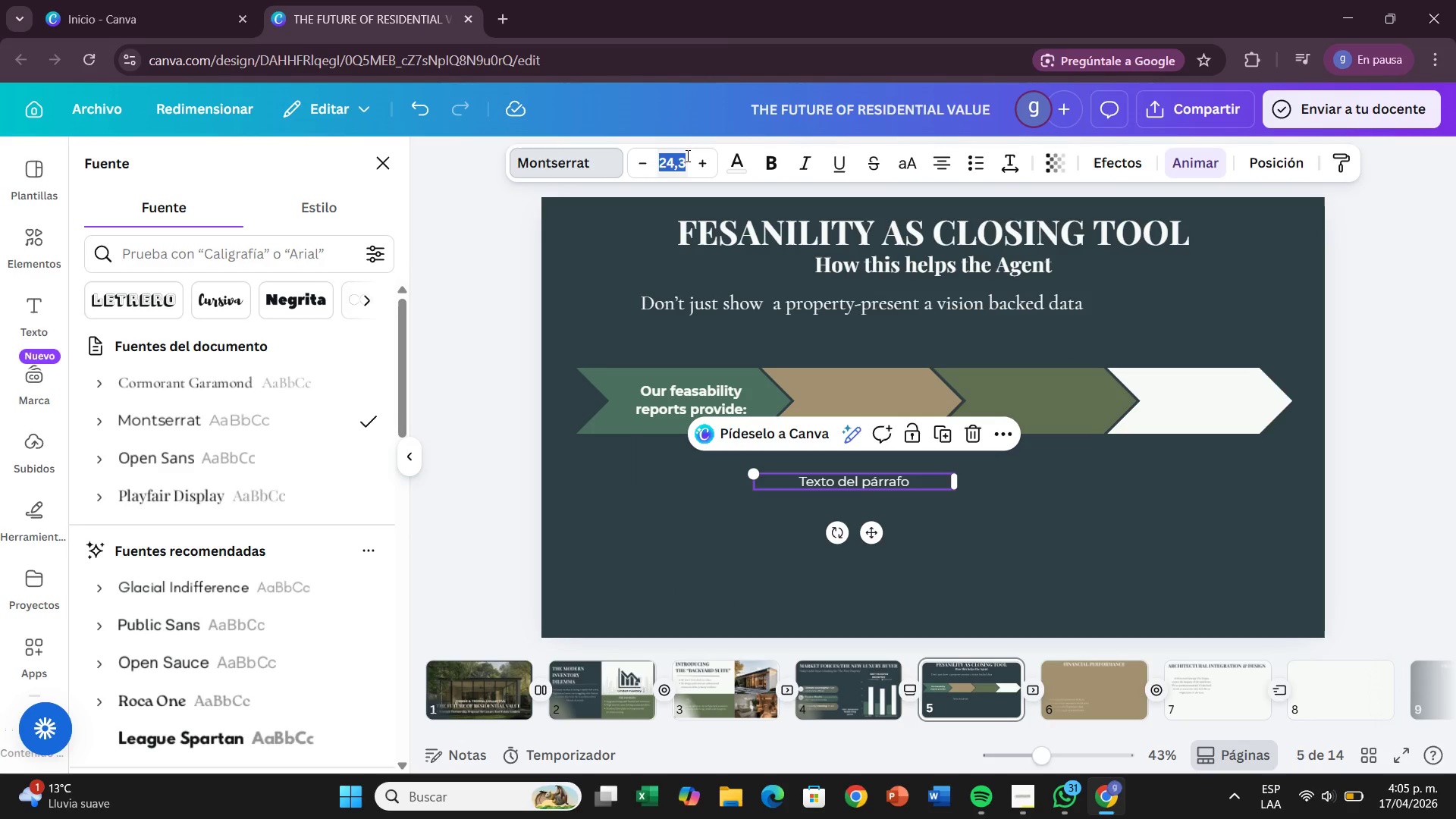 
left_click([686, 155])
 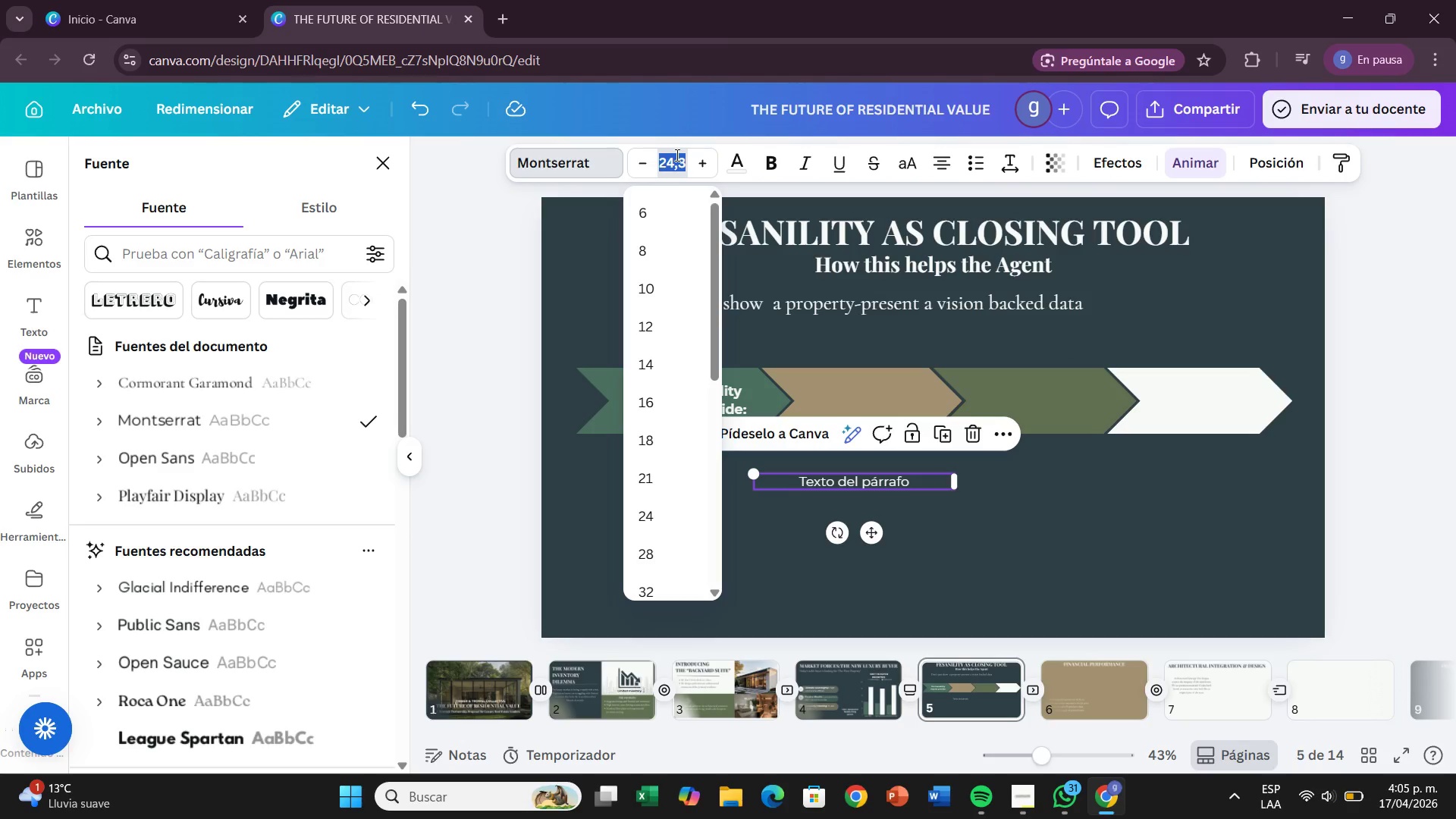 
key(Backspace)
type(24.4)
 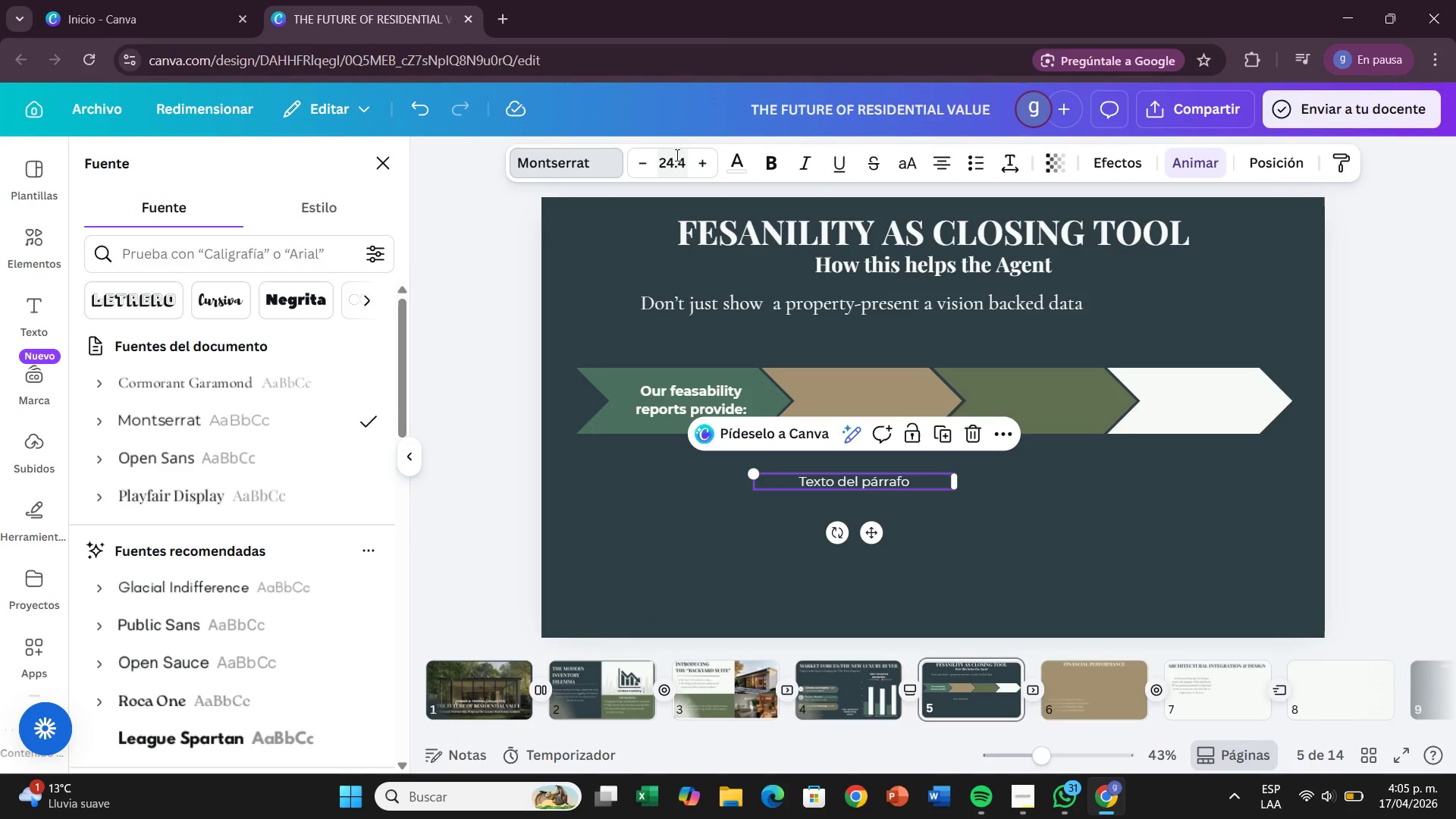 
 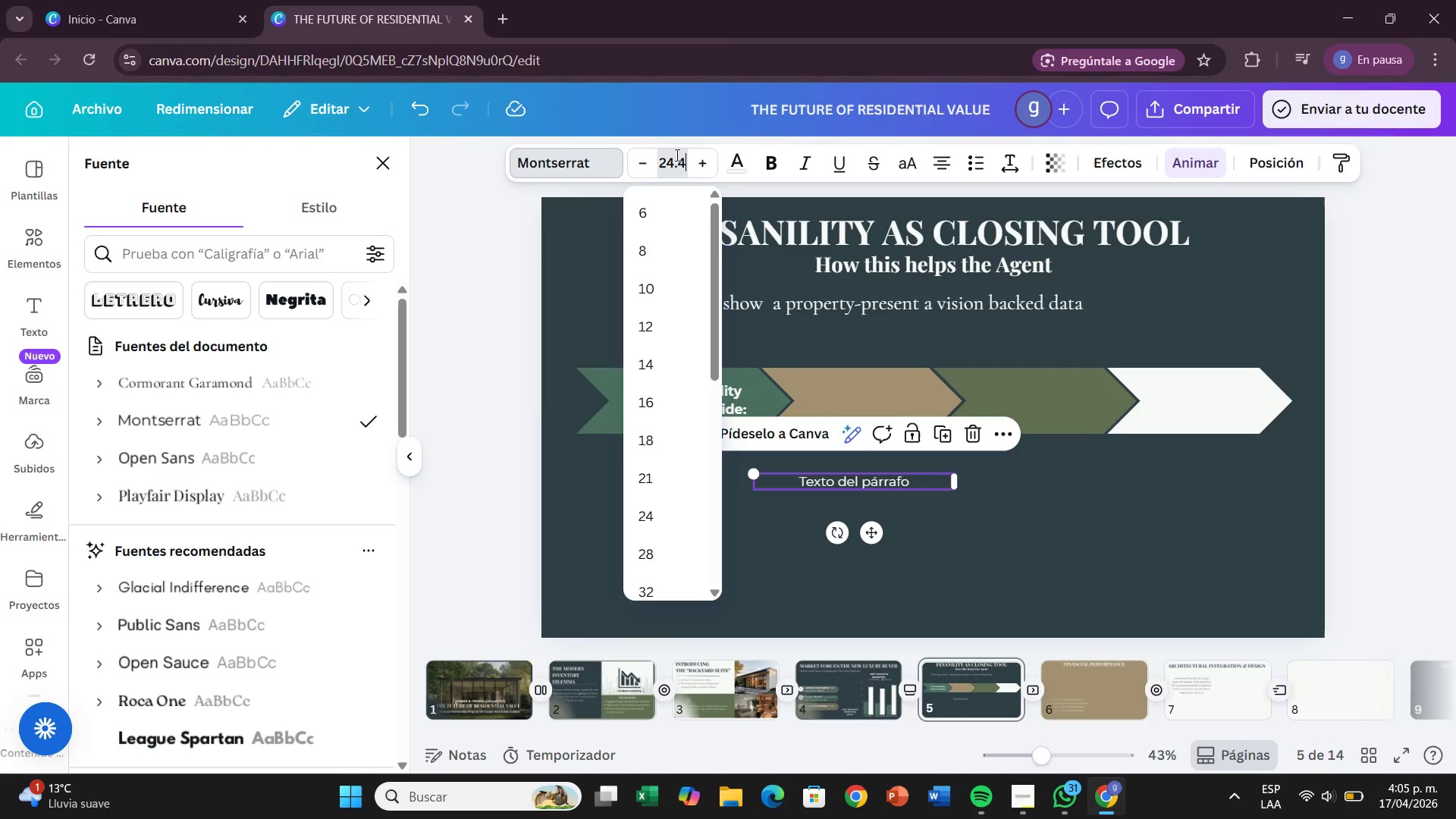 
key(Enter)
 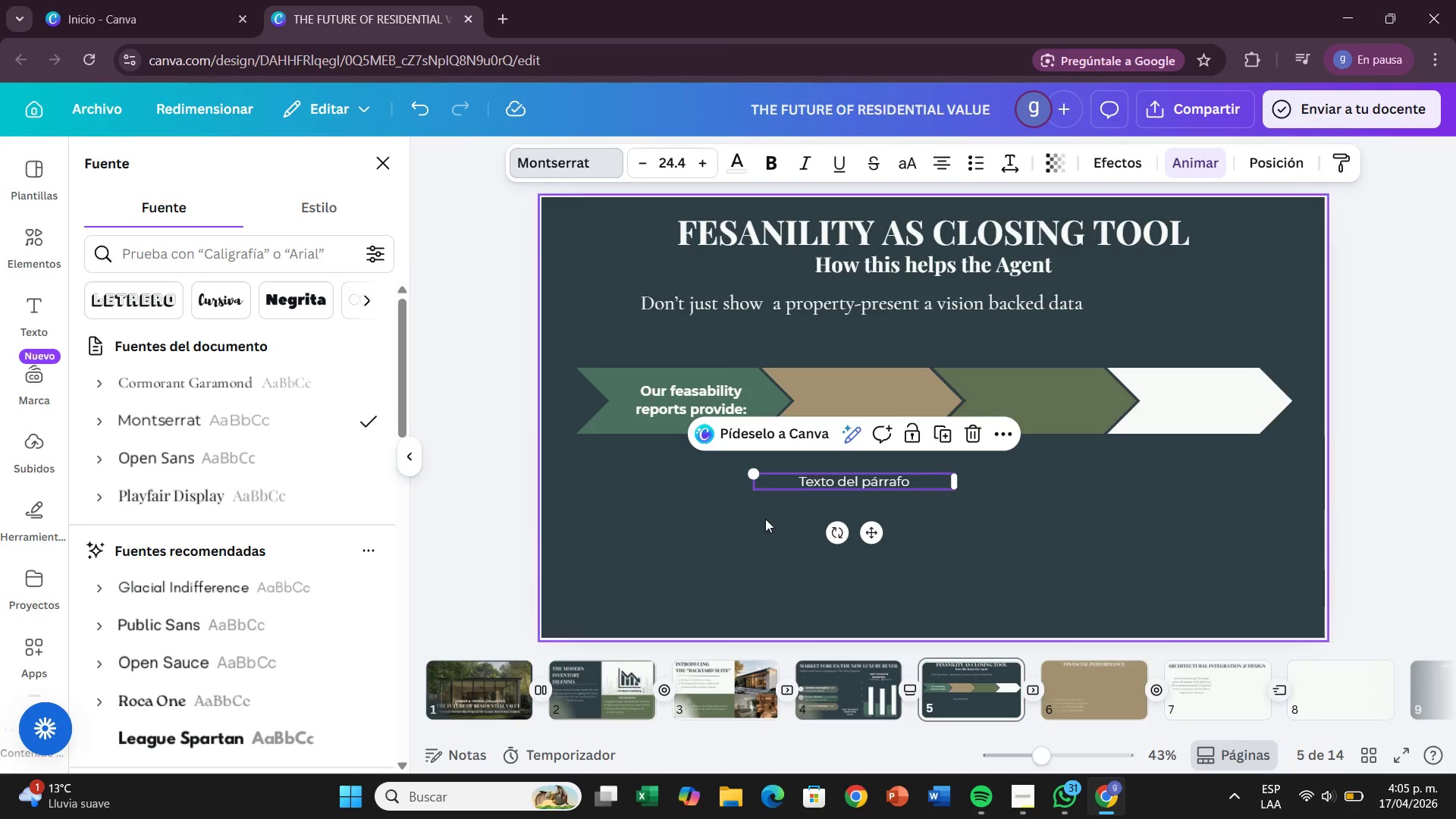 
left_click_drag(start_coordinate=[865, 536], to_coordinate=[878, 443])
 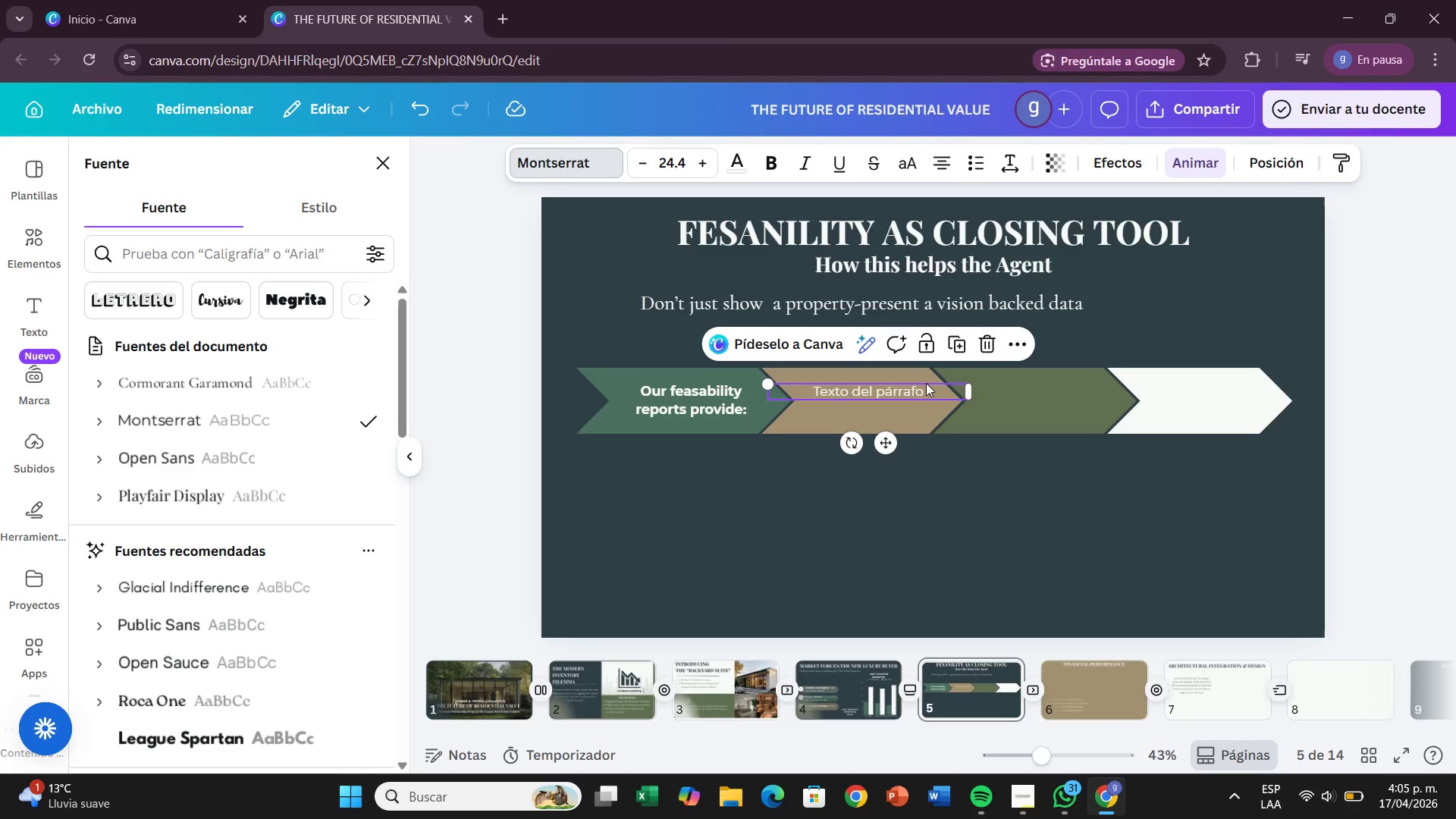 
double_click([926, 383])
 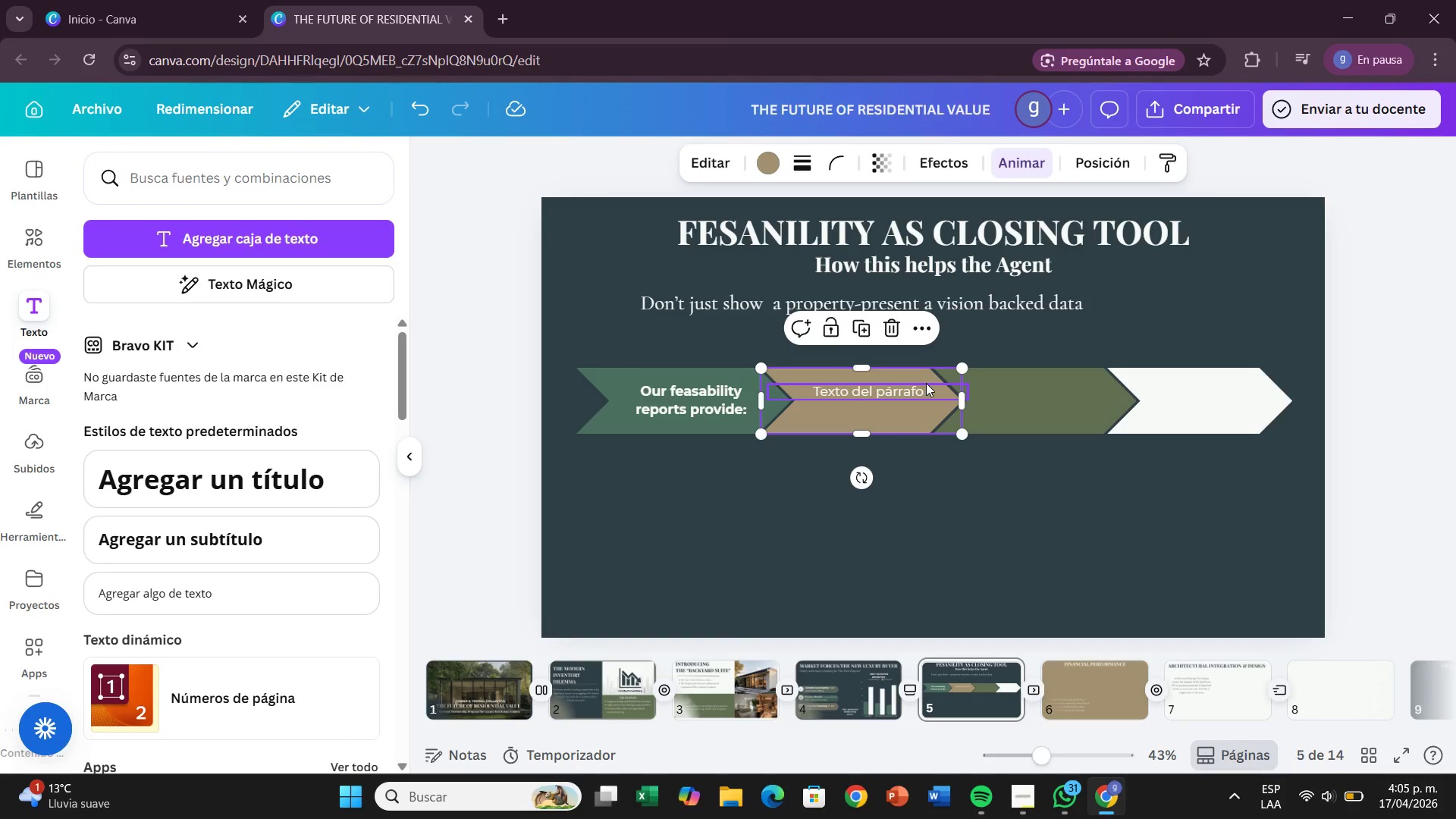 
double_click([926, 383])
 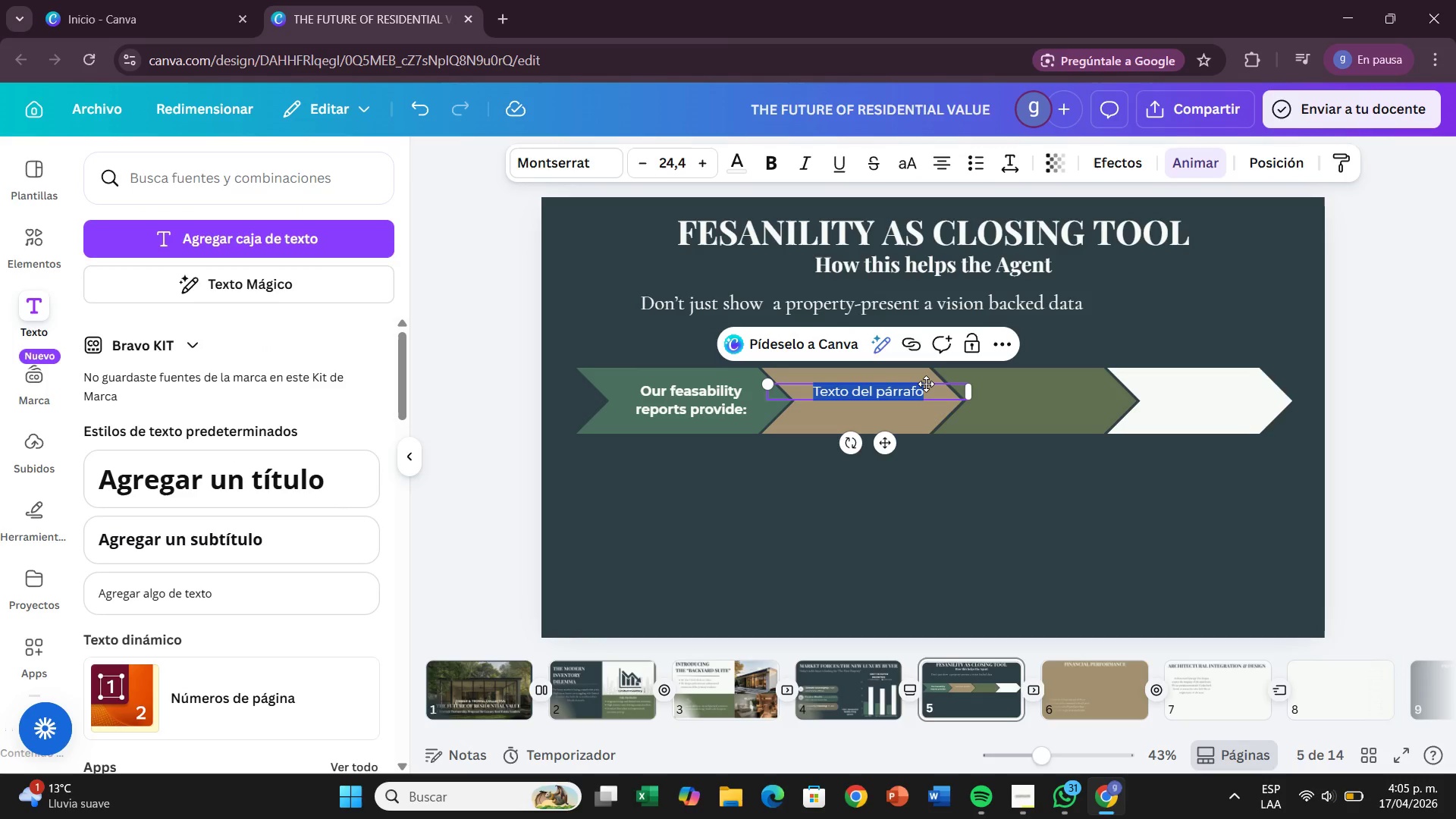 
key(Backspace)
type(What we can bulit)
 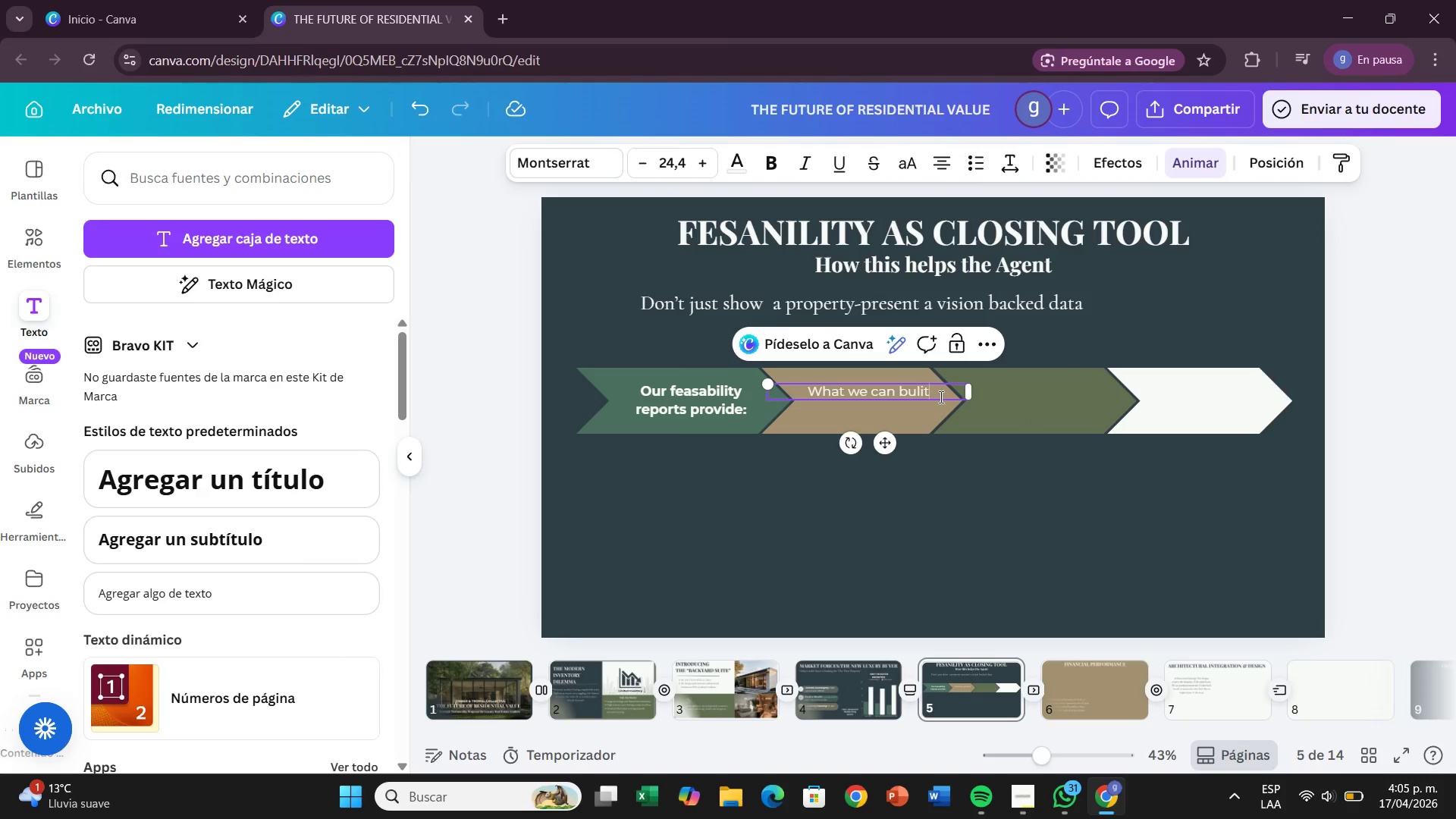 
left_click_drag(start_coordinate=[937, 391], to_coordinate=[827, 405])
 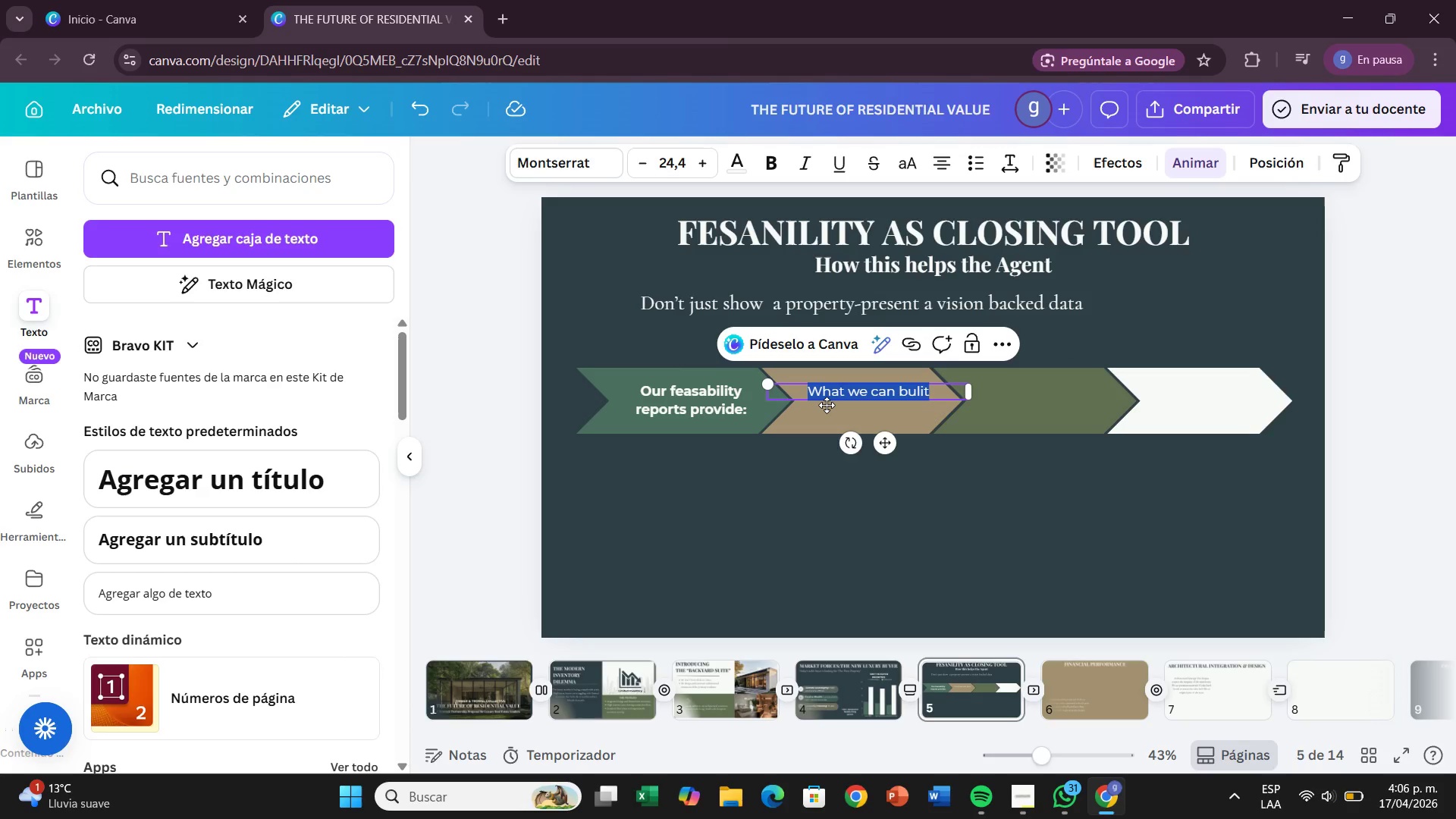 
wait(9.31)
 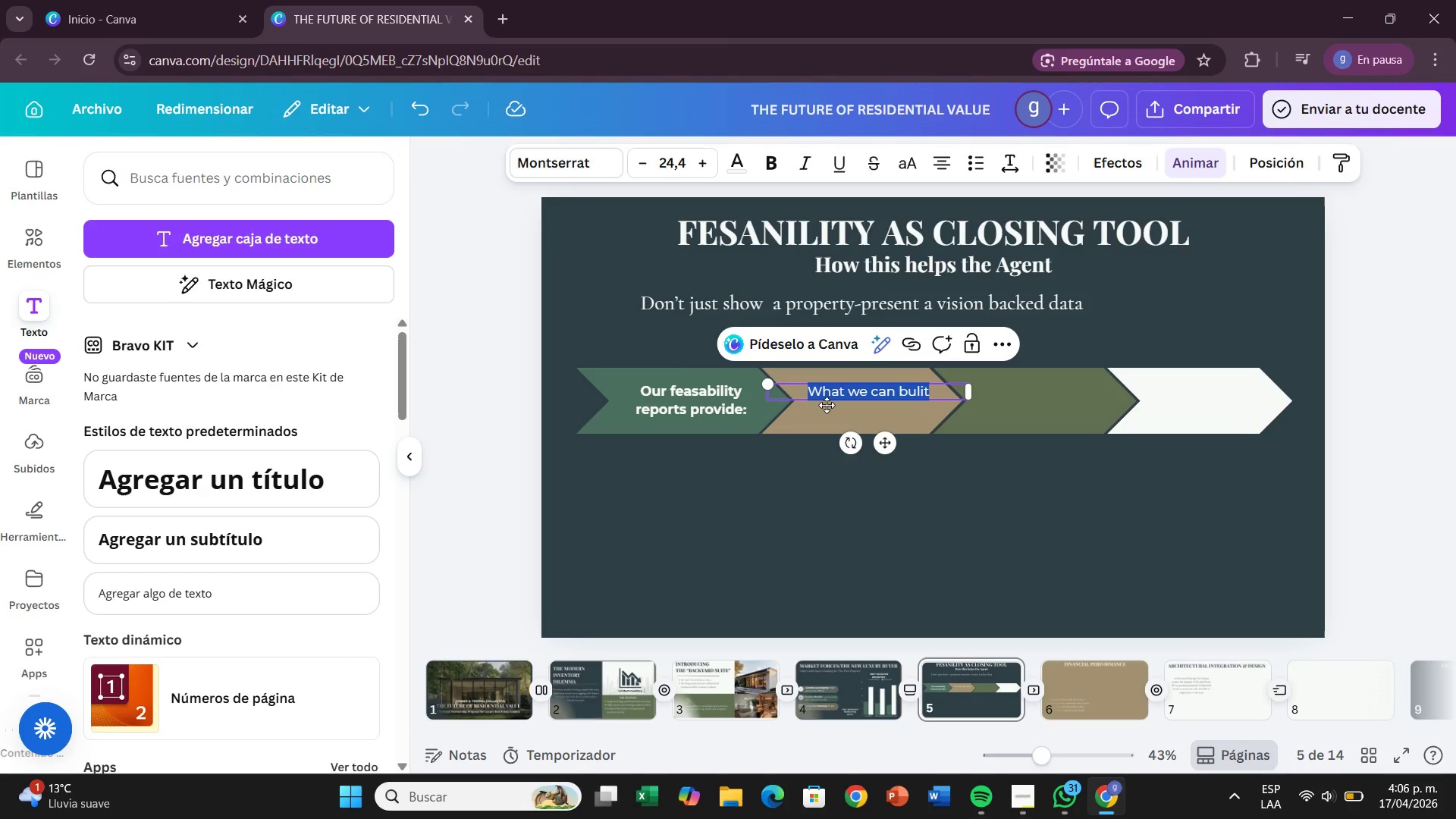 
left_click([777, 169])
 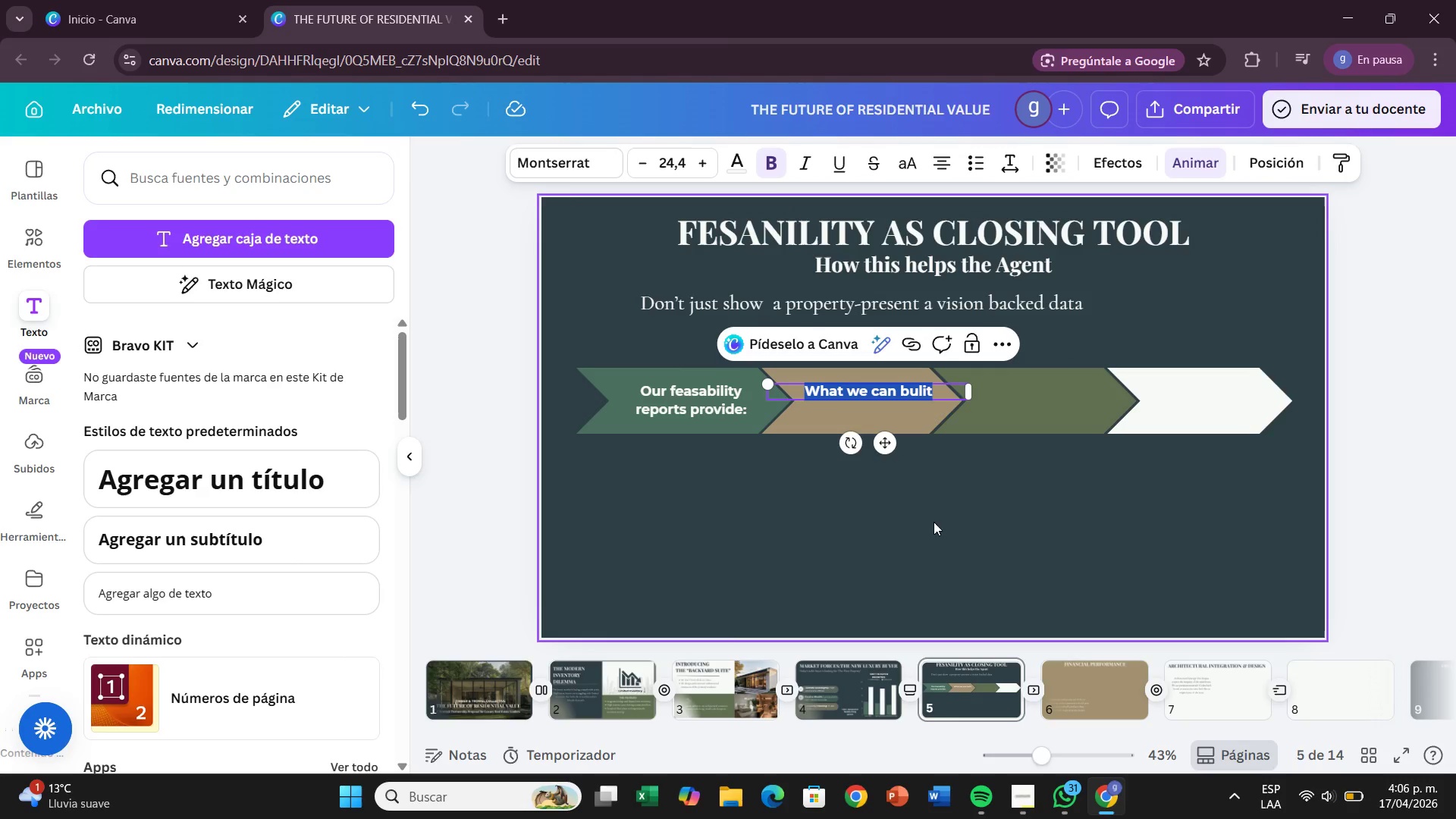 
left_click([939, 535])
 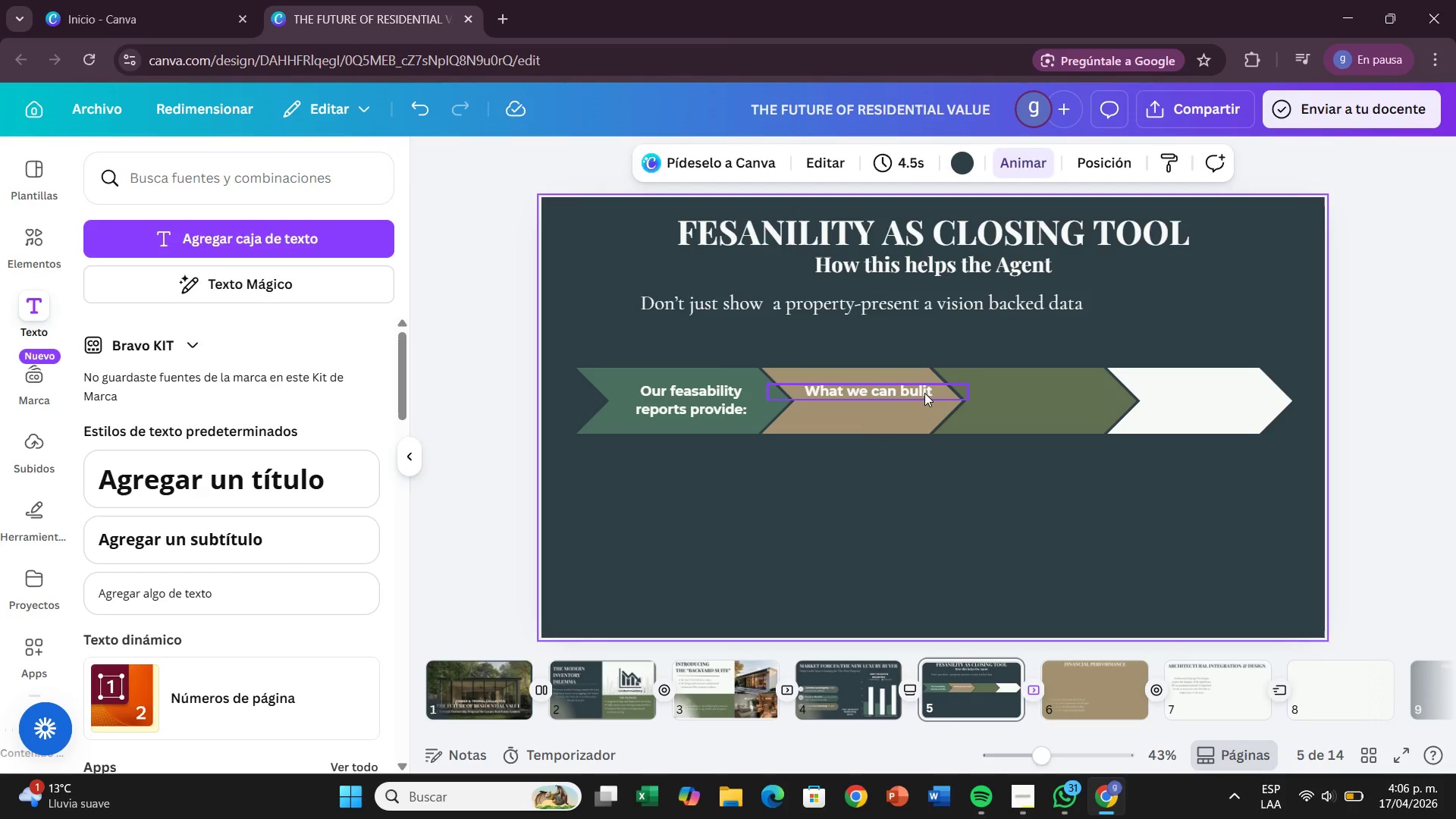 
left_click_drag(start_coordinate=[924, 393], to_coordinate=[928, 403])
 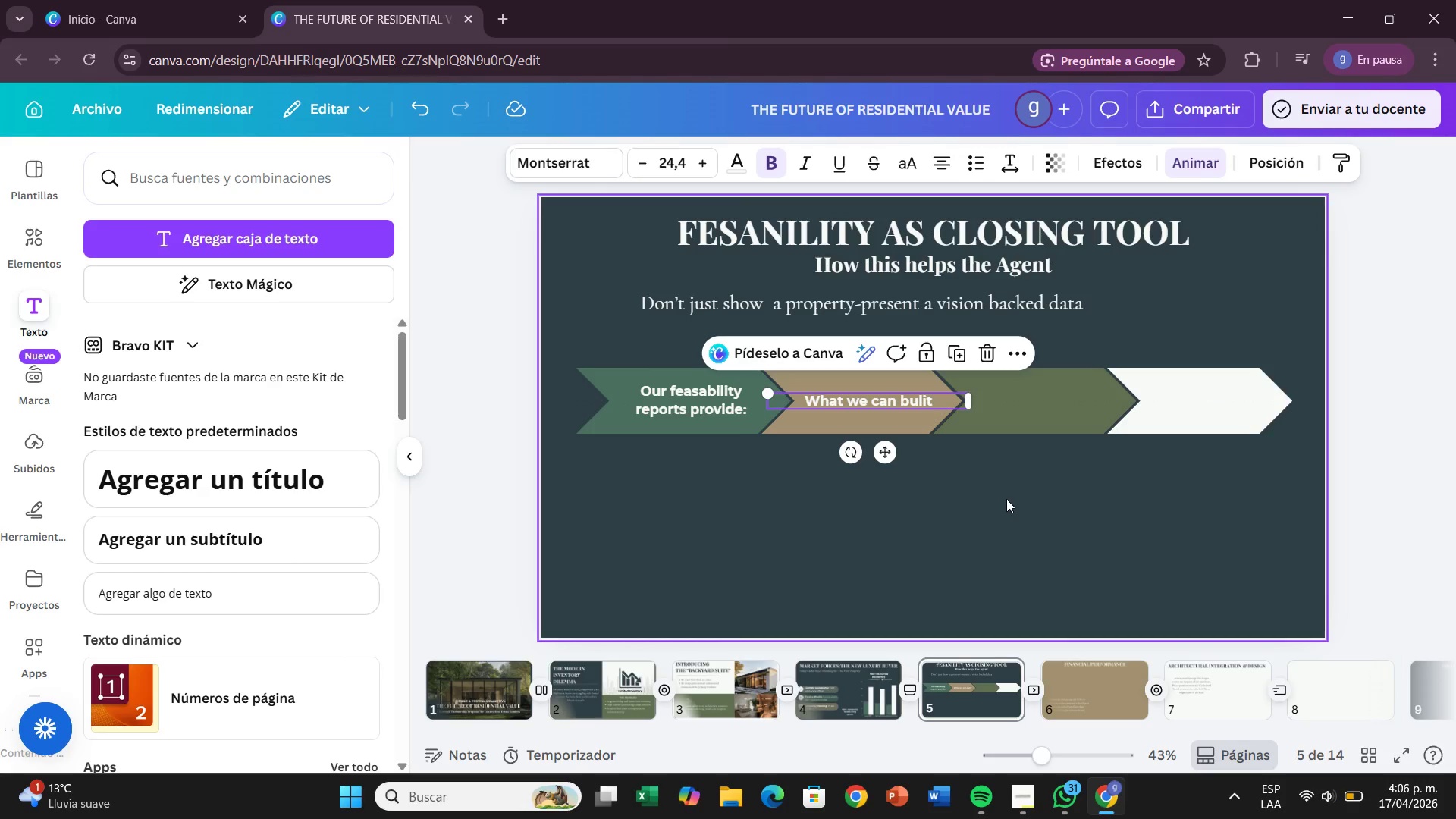 
left_click([1006, 499])
 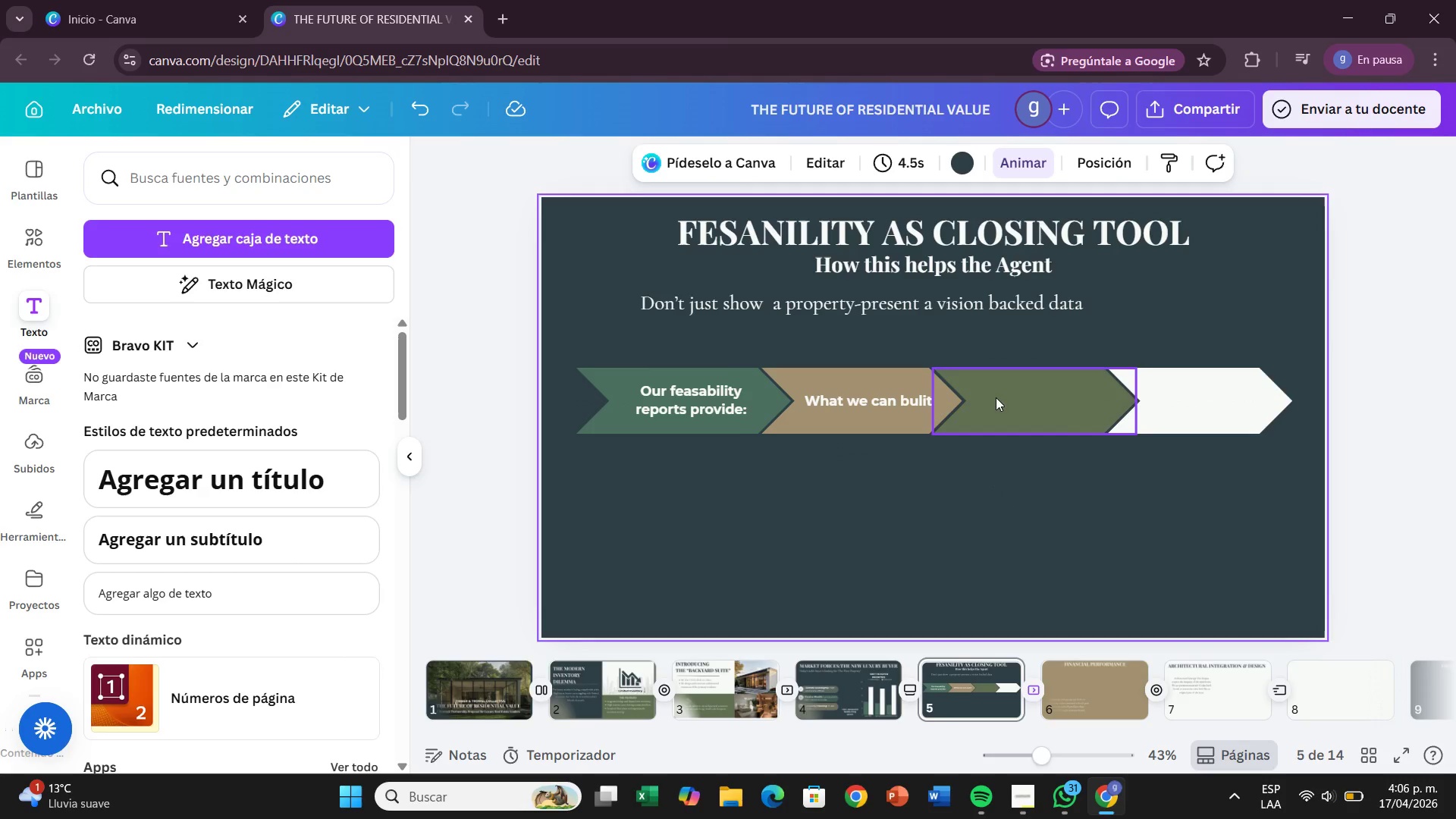 
left_click([996, 397])
 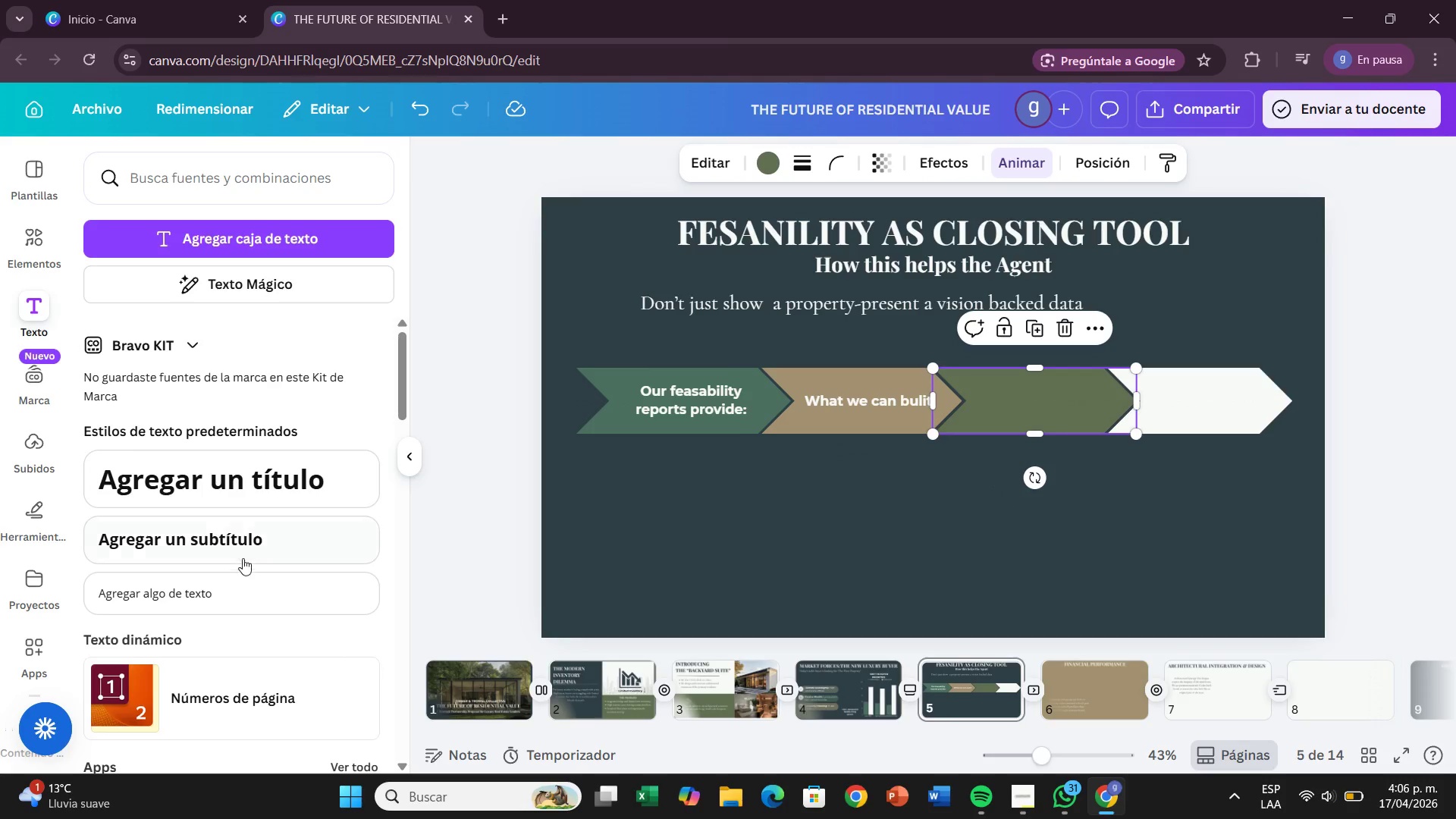 
left_click_drag(start_coordinate=[240, 546], to_coordinate=[246, 478])
 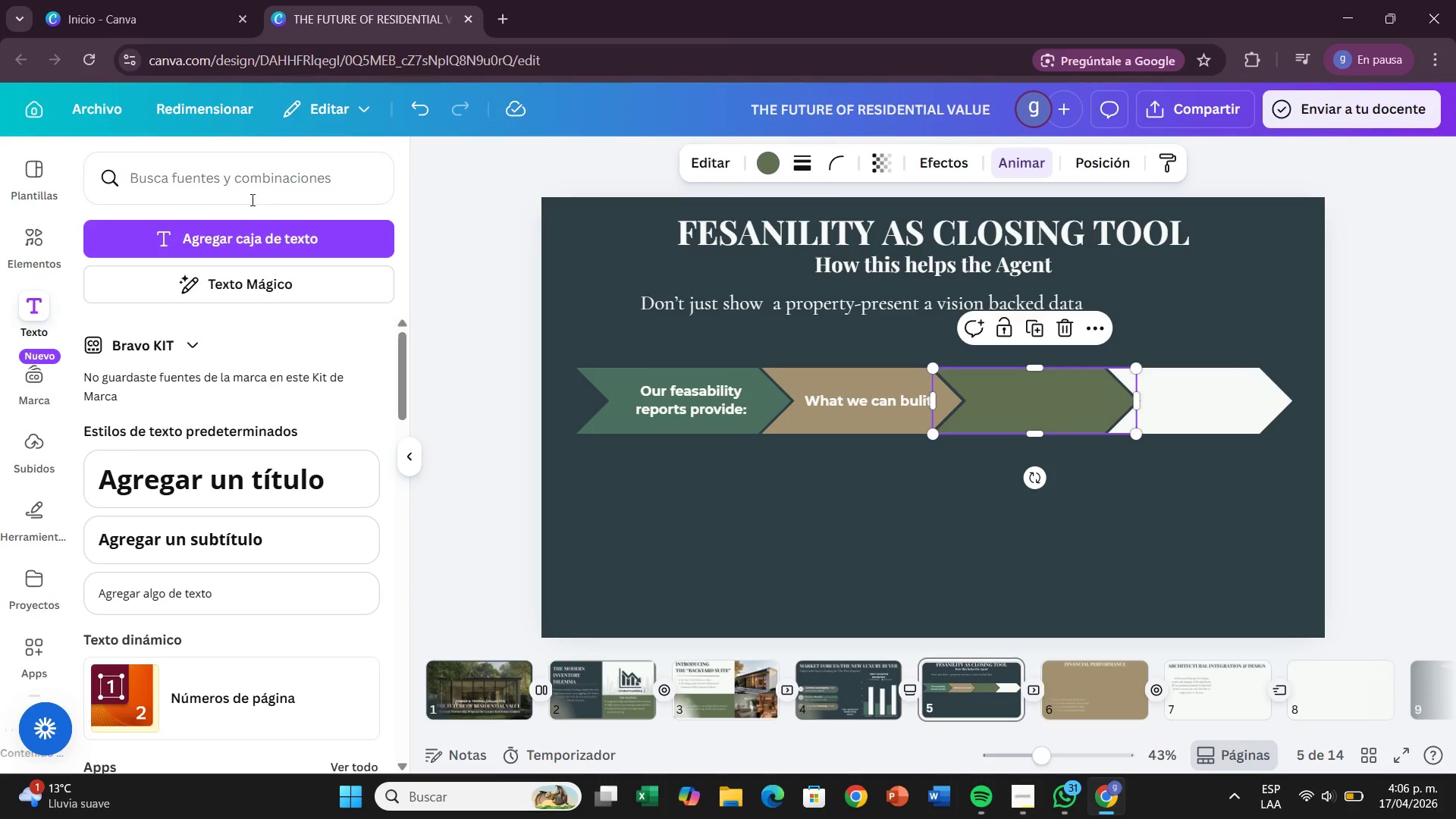 
left_click([256, 239])
 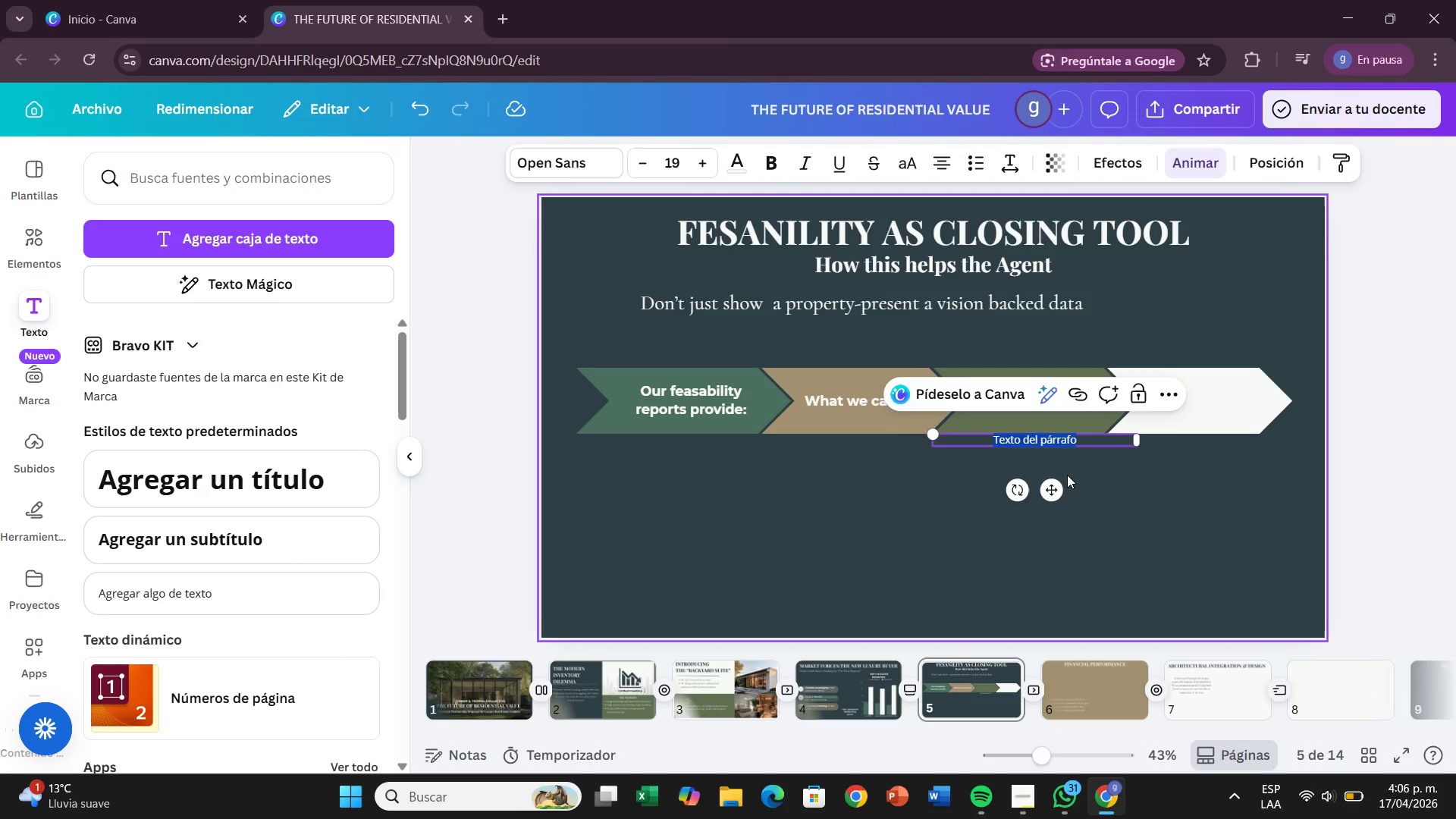 
left_click_drag(start_coordinate=[1051, 485], to_coordinate=[1050, 443])
 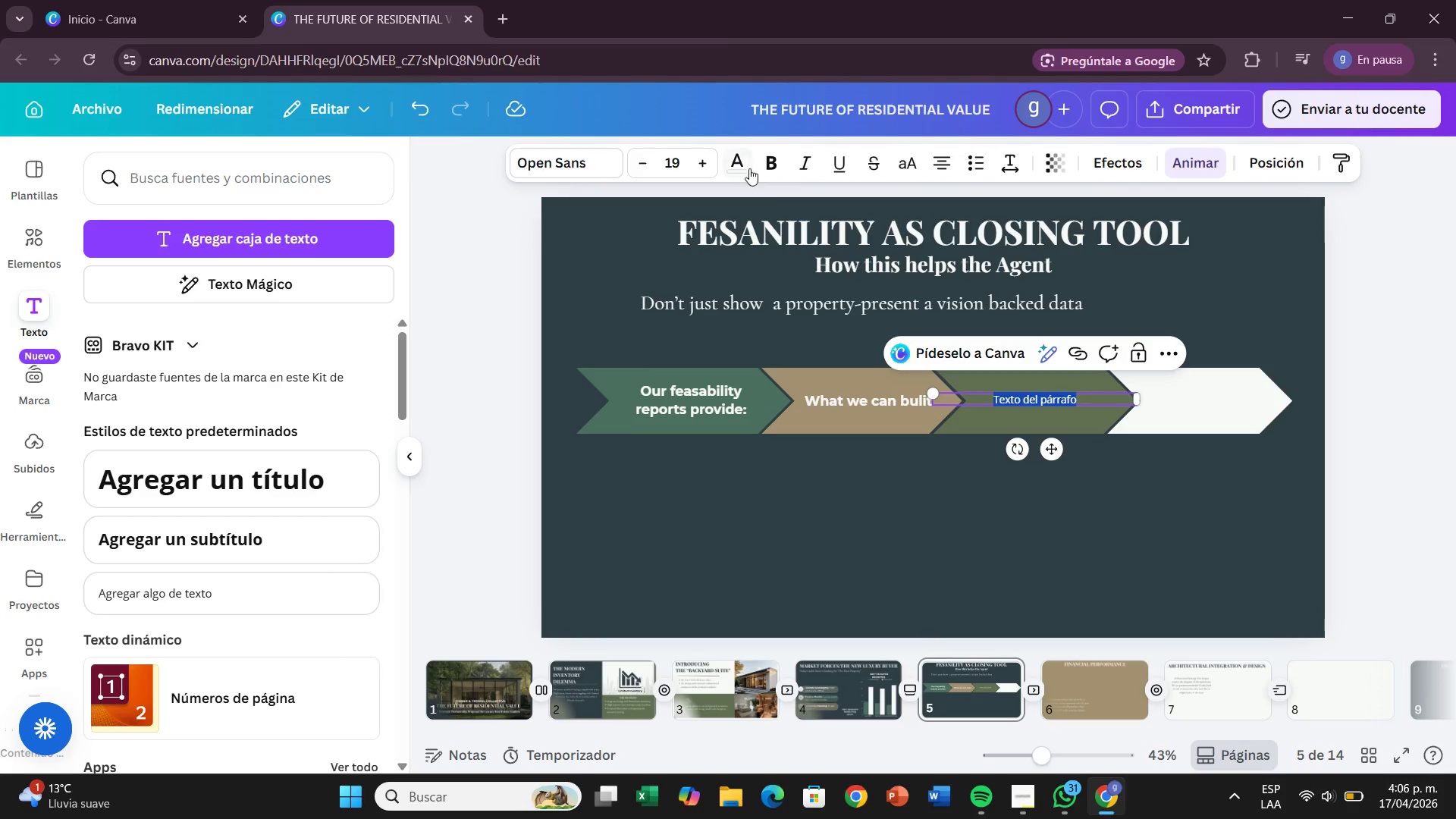 
left_click([768, 164])
 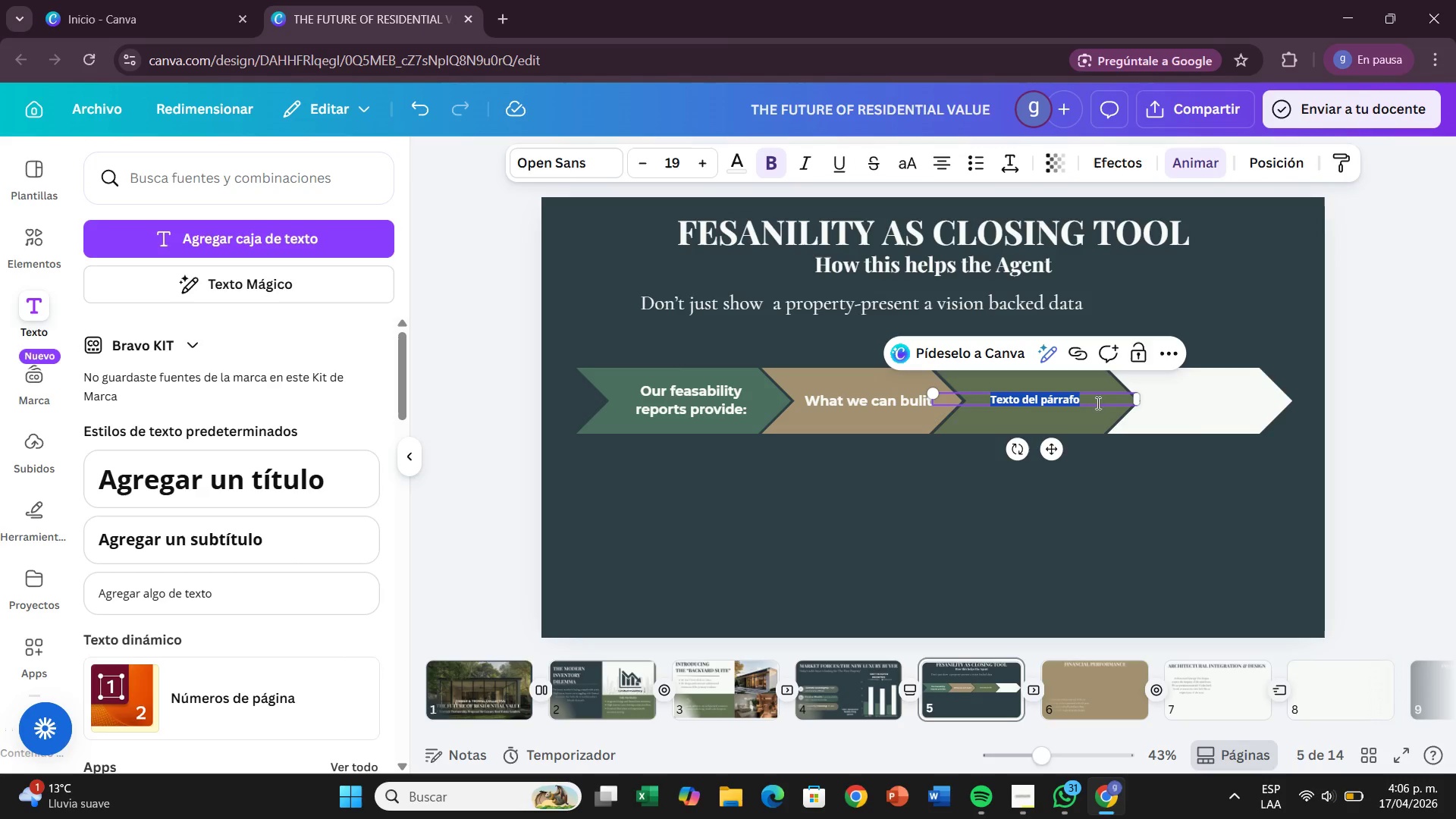 
double_click([1096, 400])
 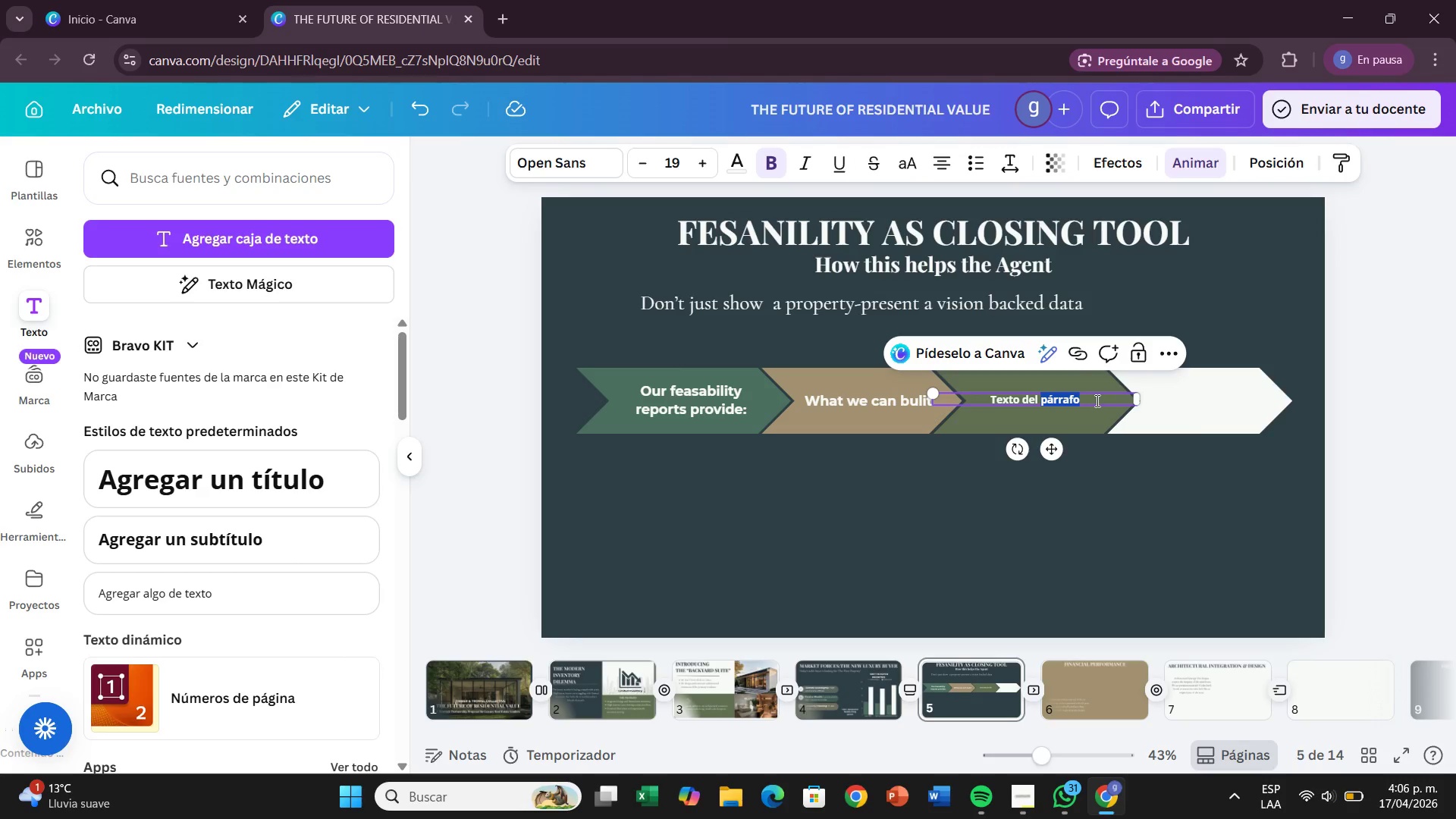 
key(Backspace)
key(Backspace)
key(Backspace)
key(Backspace)
key(Backspace)
key(Backspace)
key(Backspace)
key(Backspace)
key(Backspace)
key(Backspace)
key(Backspace)
type(Esr)
key(Backspace)
type(timated costs)
 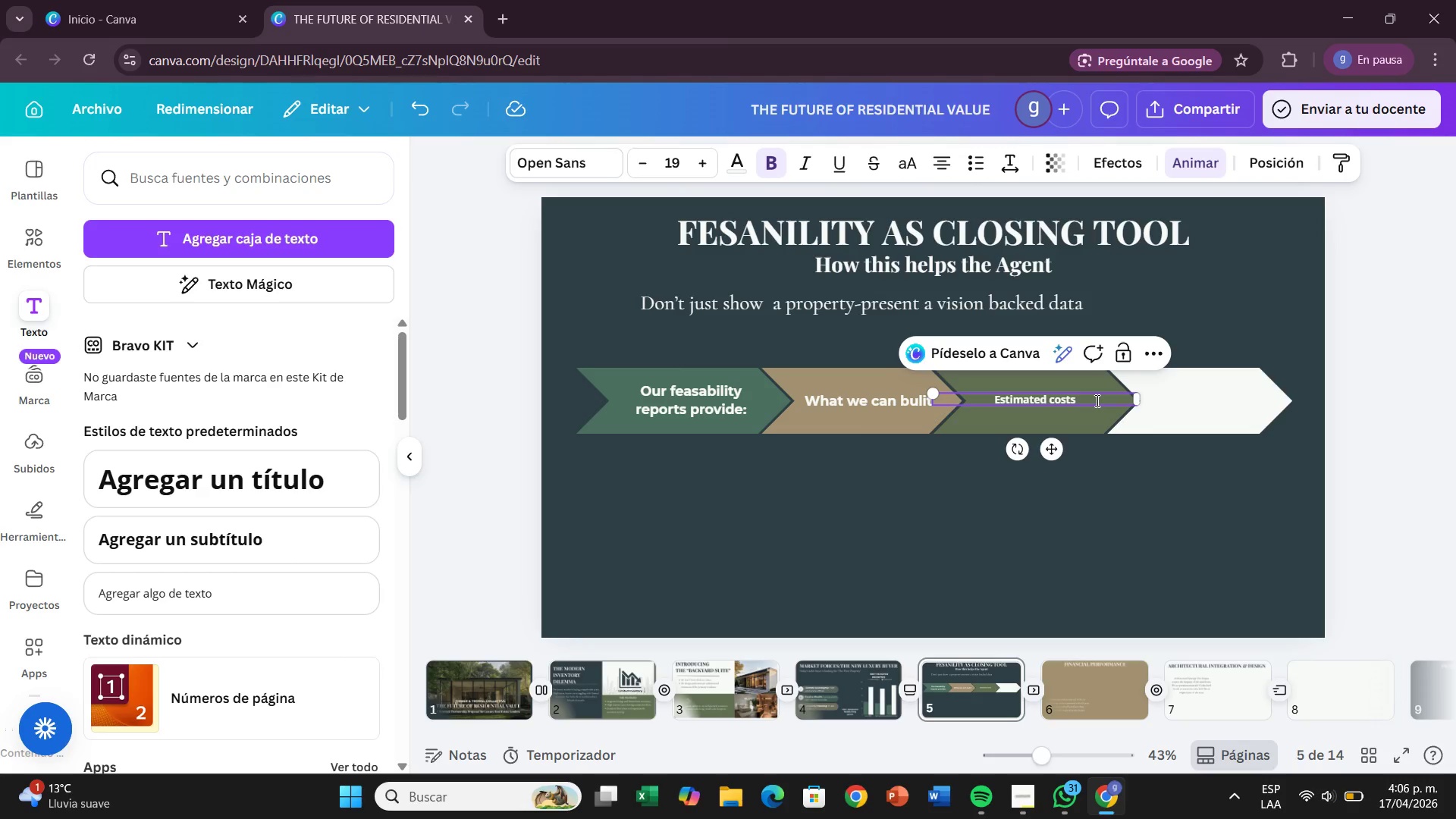 
left_click_drag(start_coordinate=[1096, 400], to_coordinate=[985, 400])
 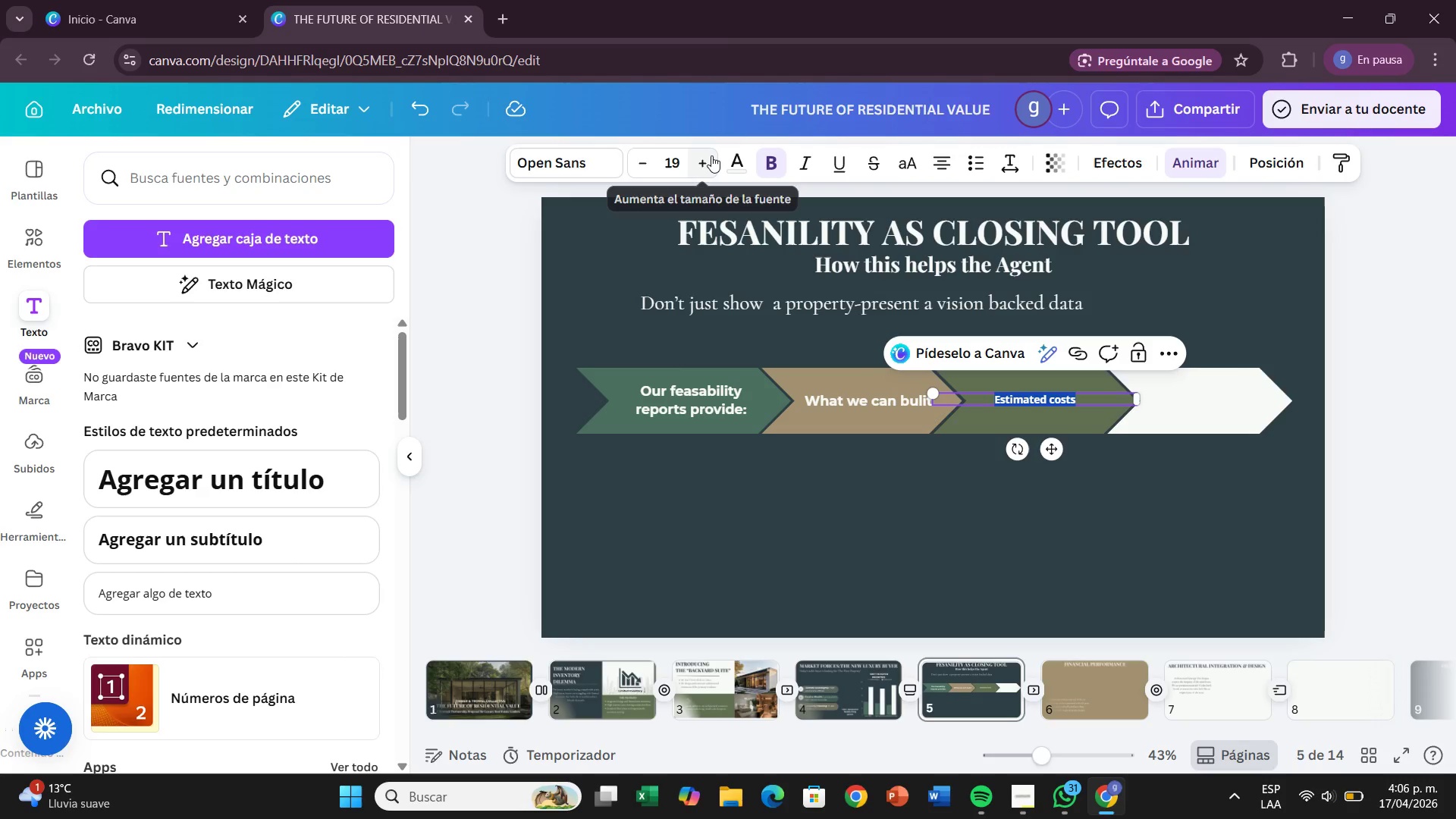 
left_click([711, 155])
 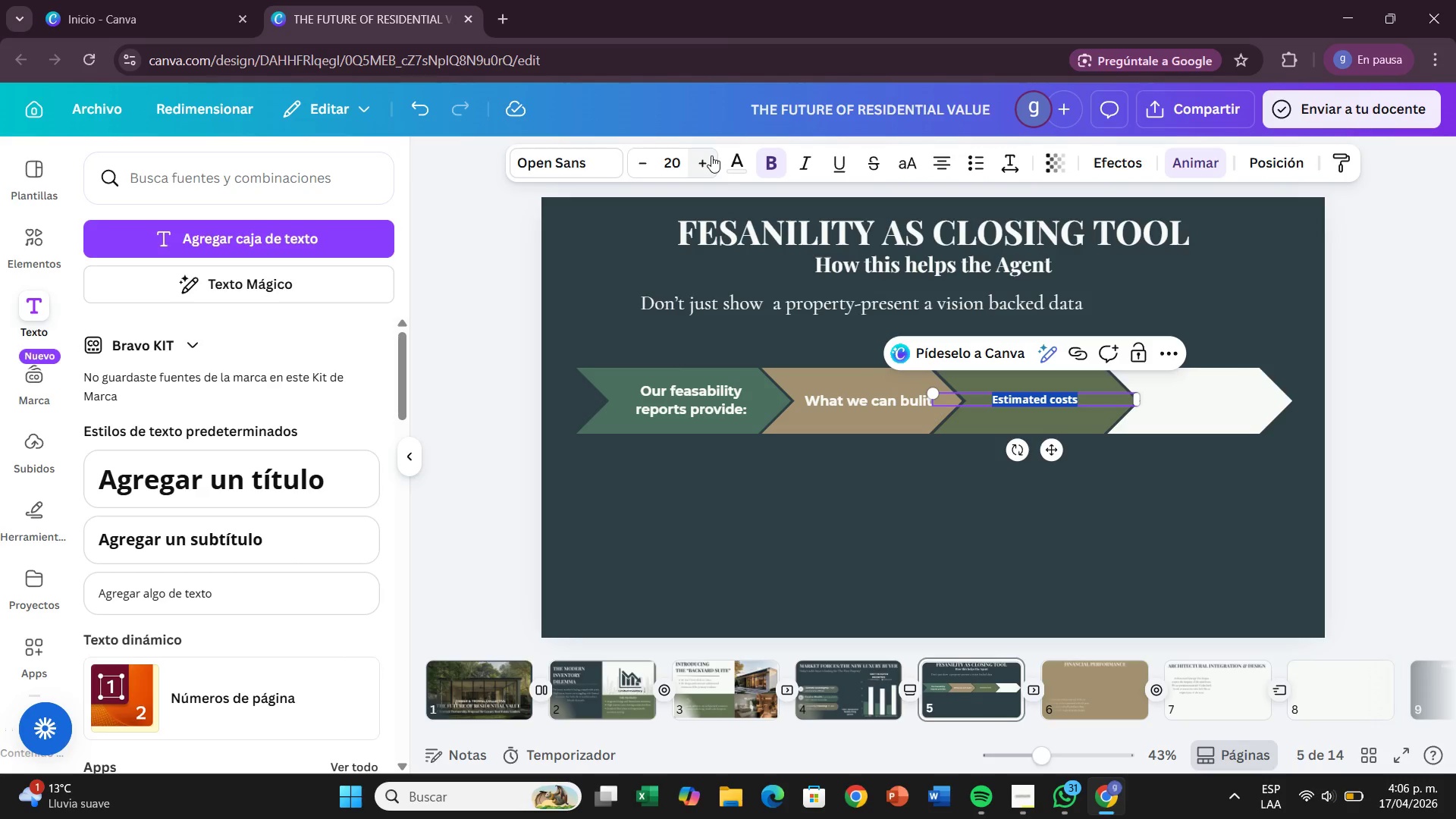 
left_click([711, 155])
 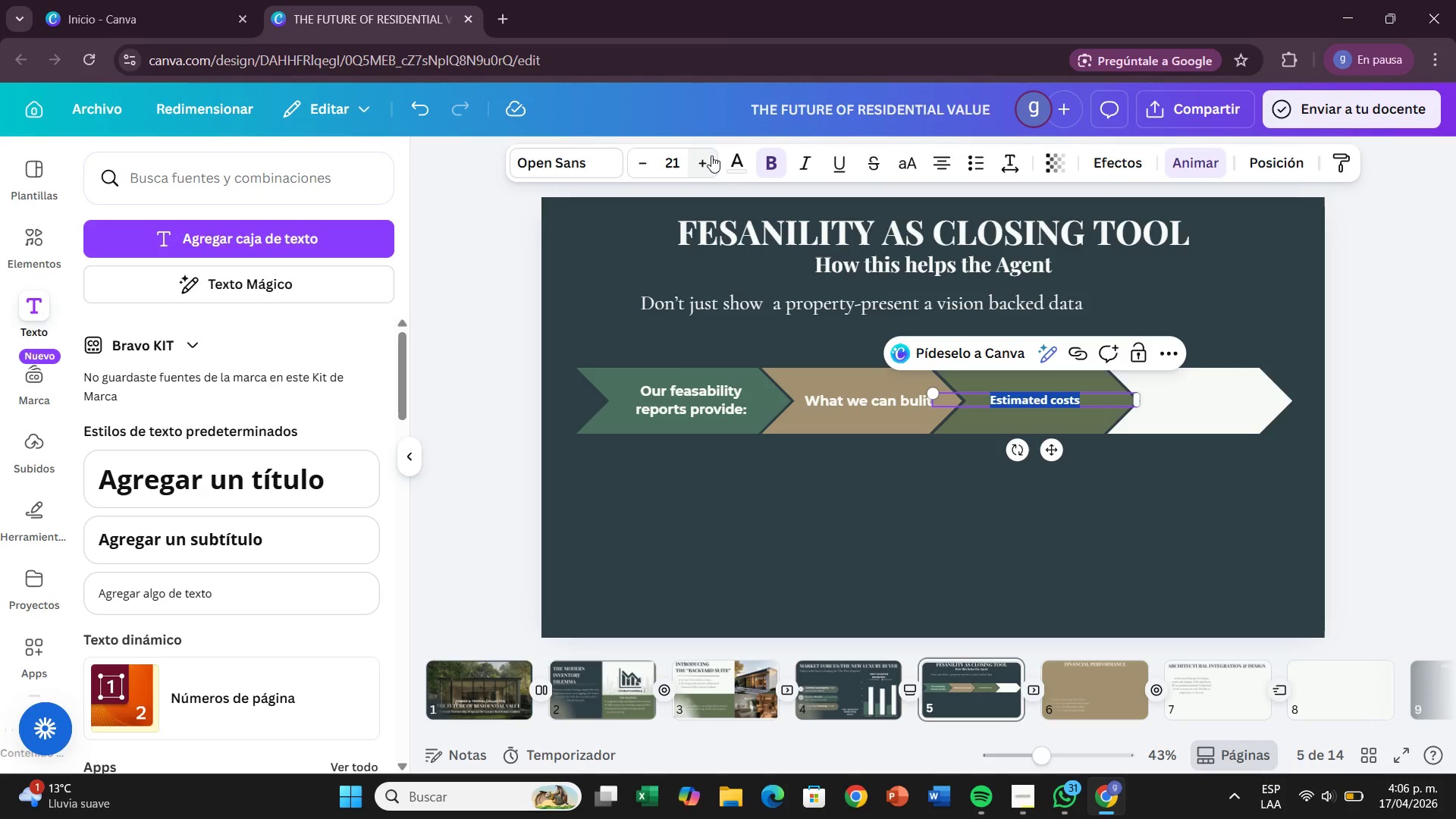 
left_click([711, 155])
 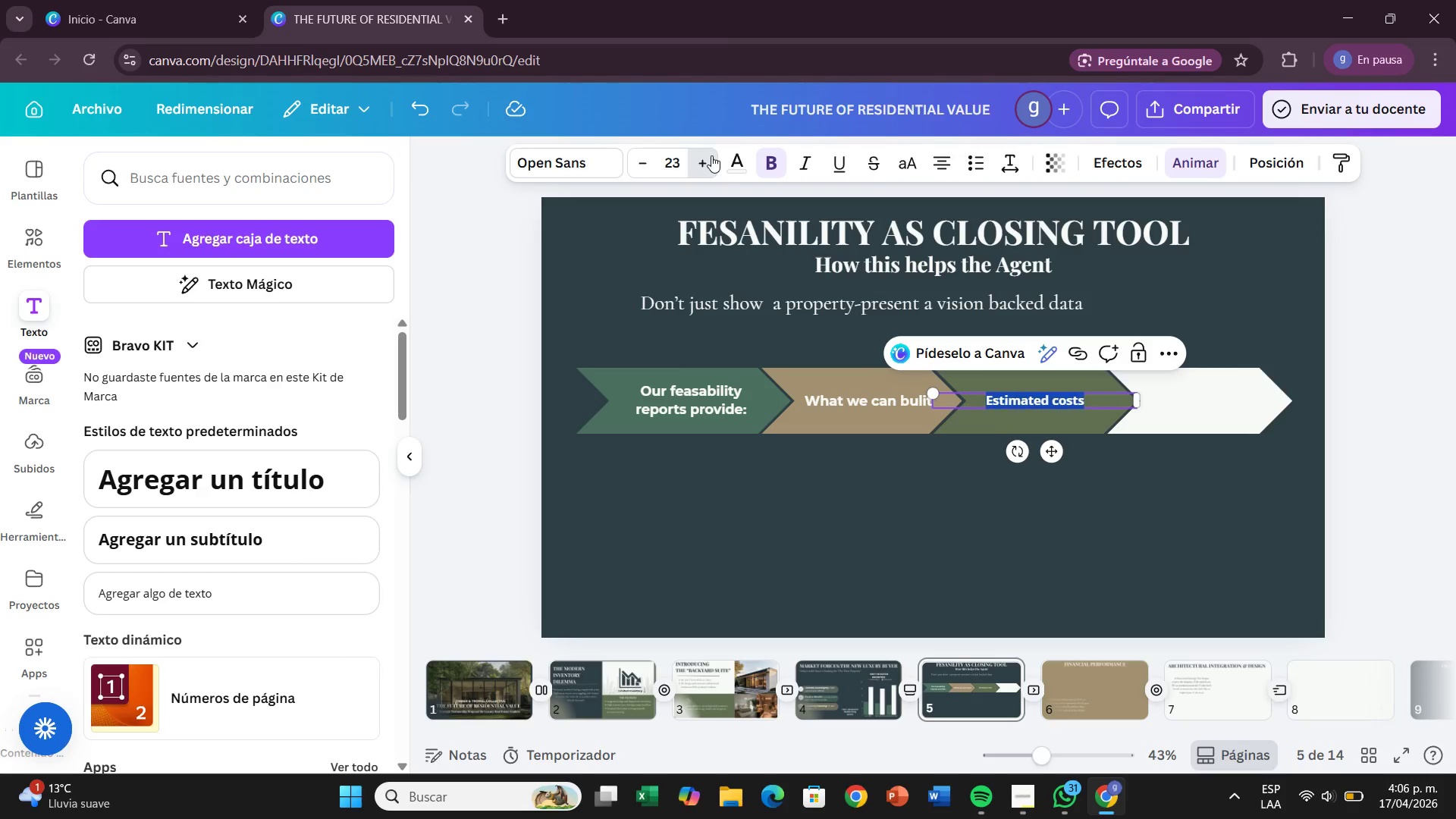 
double_click([711, 155])
 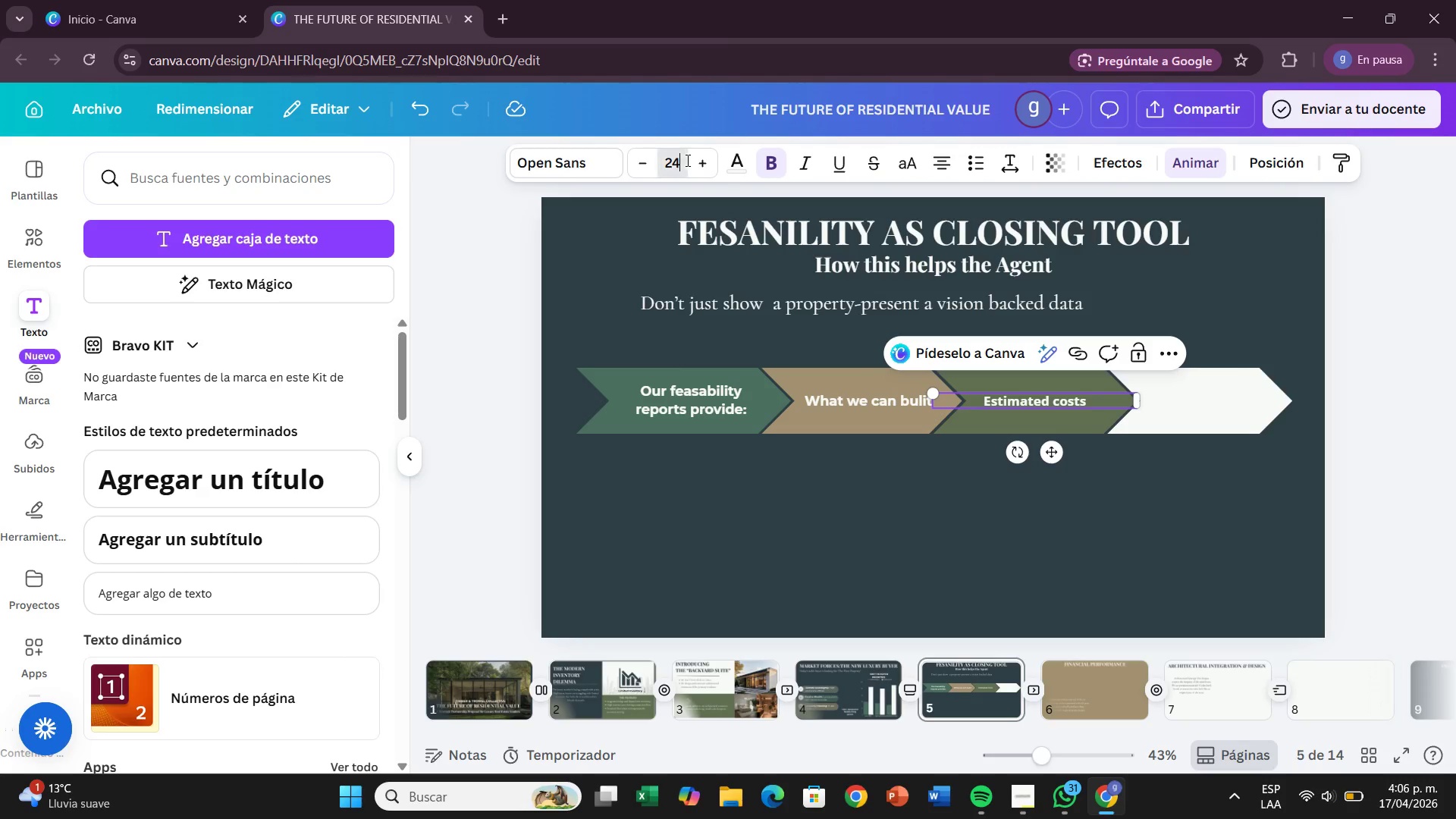 
double_click([686, 160])
 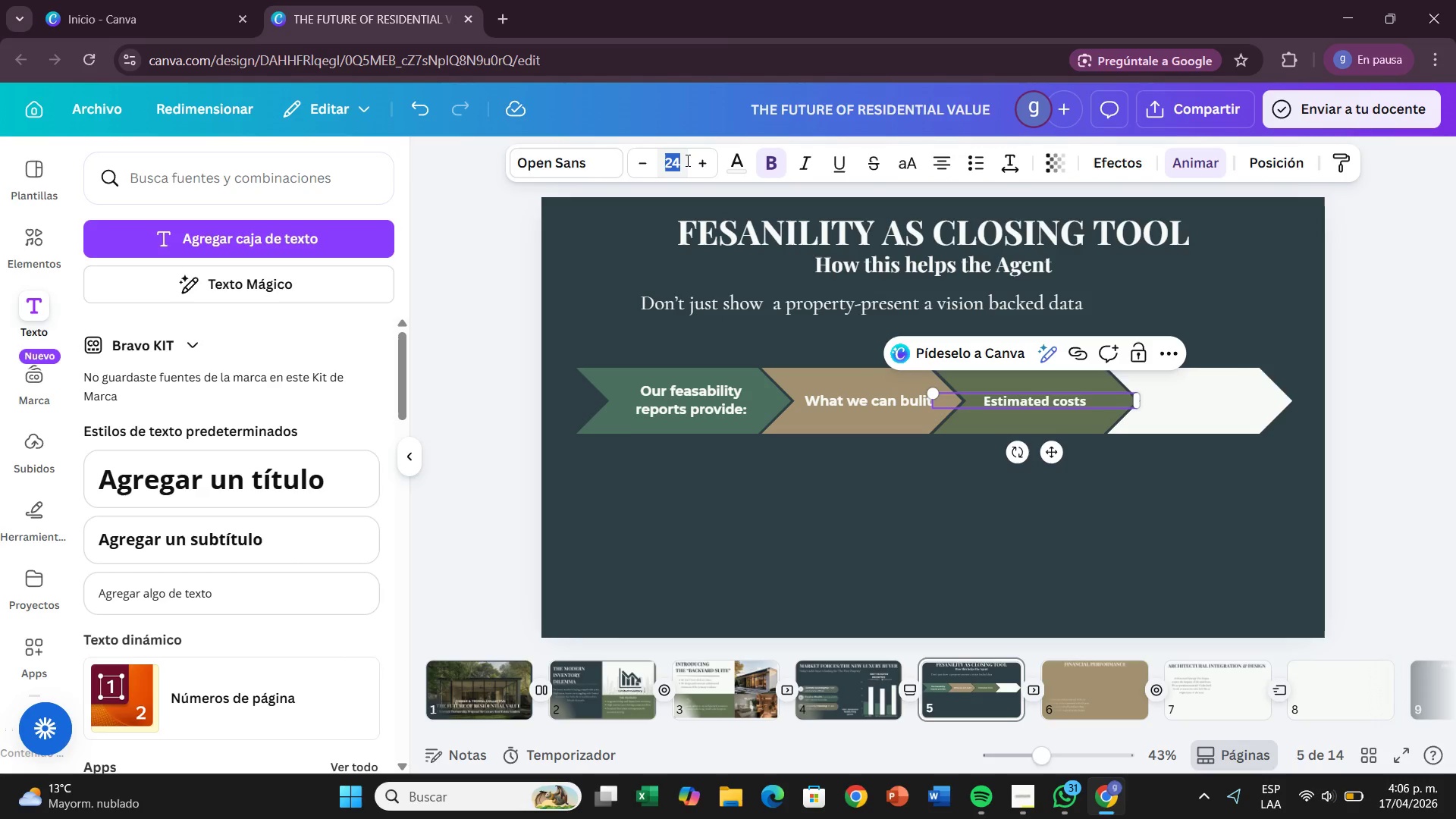 
left_click([686, 160])
 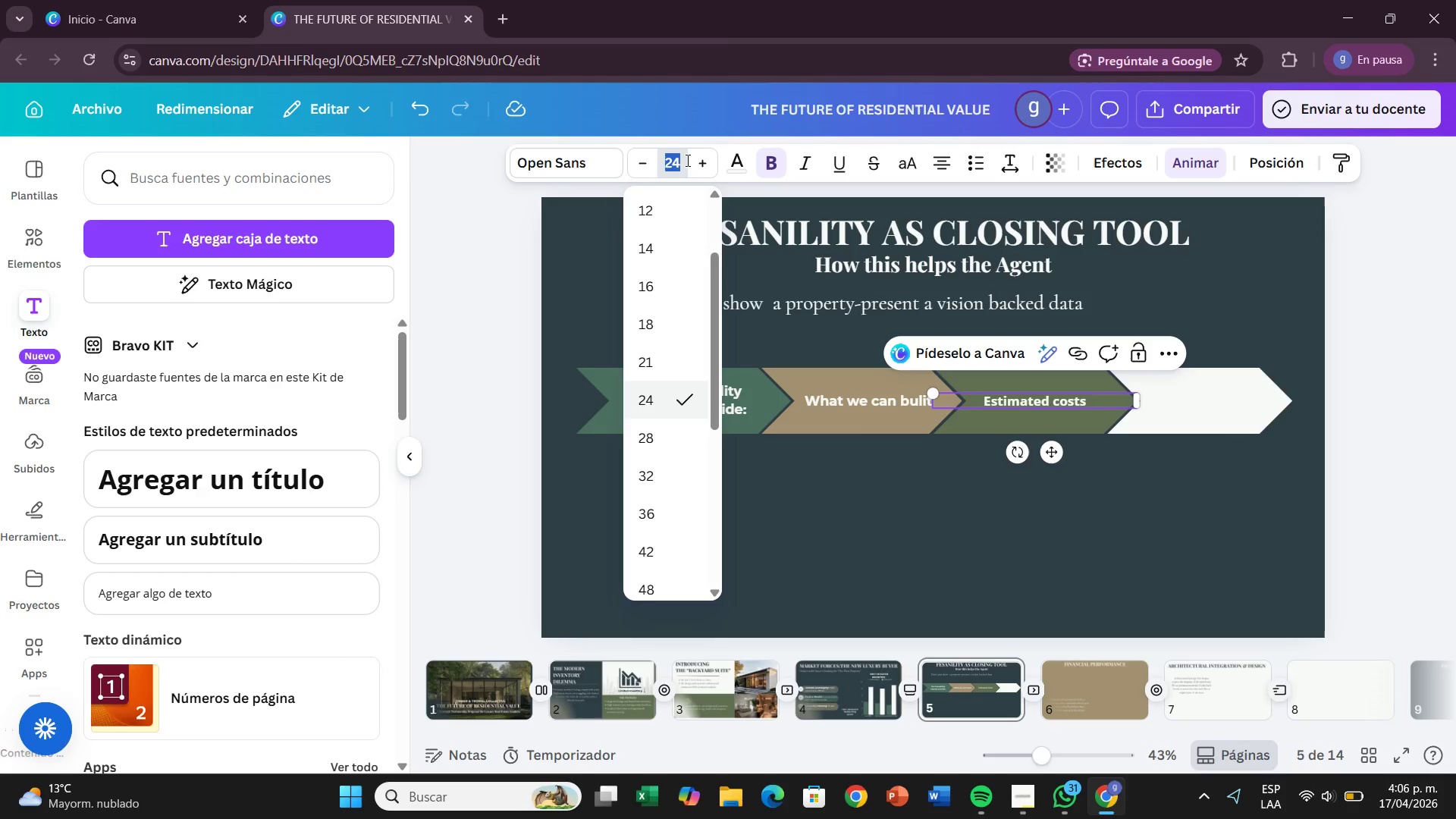 
type(24.4)
 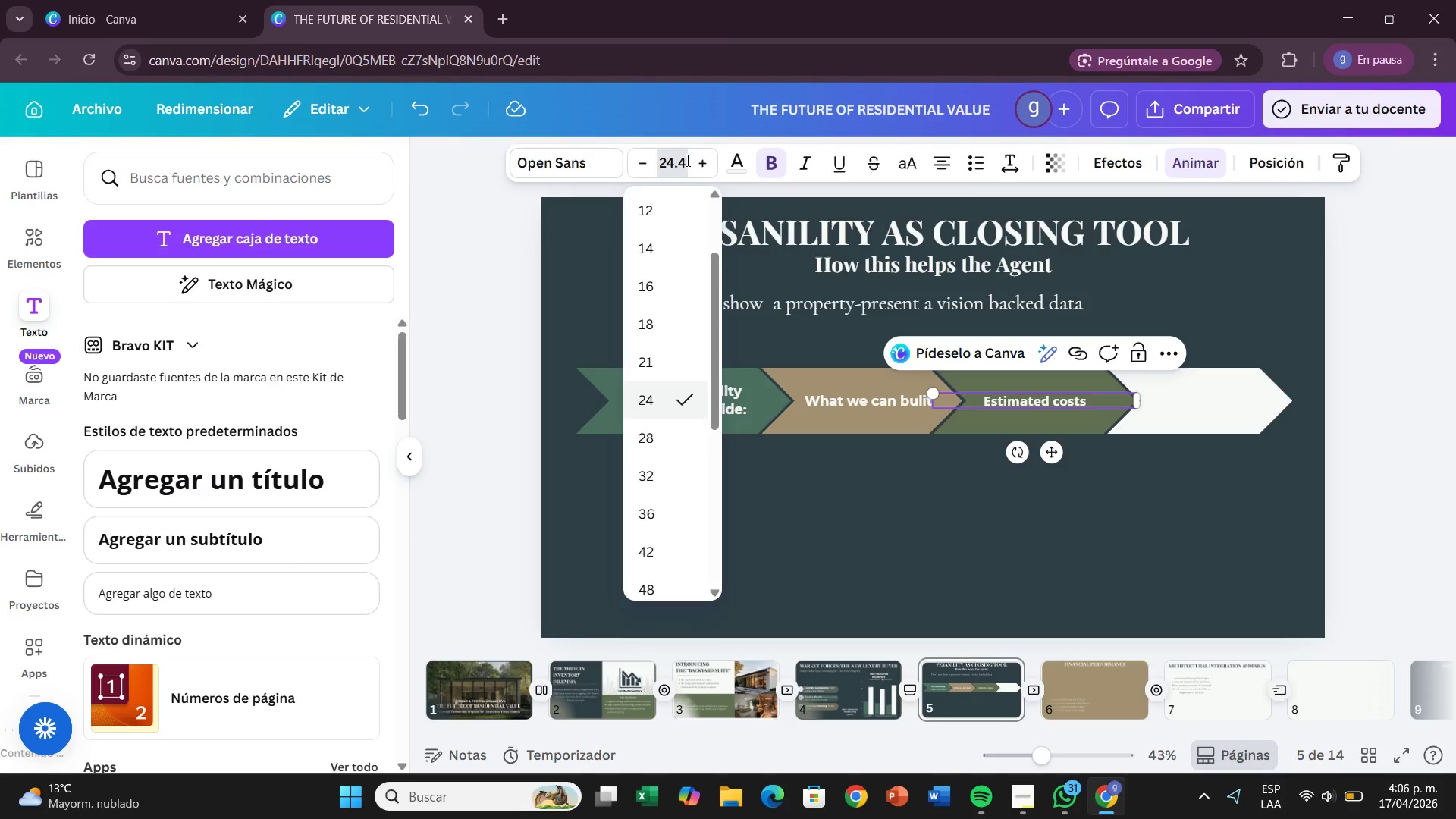 
key(Enter)
 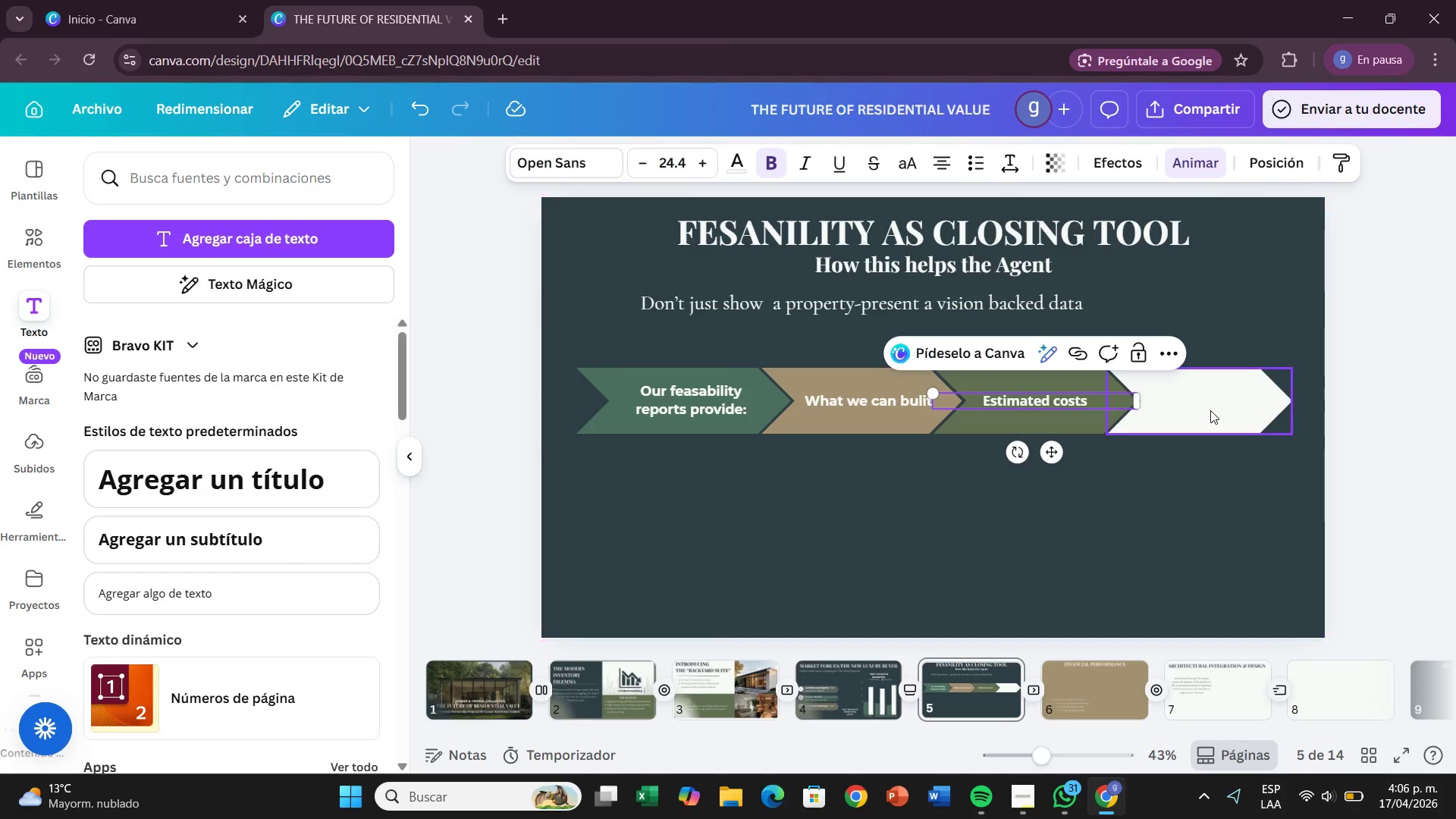 
left_click([1202, 403])
 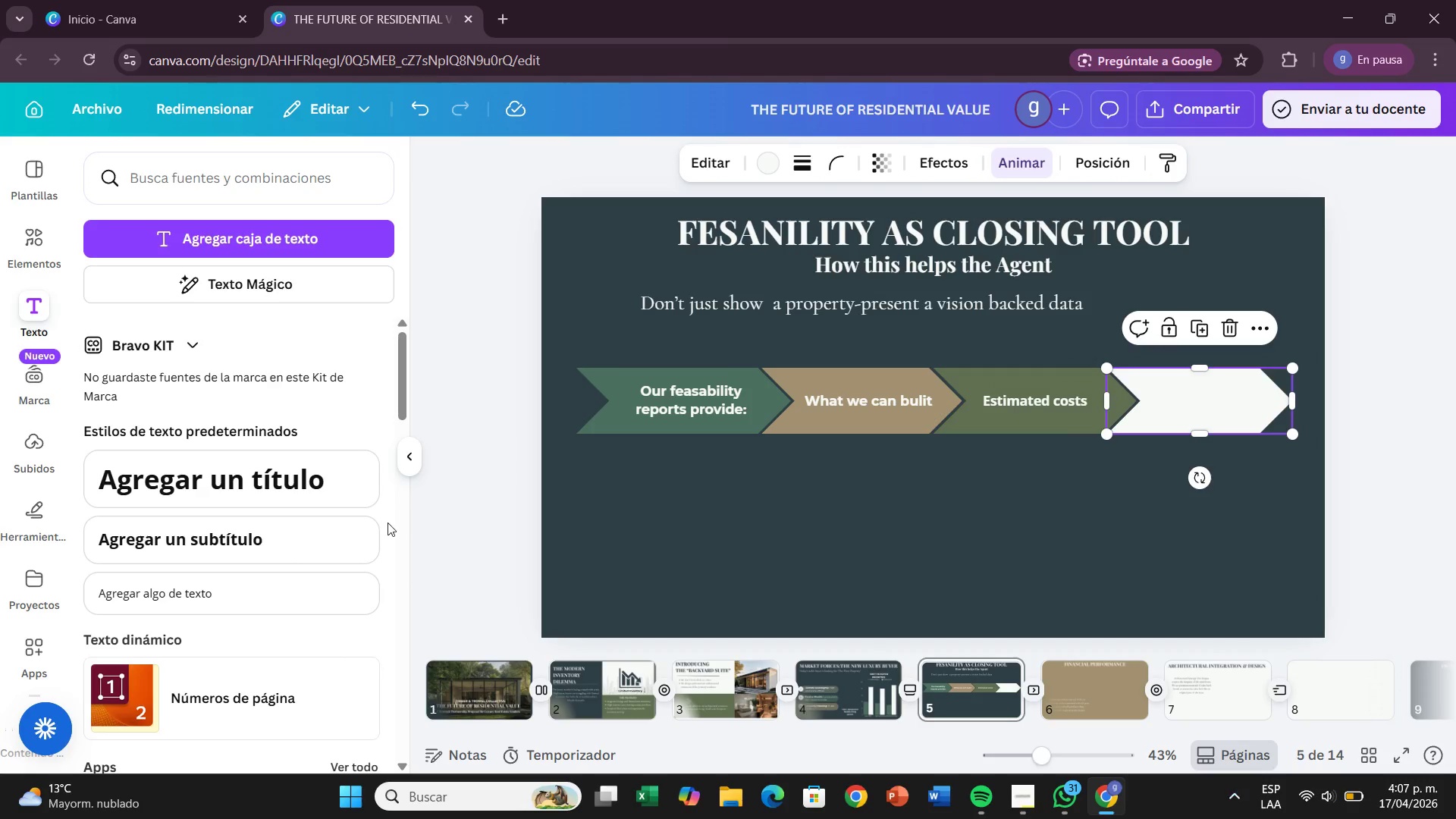 
wait(6.25)
 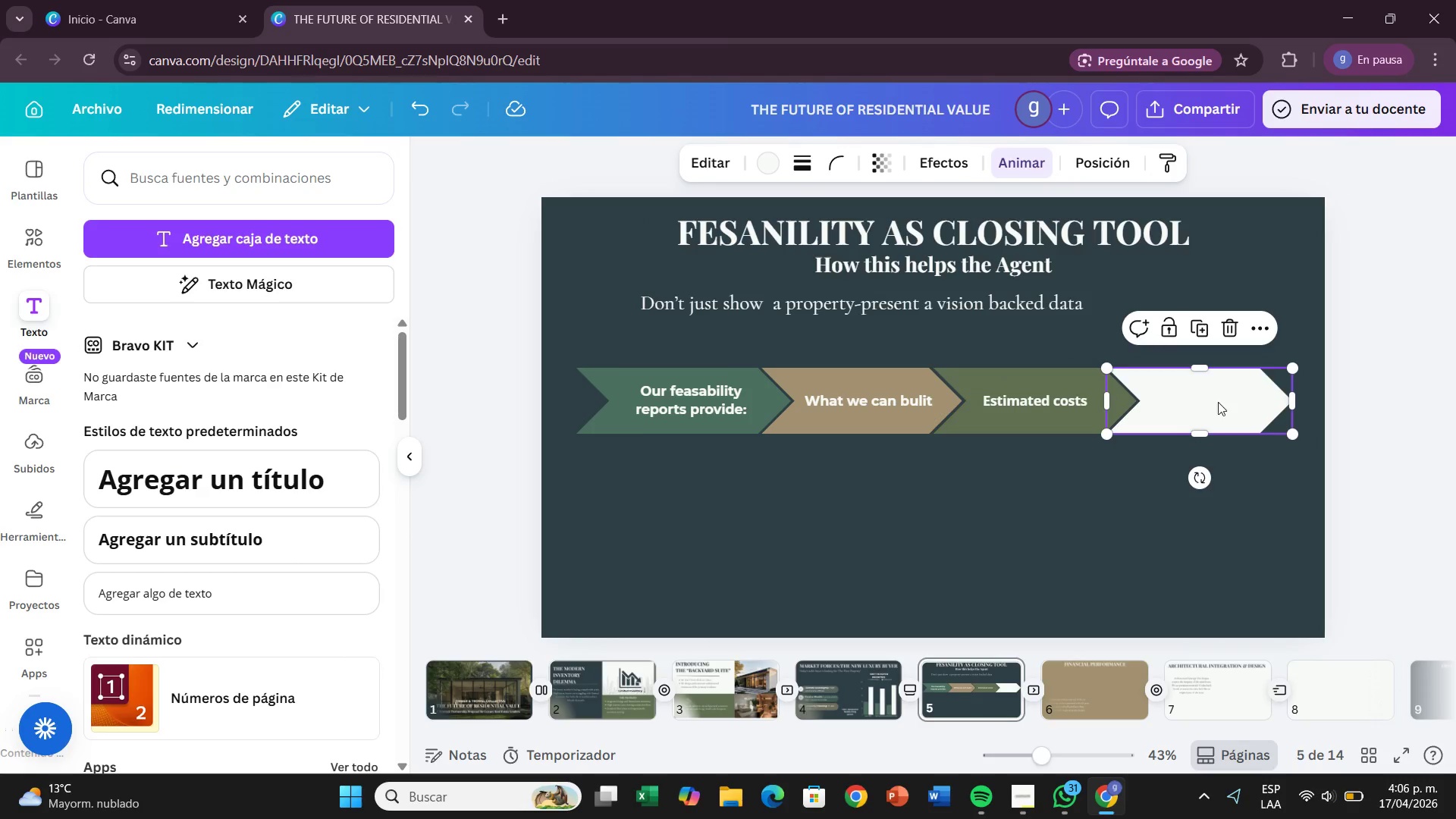 
left_click([324, 226])
 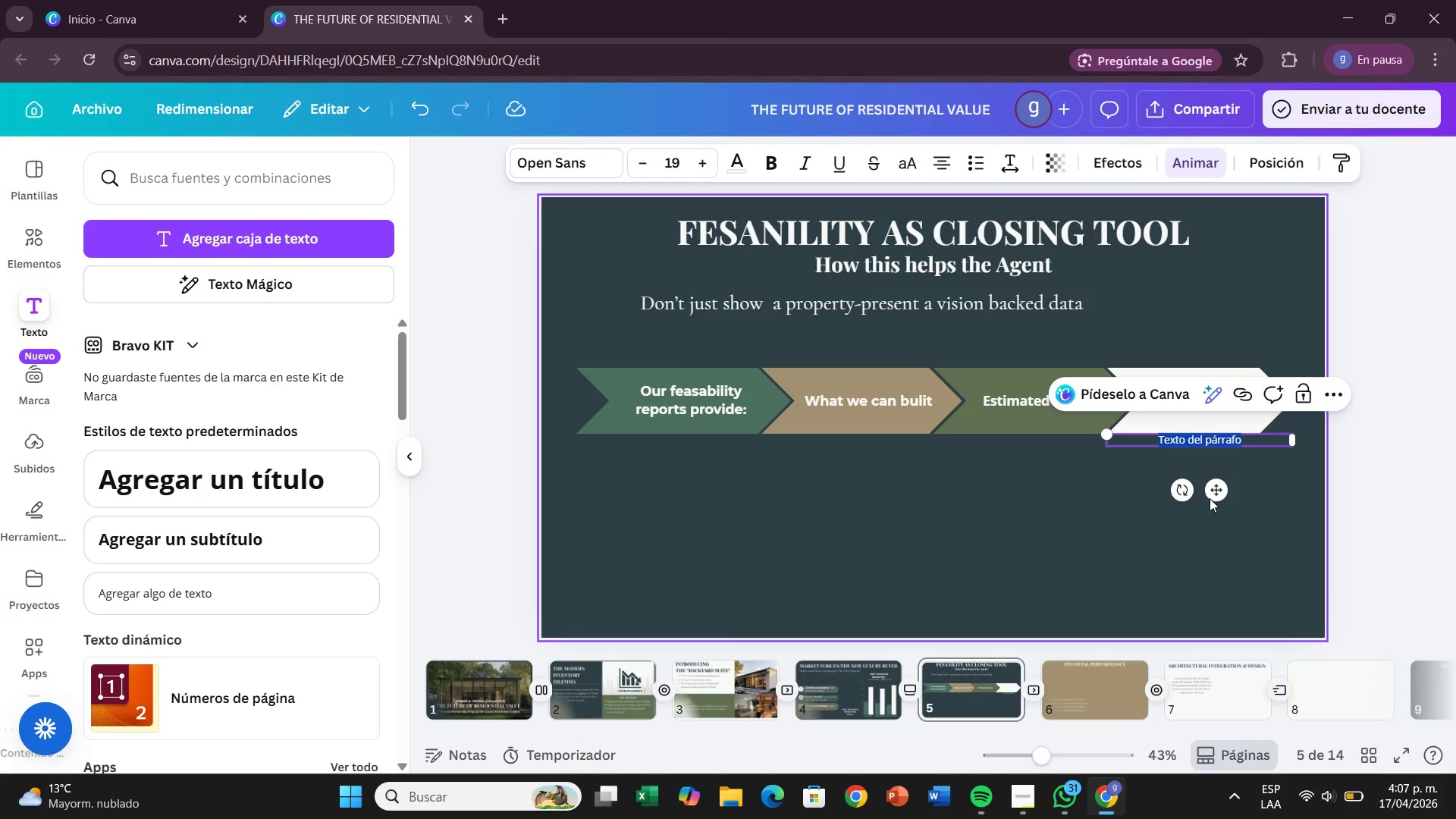 
left_click_drag(start_coordinate=[1213, 493], to_coordinate=[1216, 438])
 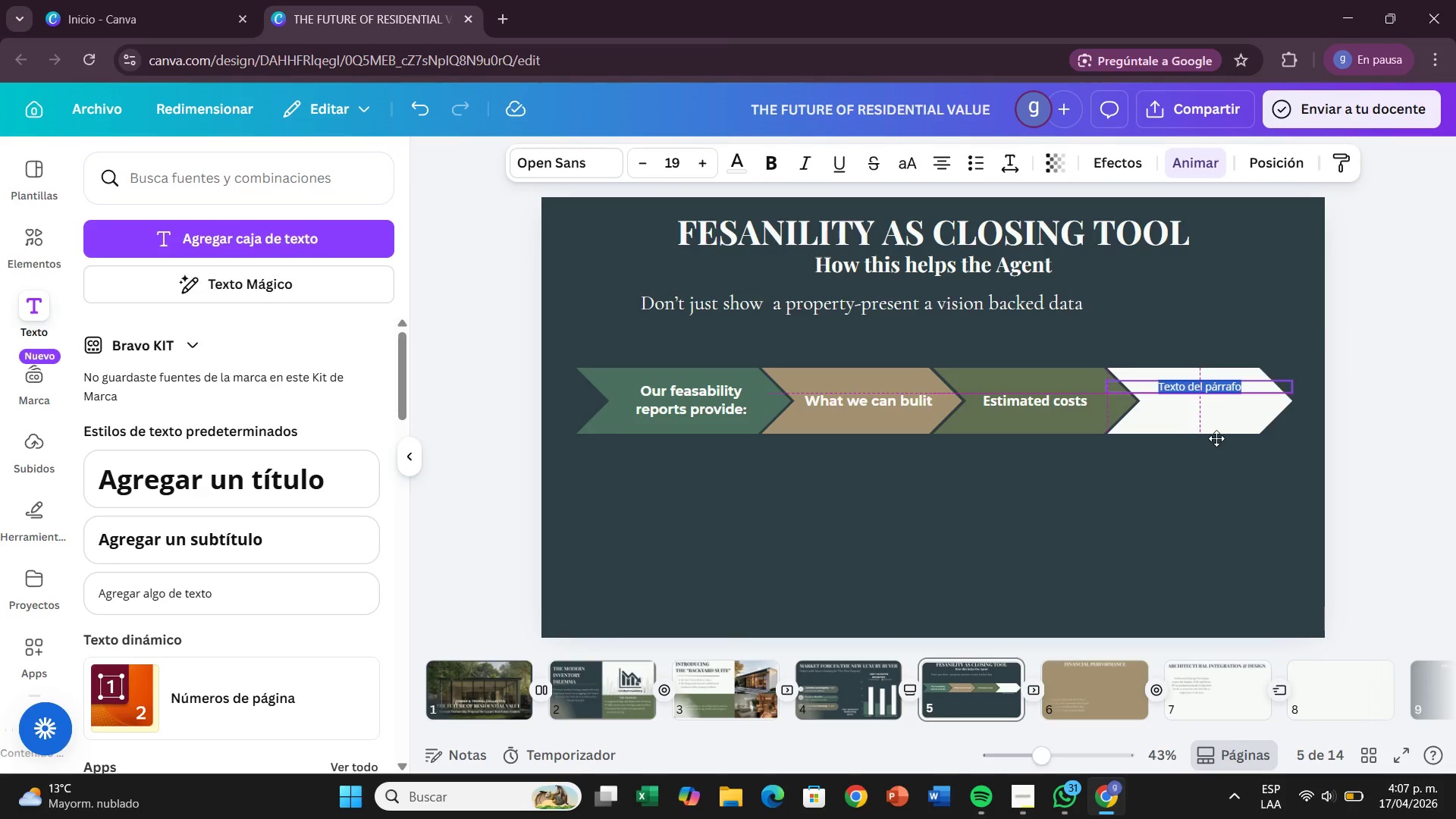 
left_click([1216, 438])
 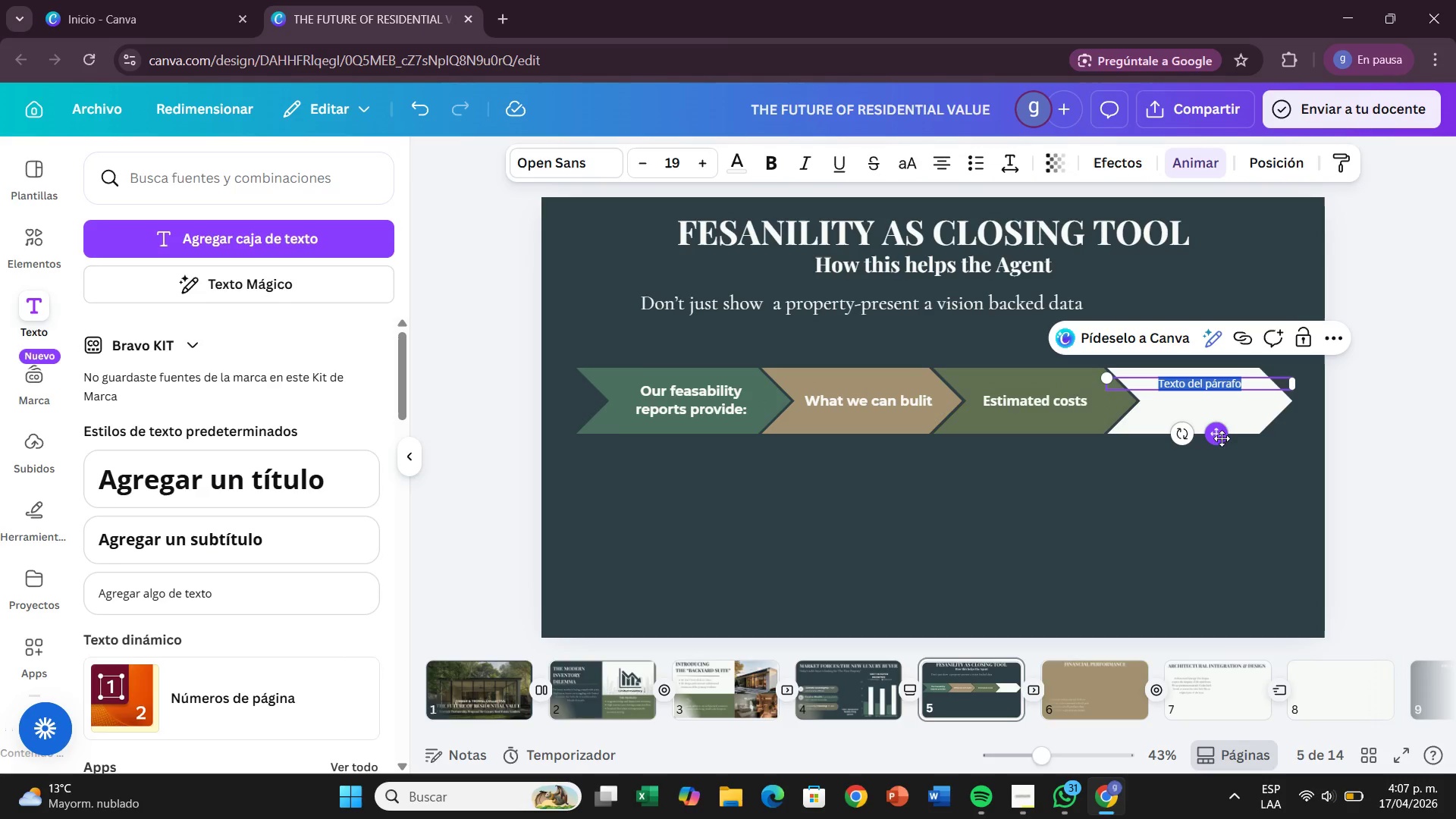 
left_click_drag(start_coordinate=[1222, 438], to_coordinate=[1235, 457])
 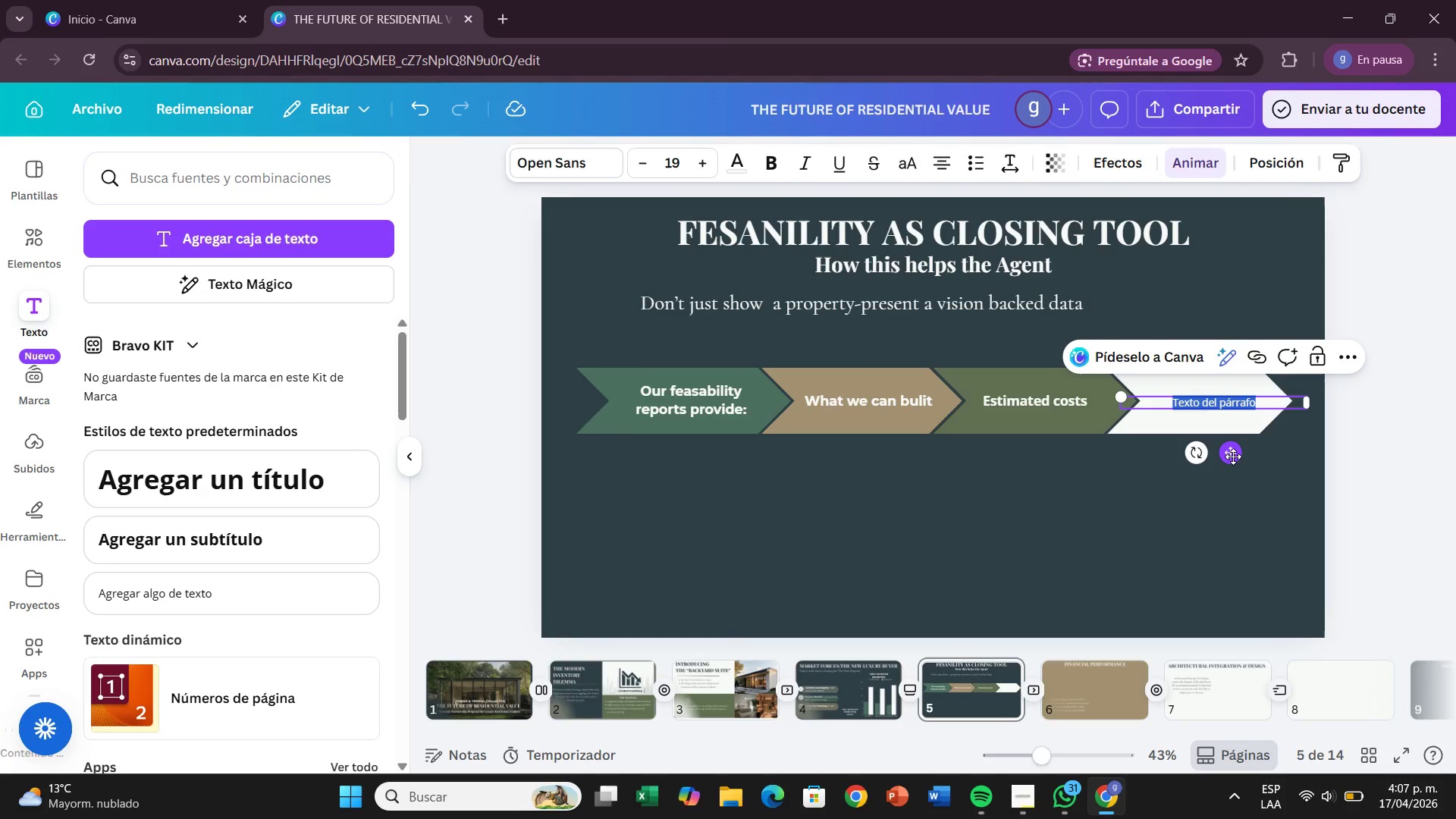 
left_click_drag(start_coordinate=[1233, 457], to_coordinate=[1229, 454])
 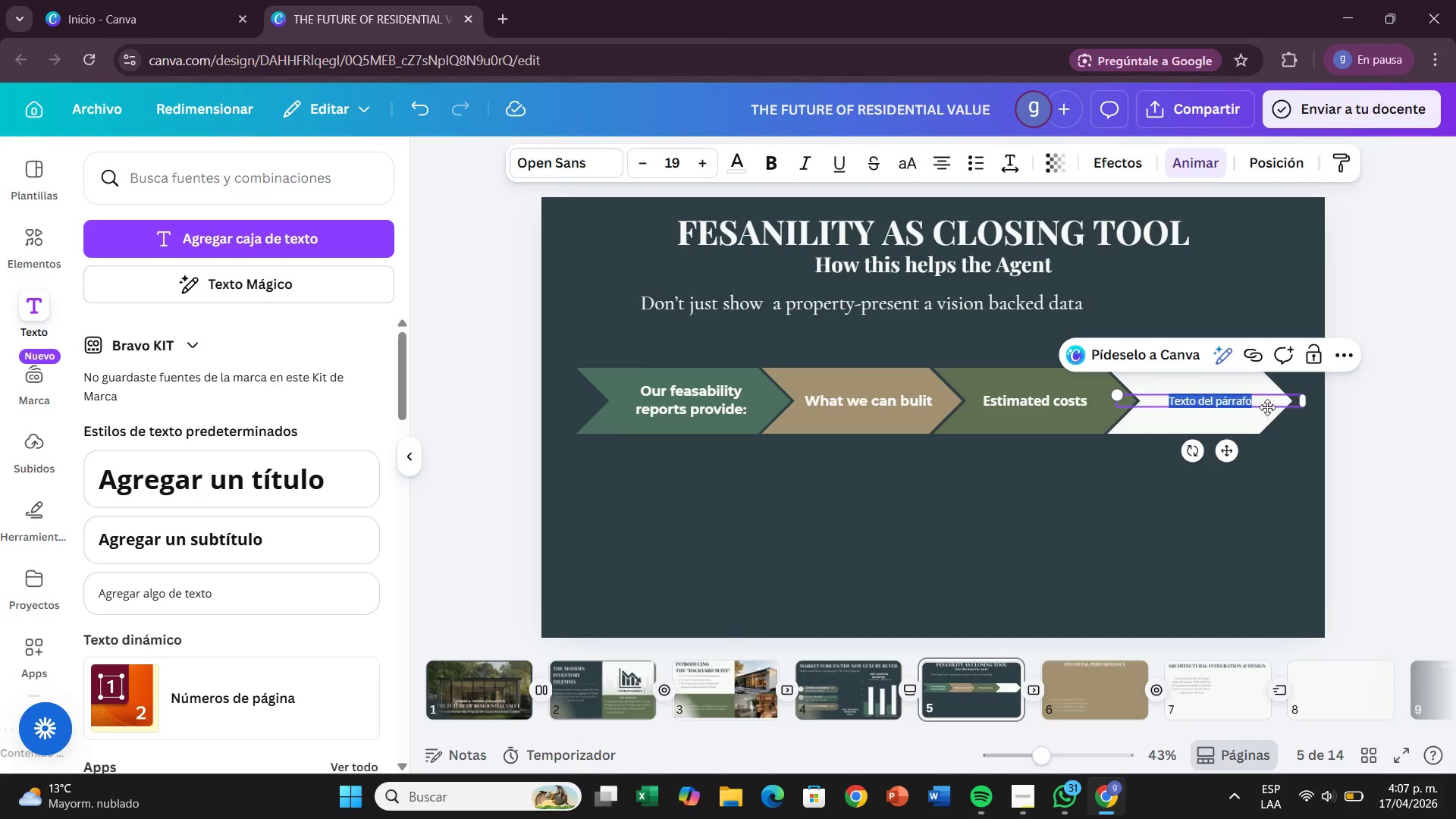 
left_click([1266, 401])
 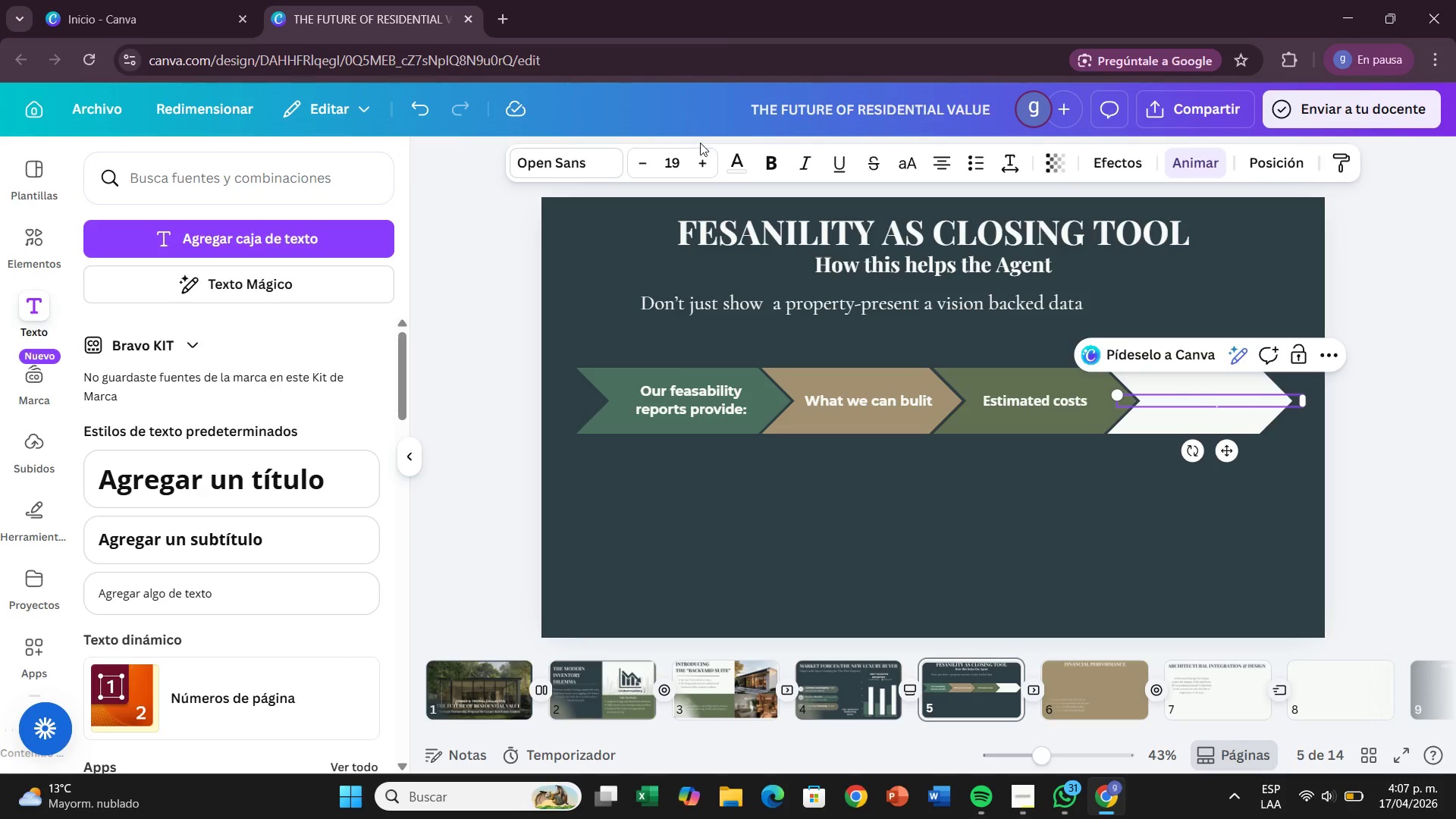 
left_click([732, 153])
 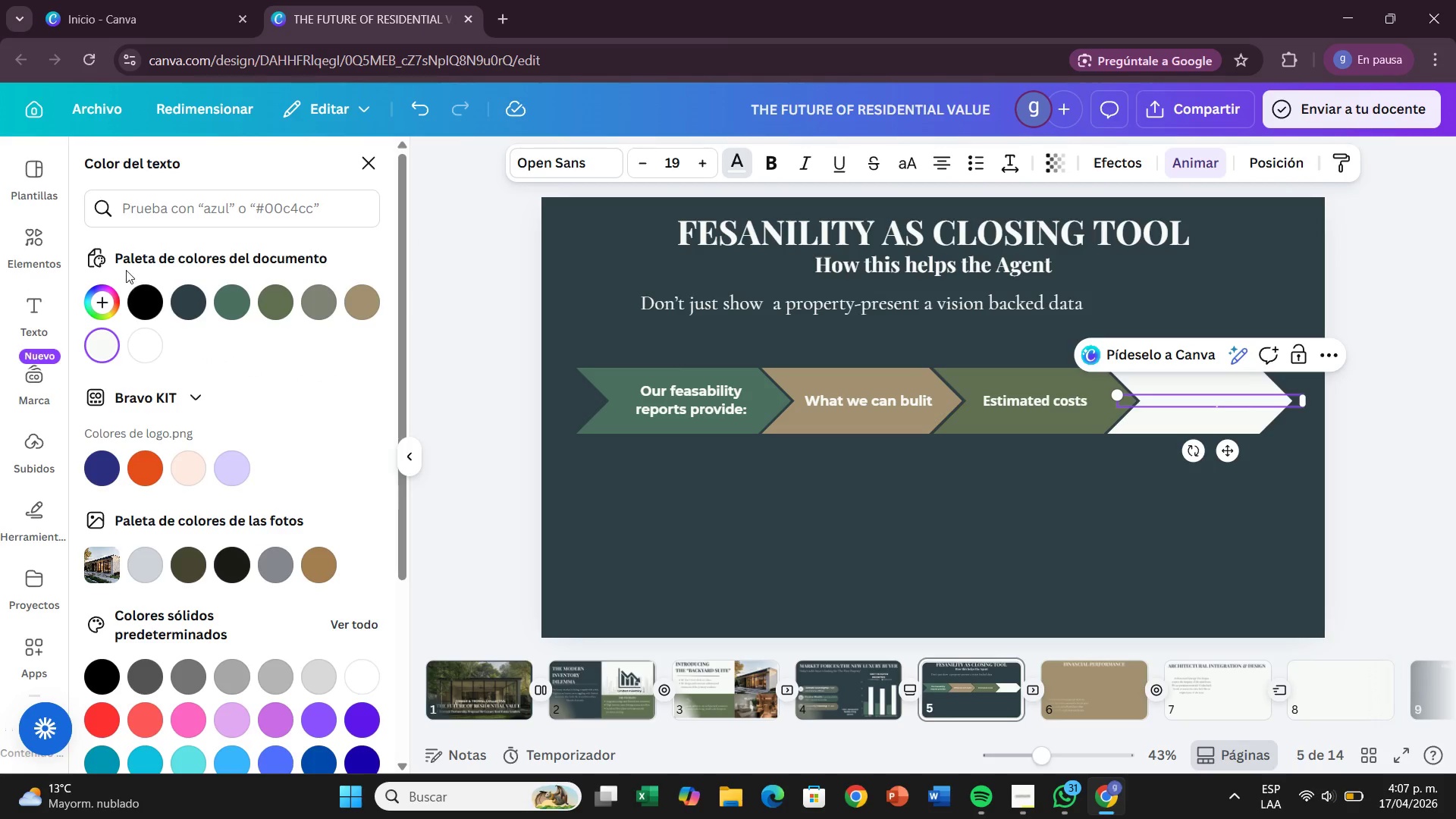 
left_click([138, 284])
 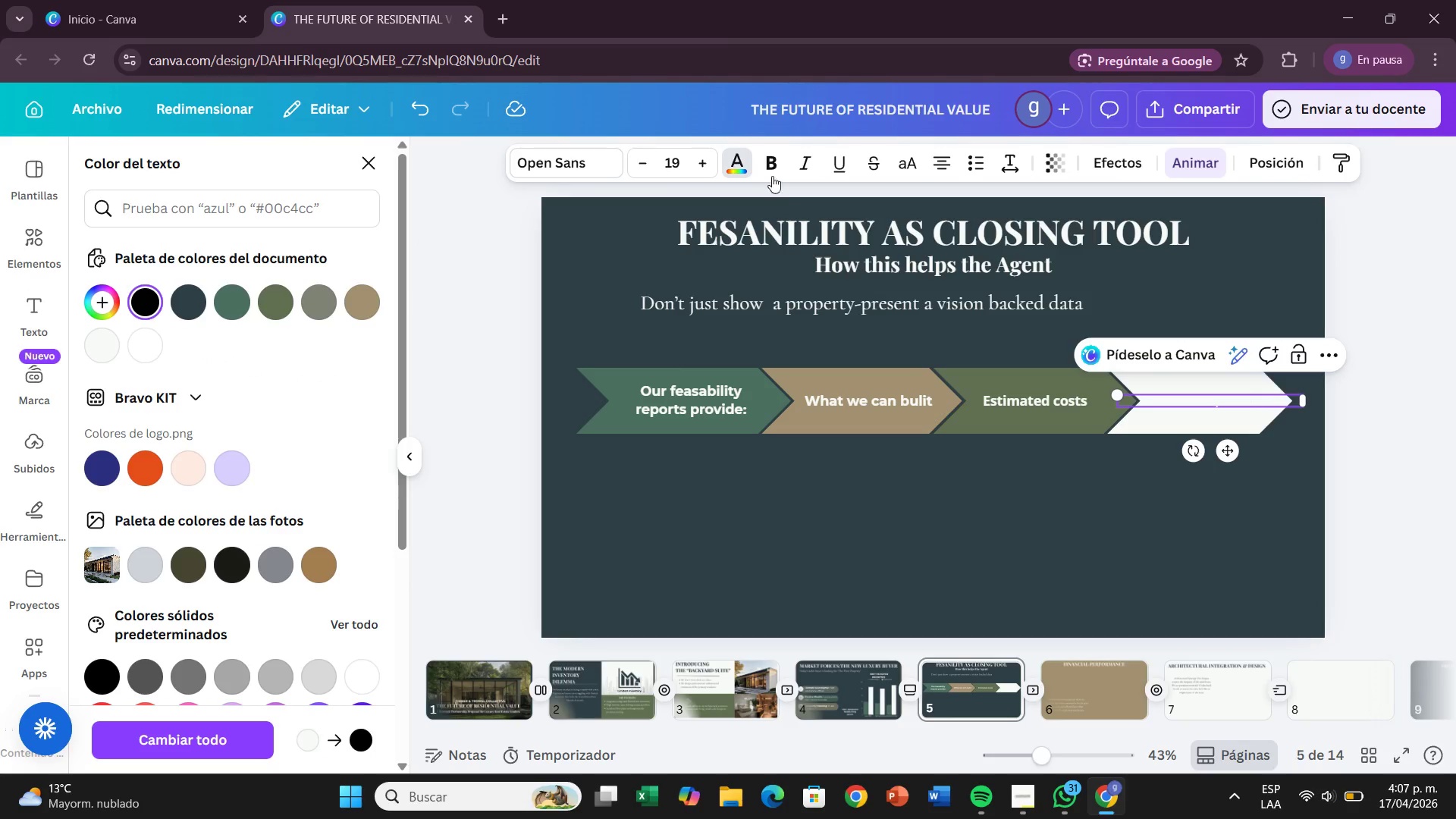 
left_click([776, 168])
 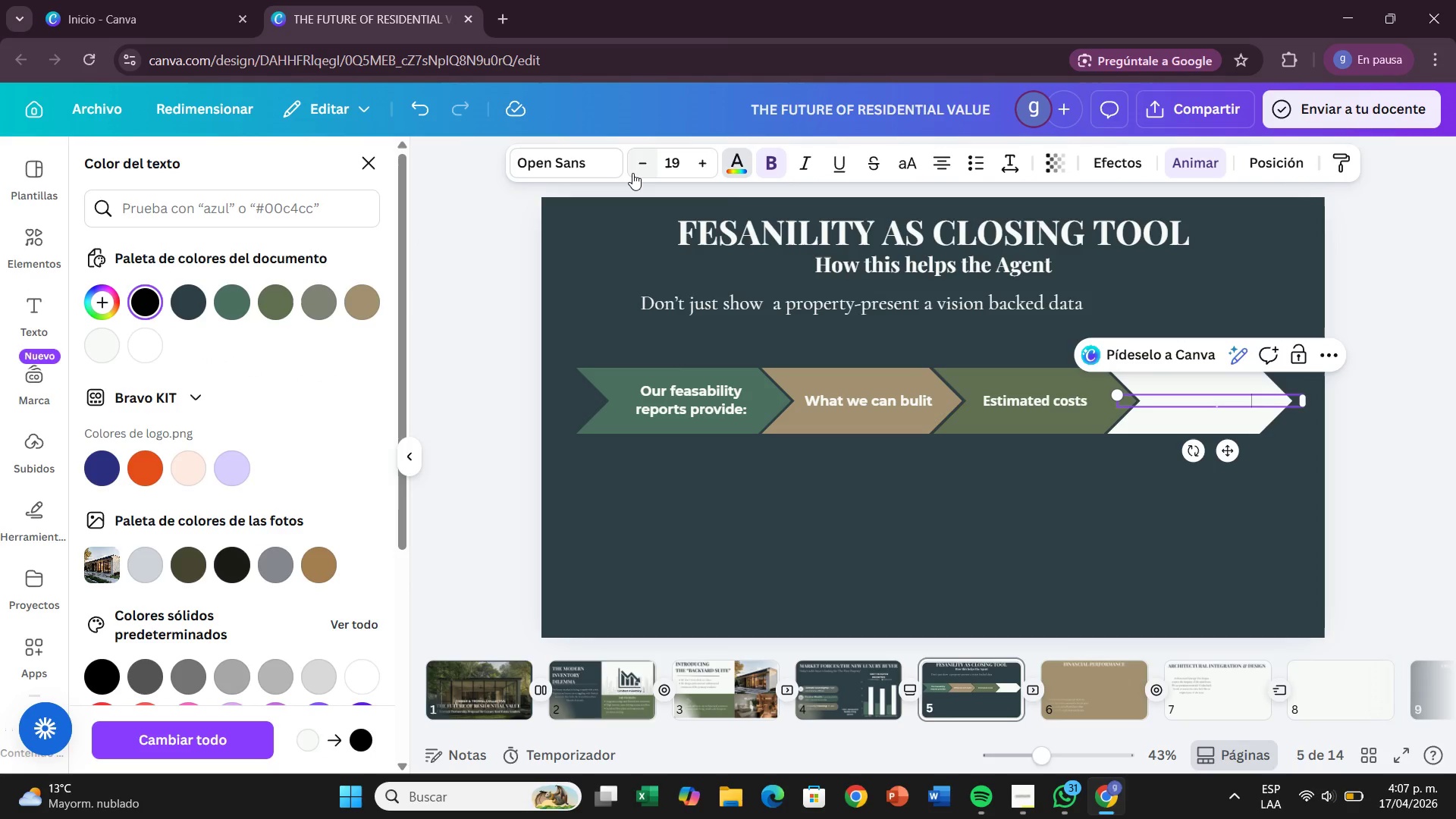 
left_click([677, 165])
 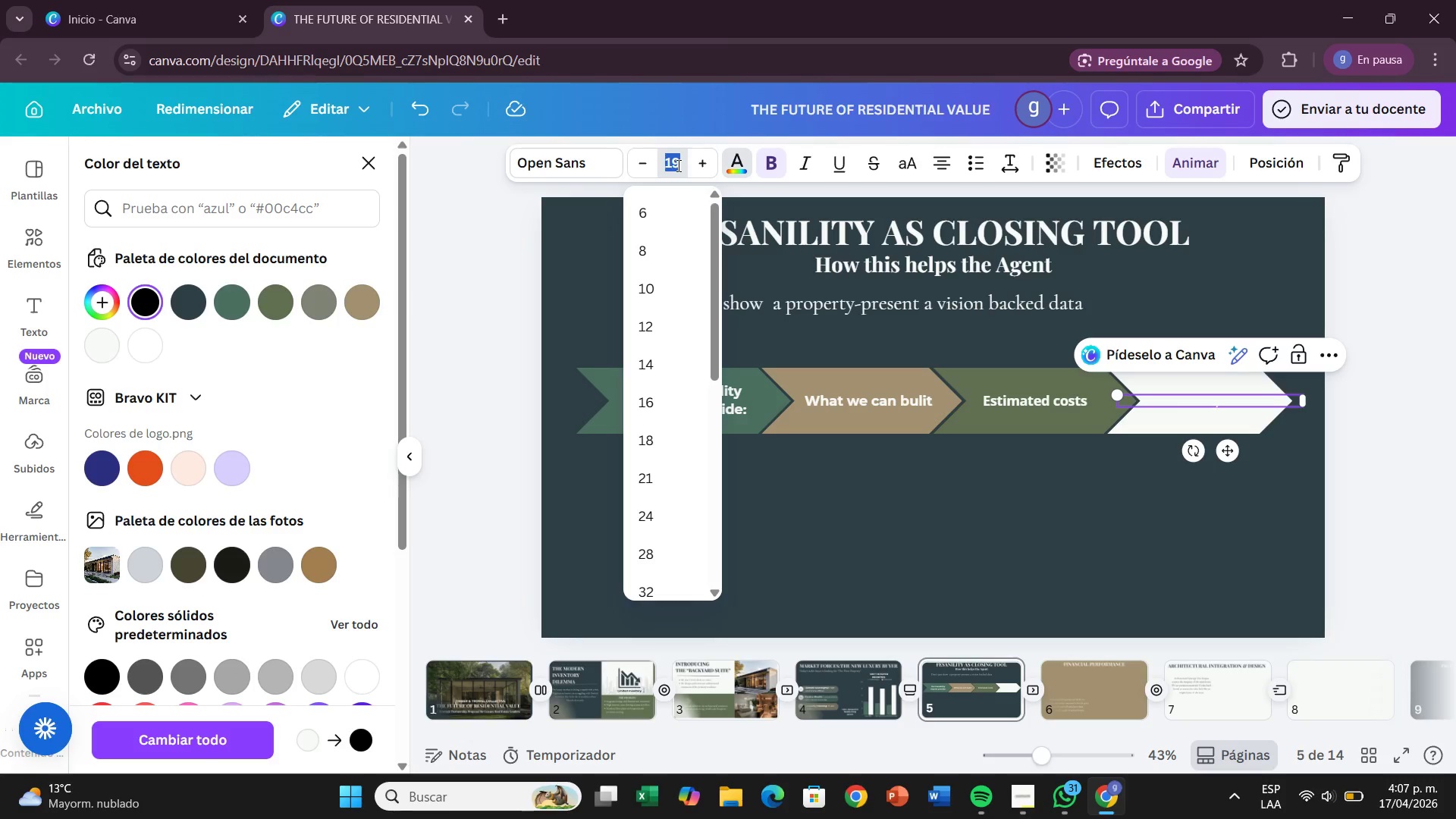 
key(Backspace)
type(24.4)
 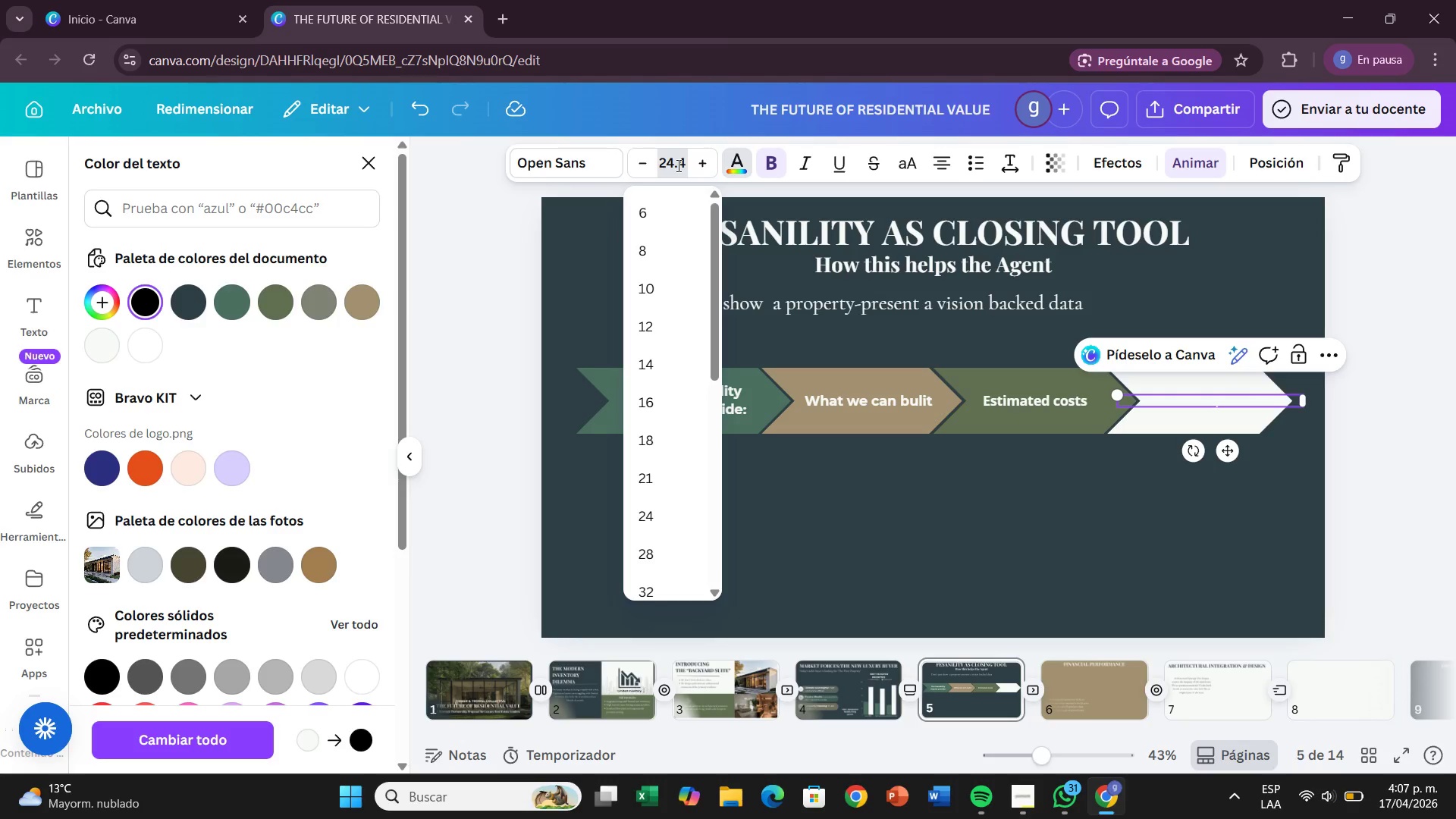 
key(Enter)
 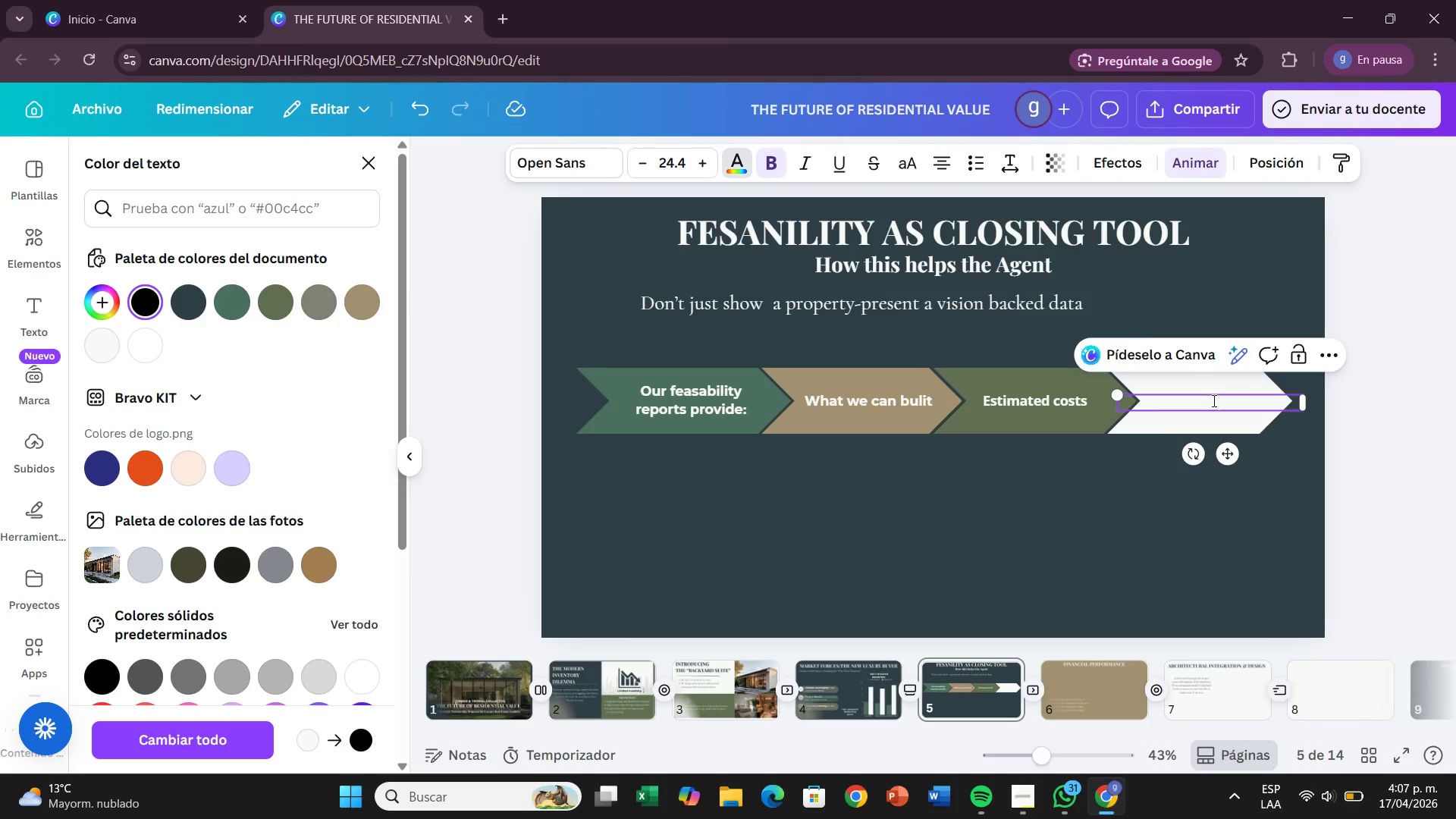 
double_click([1213, 400])
 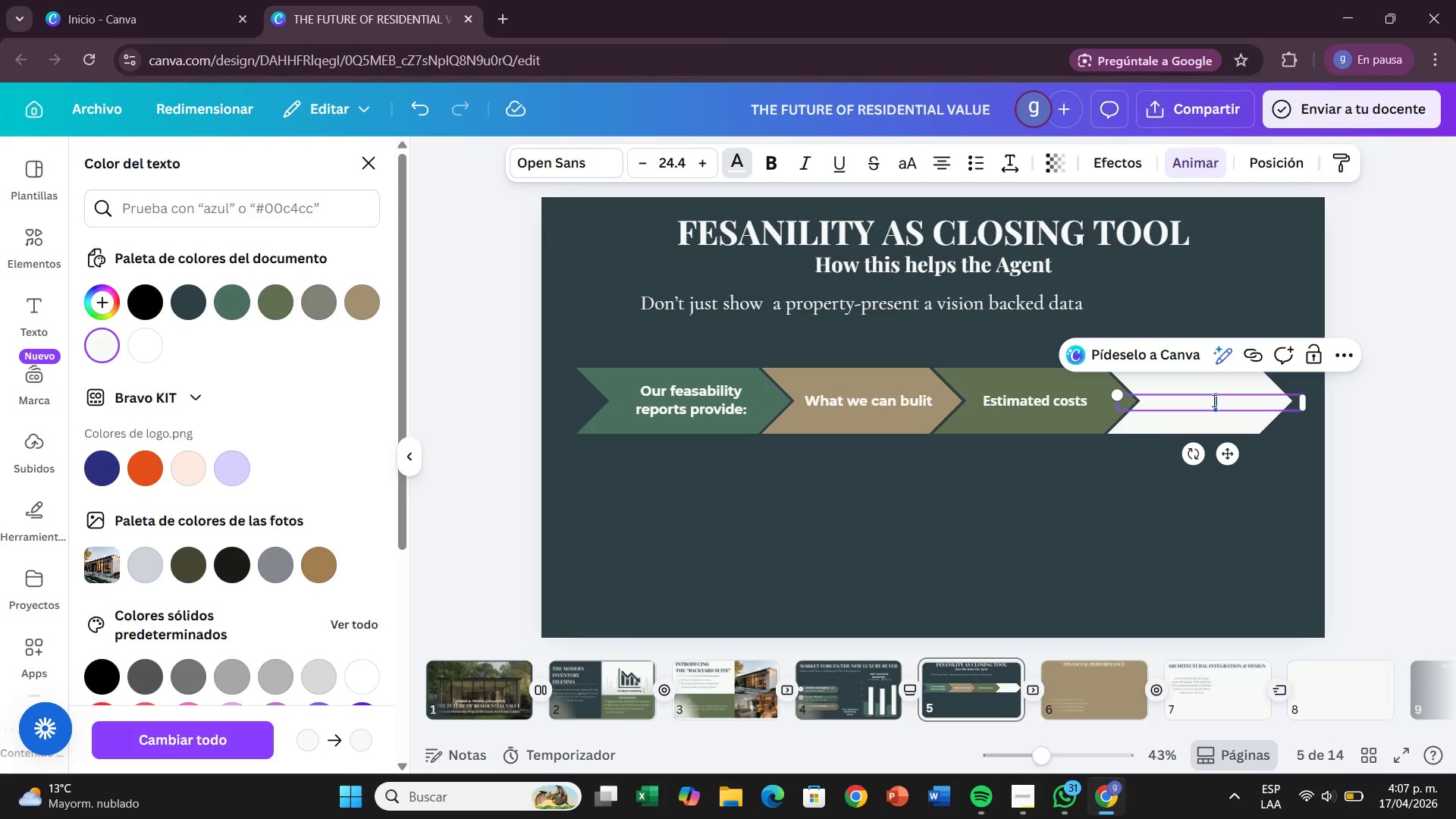 
type(Ppp)
 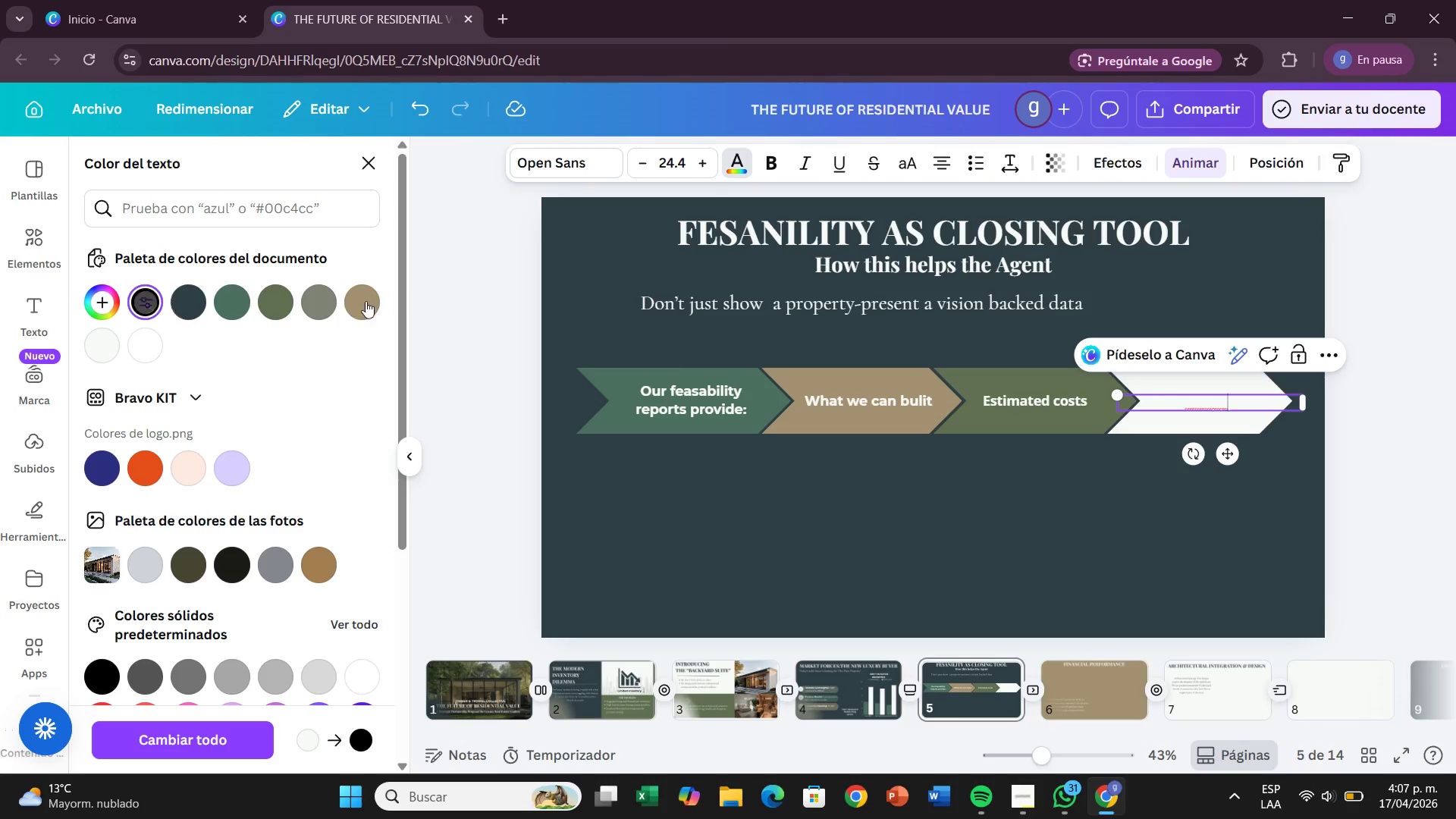 
key(Backspace)
 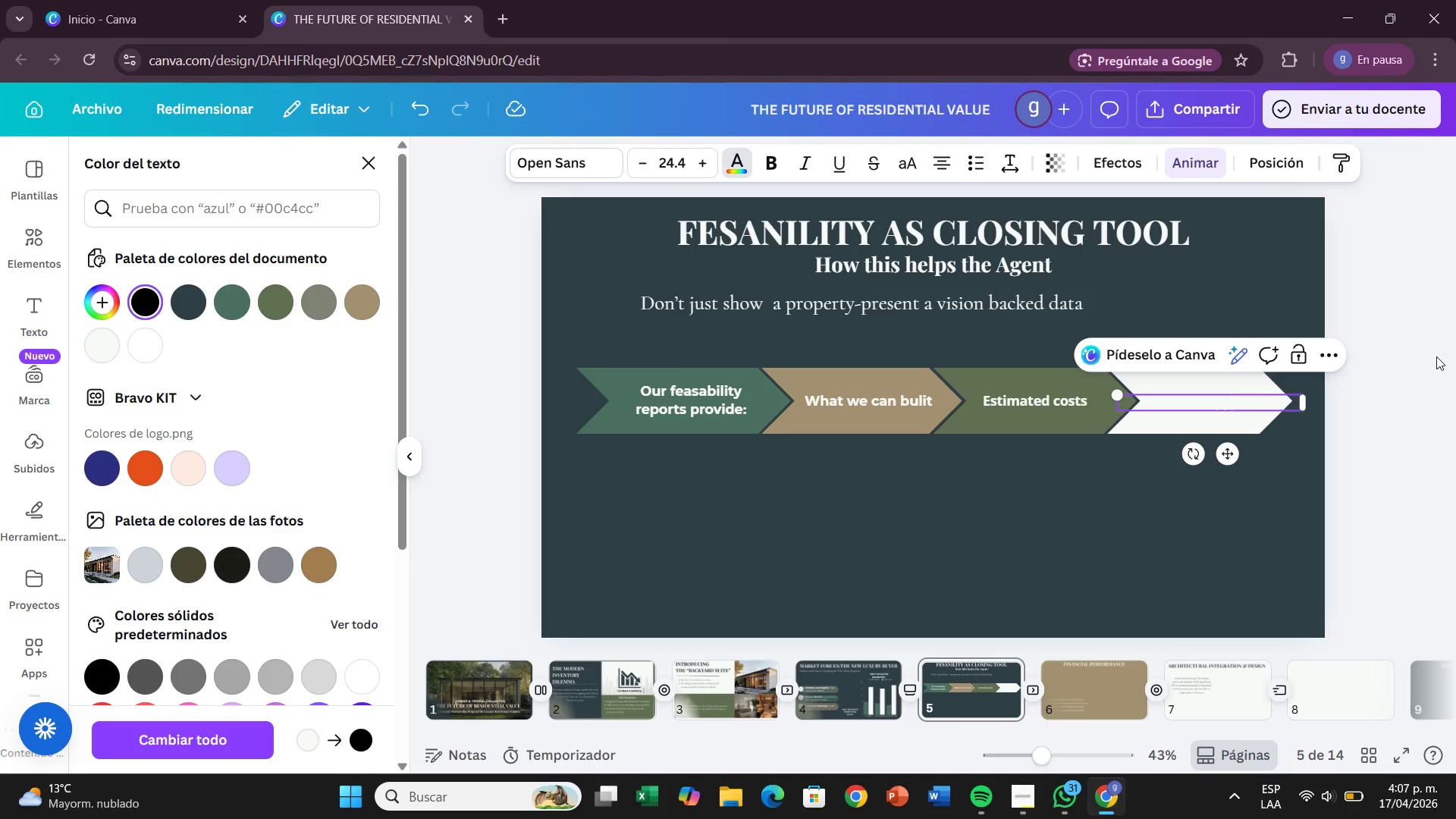 
key(Backspace)
 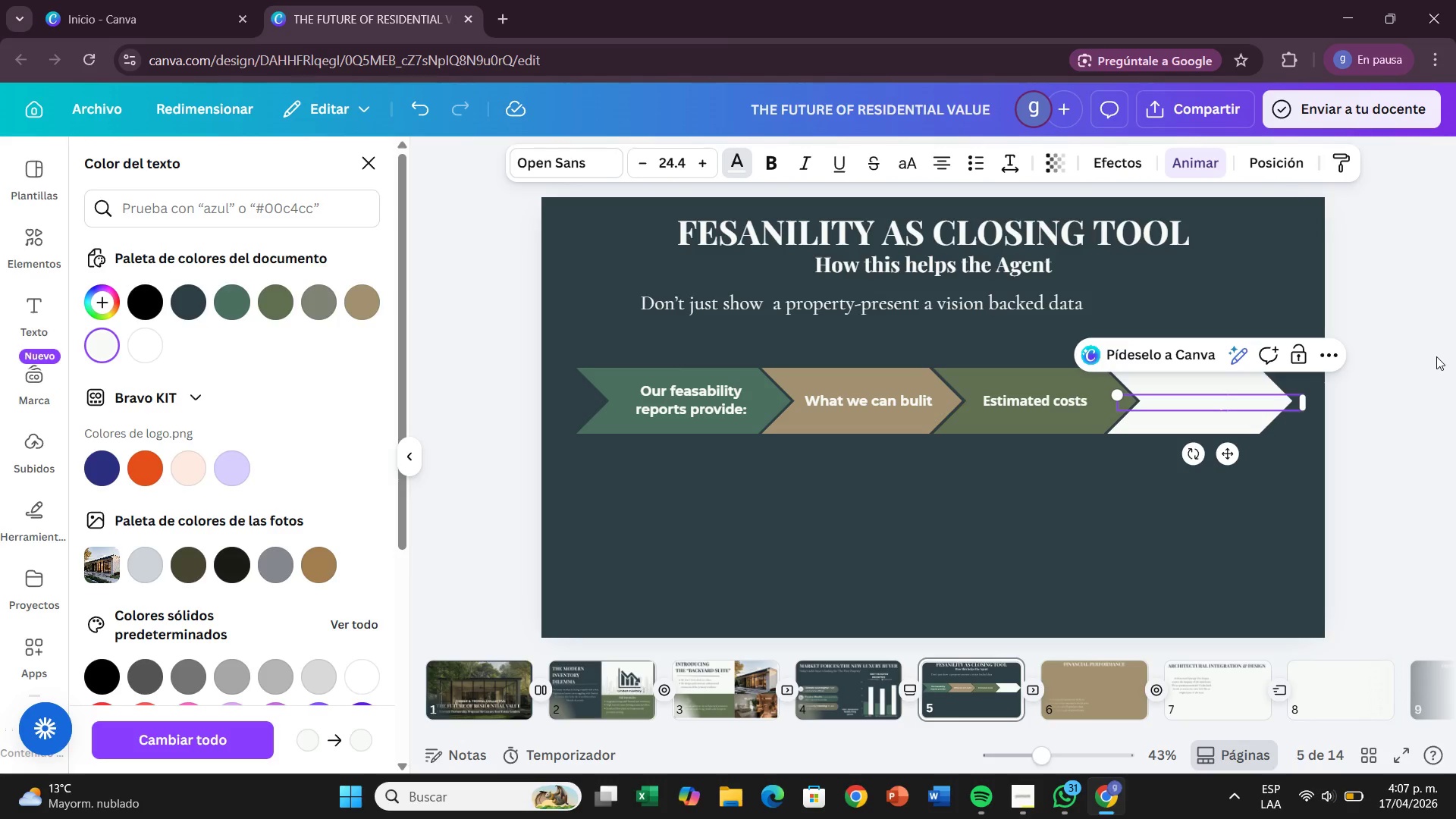 
key(Backspace)
 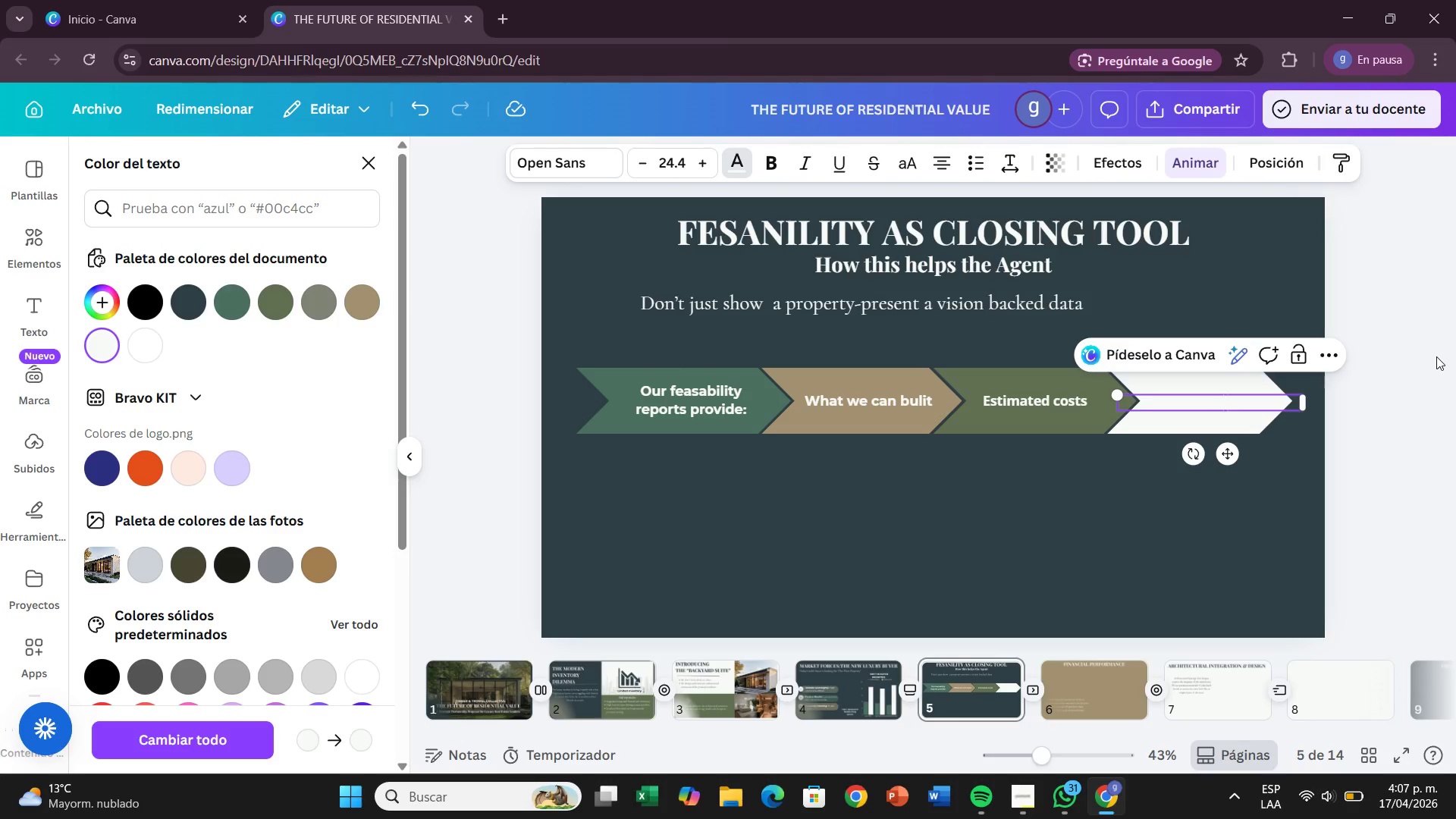 
key(Backspace)
 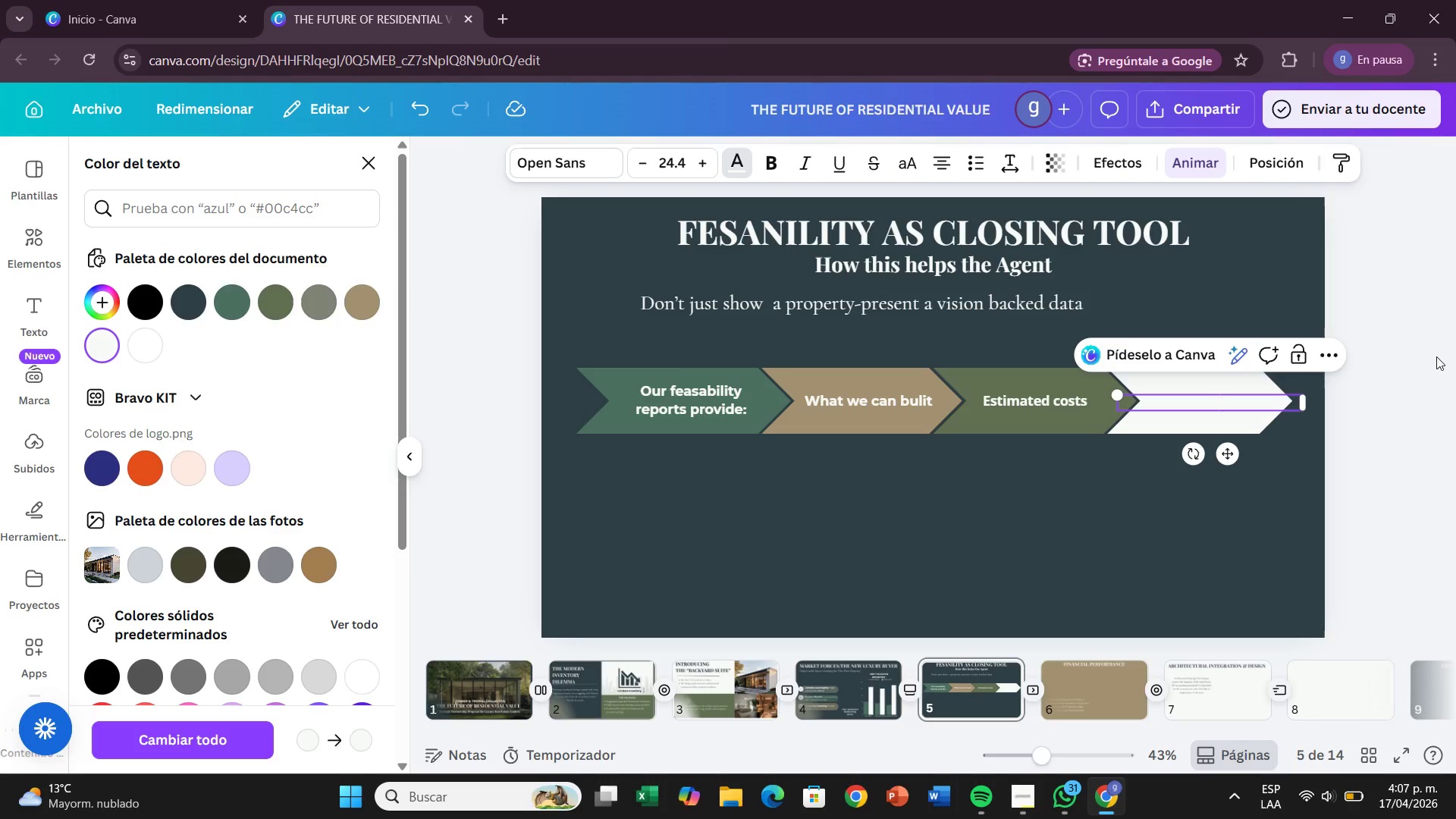 
key(Backspace)
 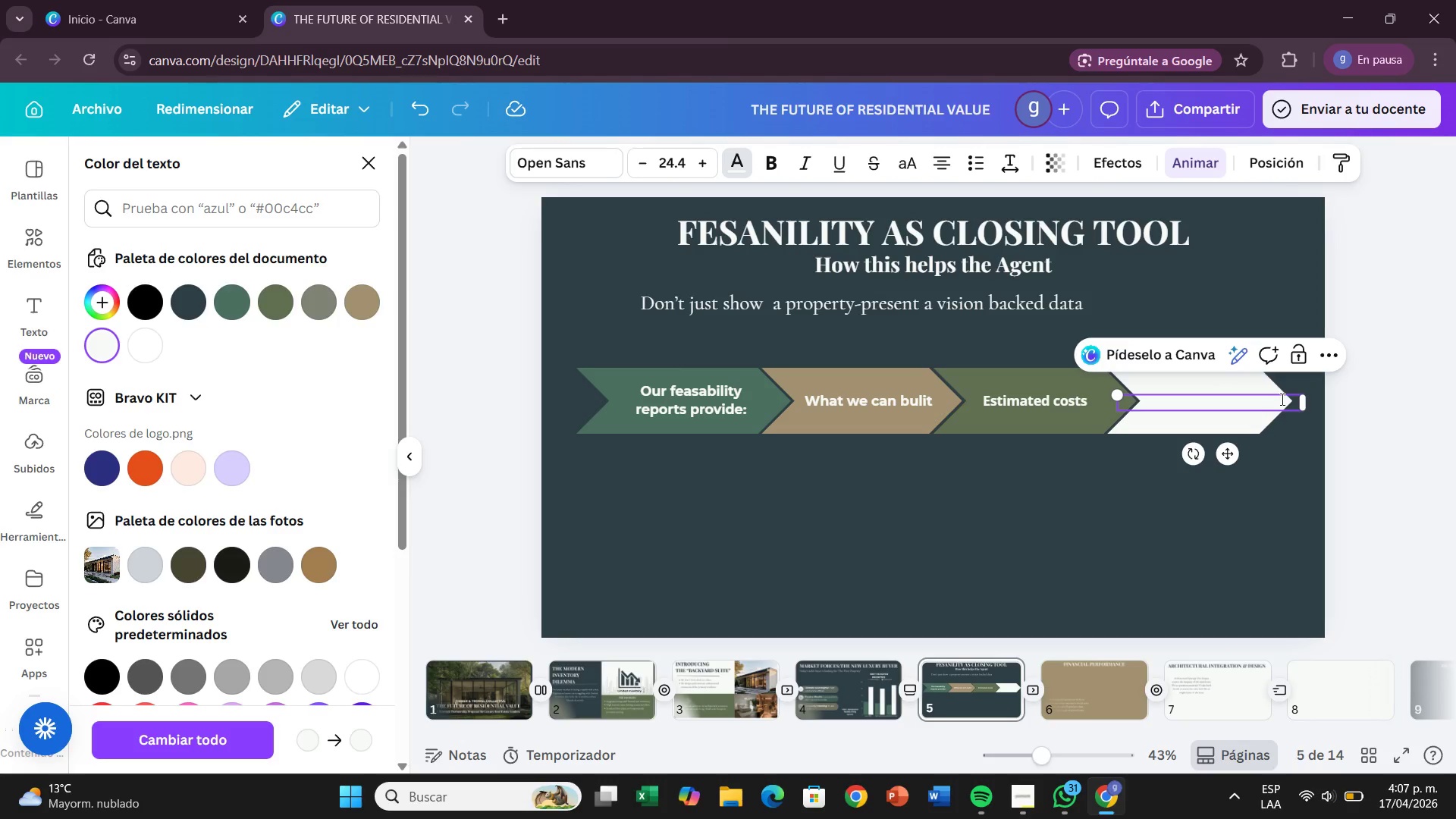 
left_click_drag(start_coordinate=[1282, 399], to_coordinate=[1181, 414])
 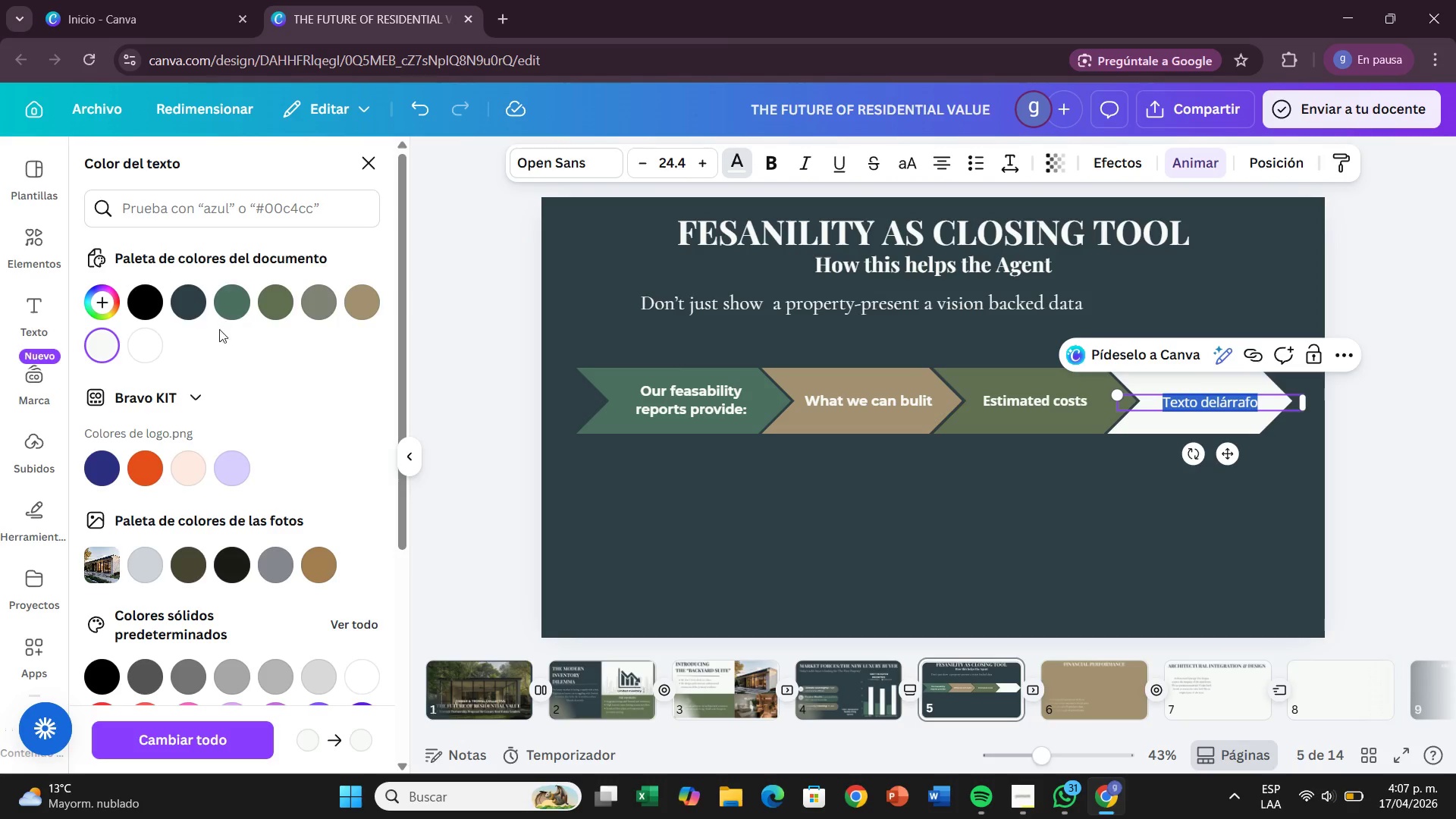 
mouse_move([174, 314])
 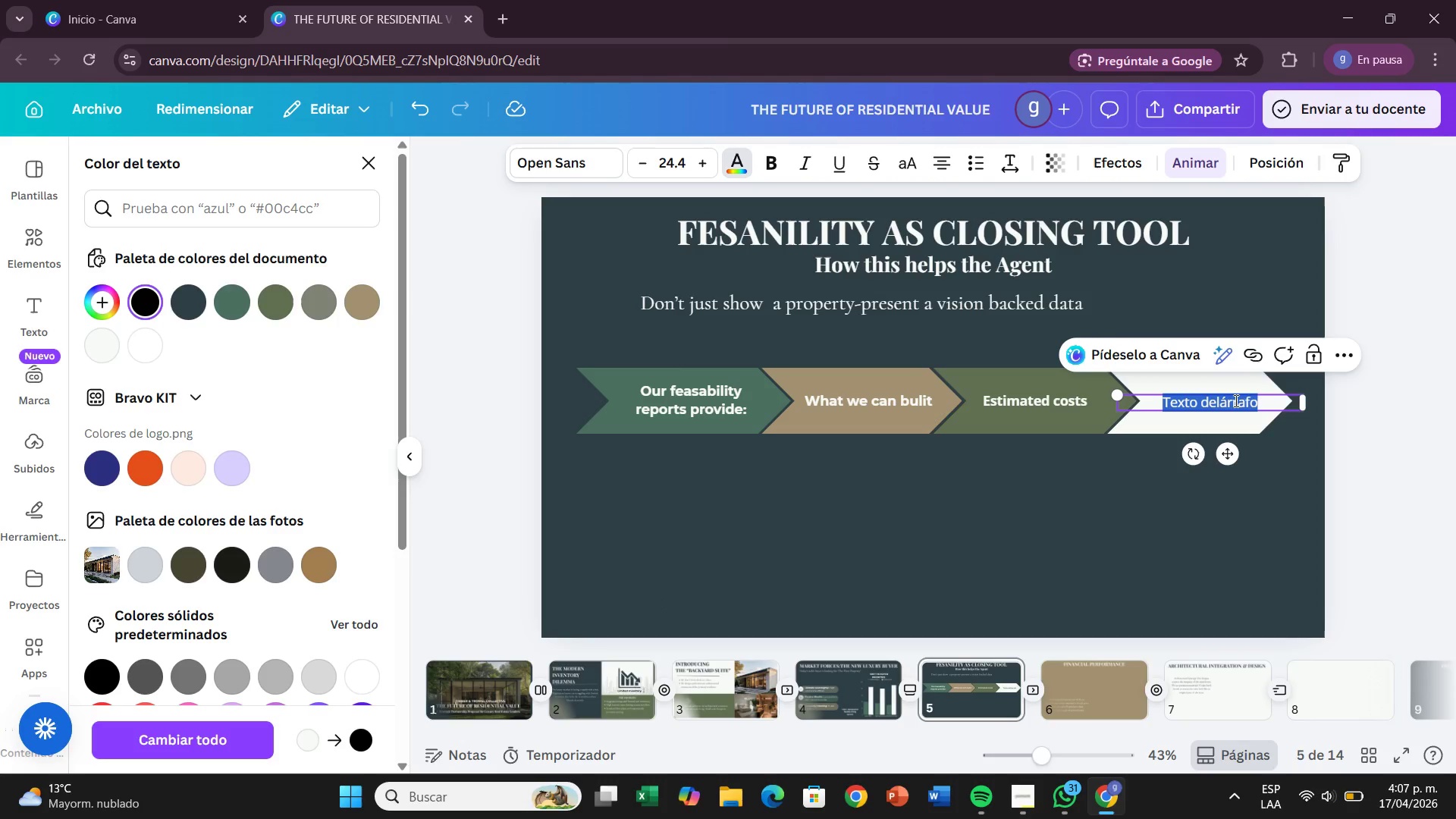 
left_click([1262, 410])
 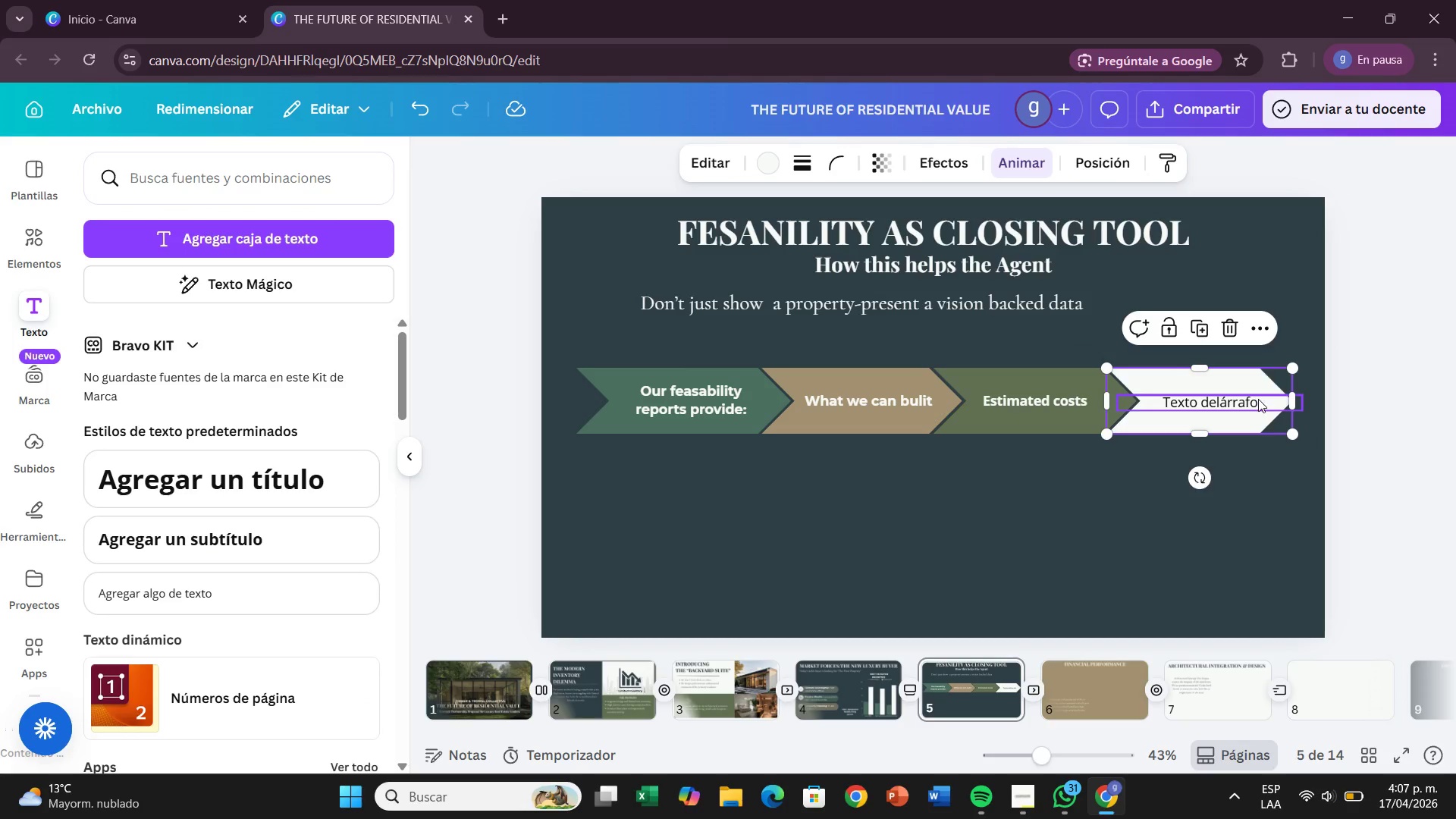 
double_click([1258, 399])
 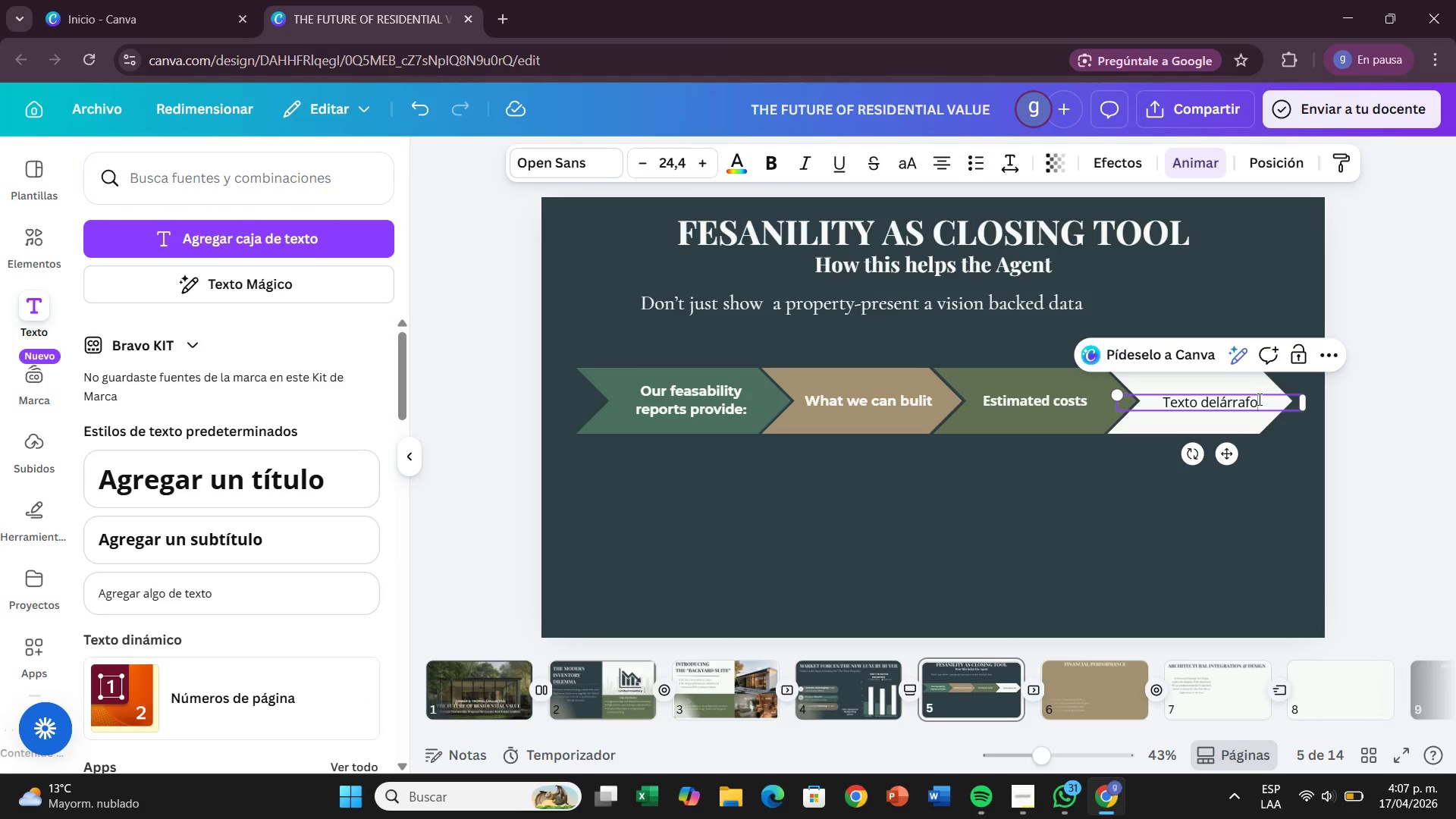 
hold_key(key=Backspace, duration=0.55)
 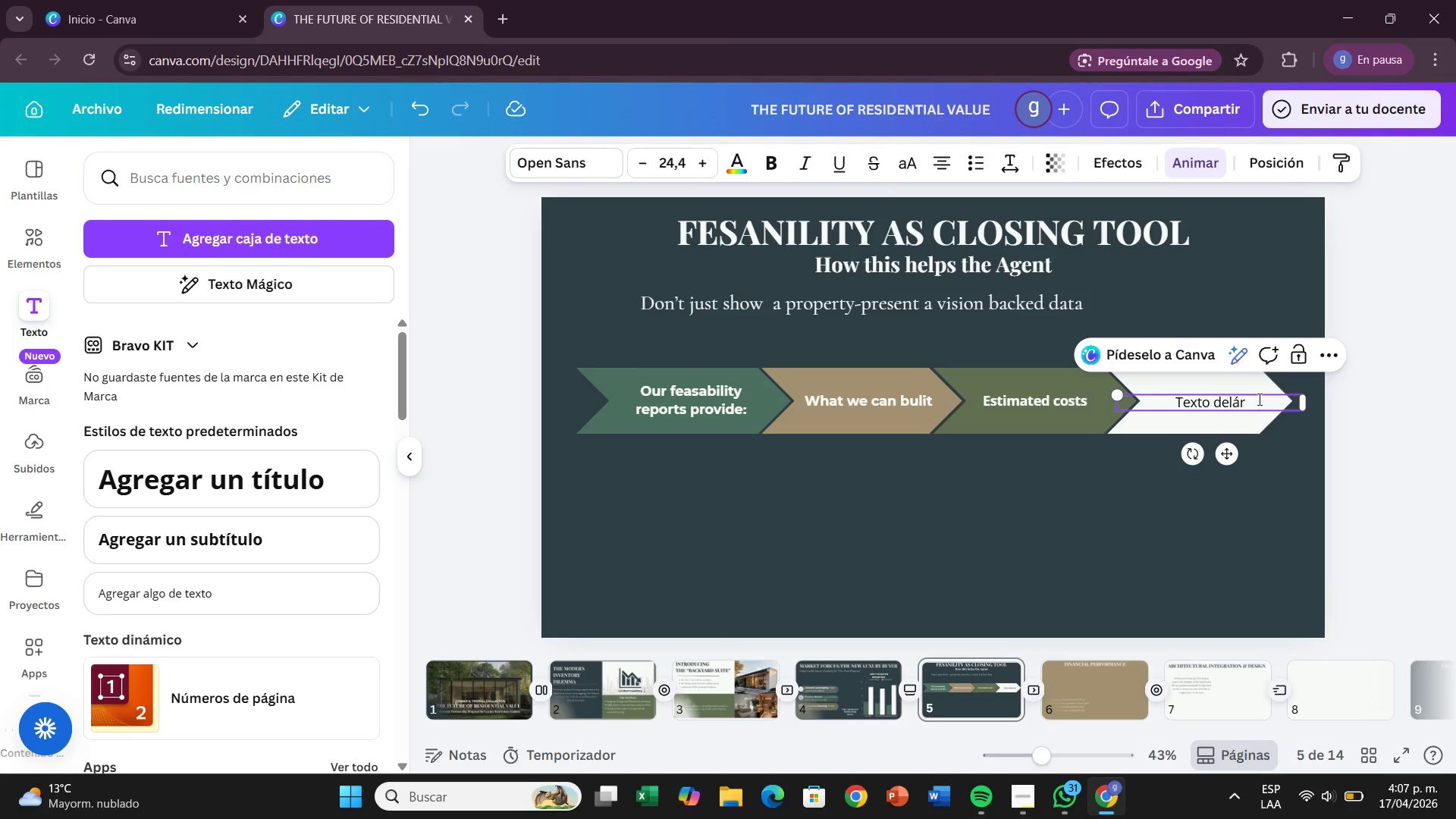 
key(Backspace)
 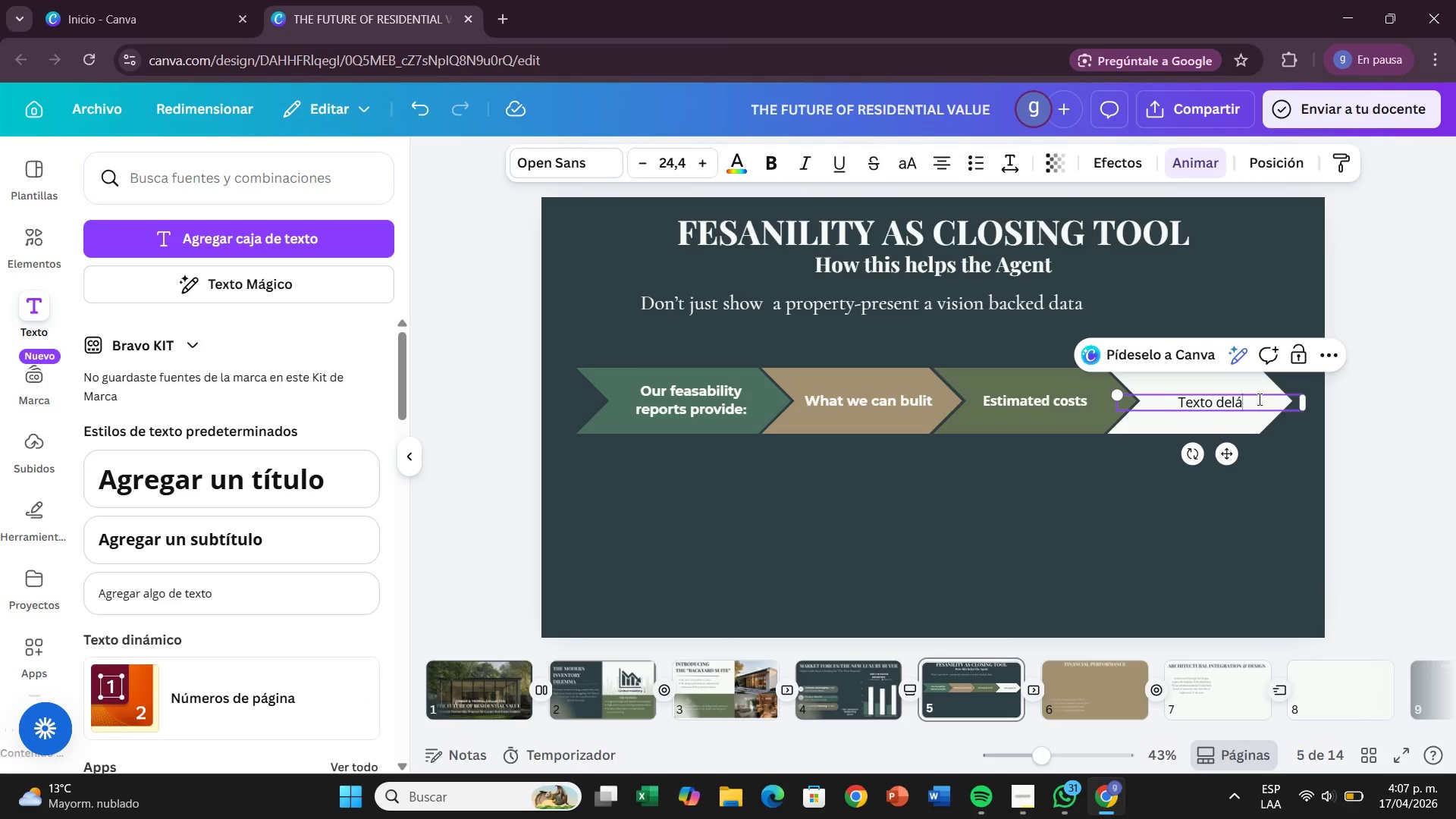 
key(Backspace)
 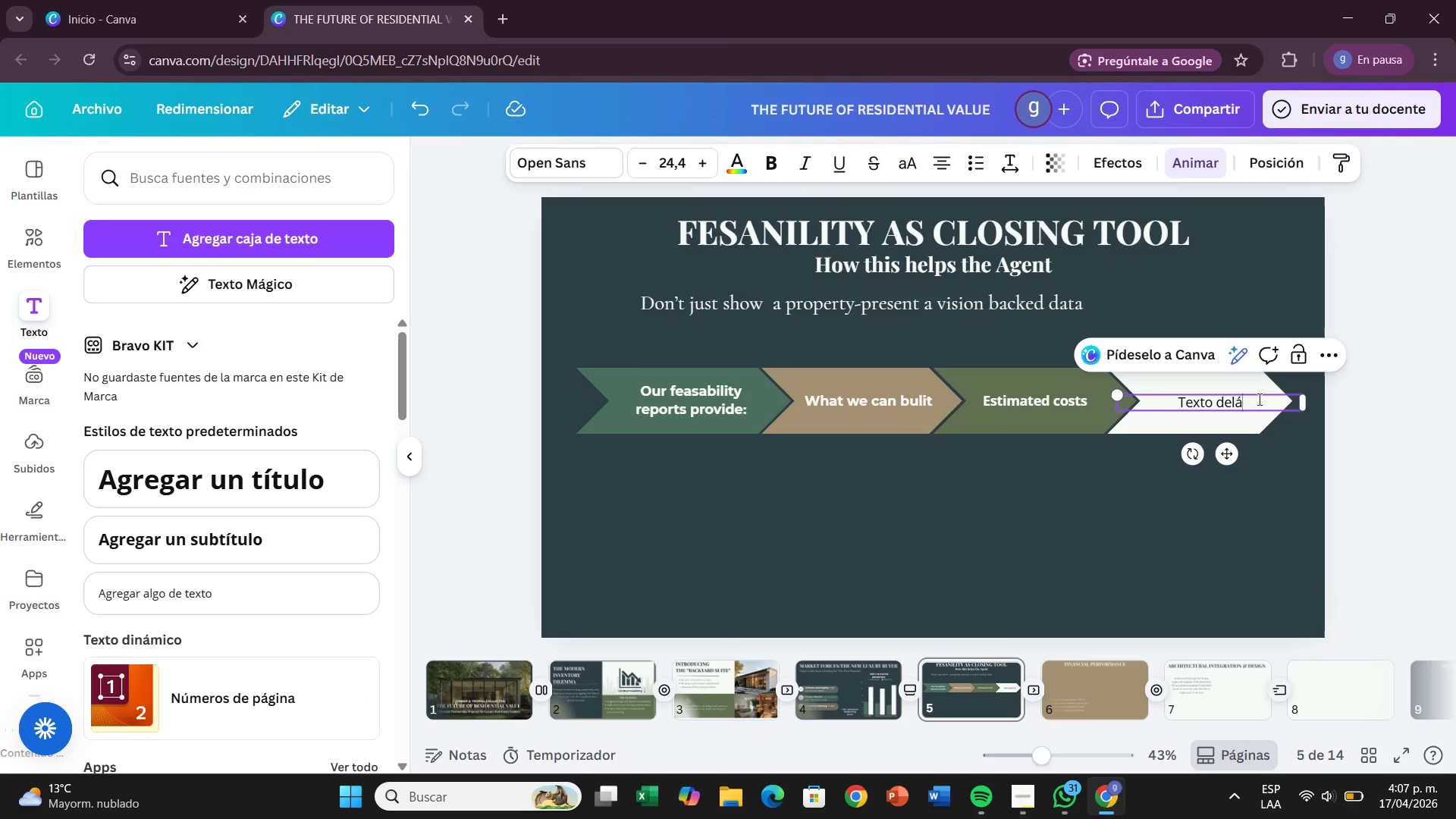 
key(Backspace)
 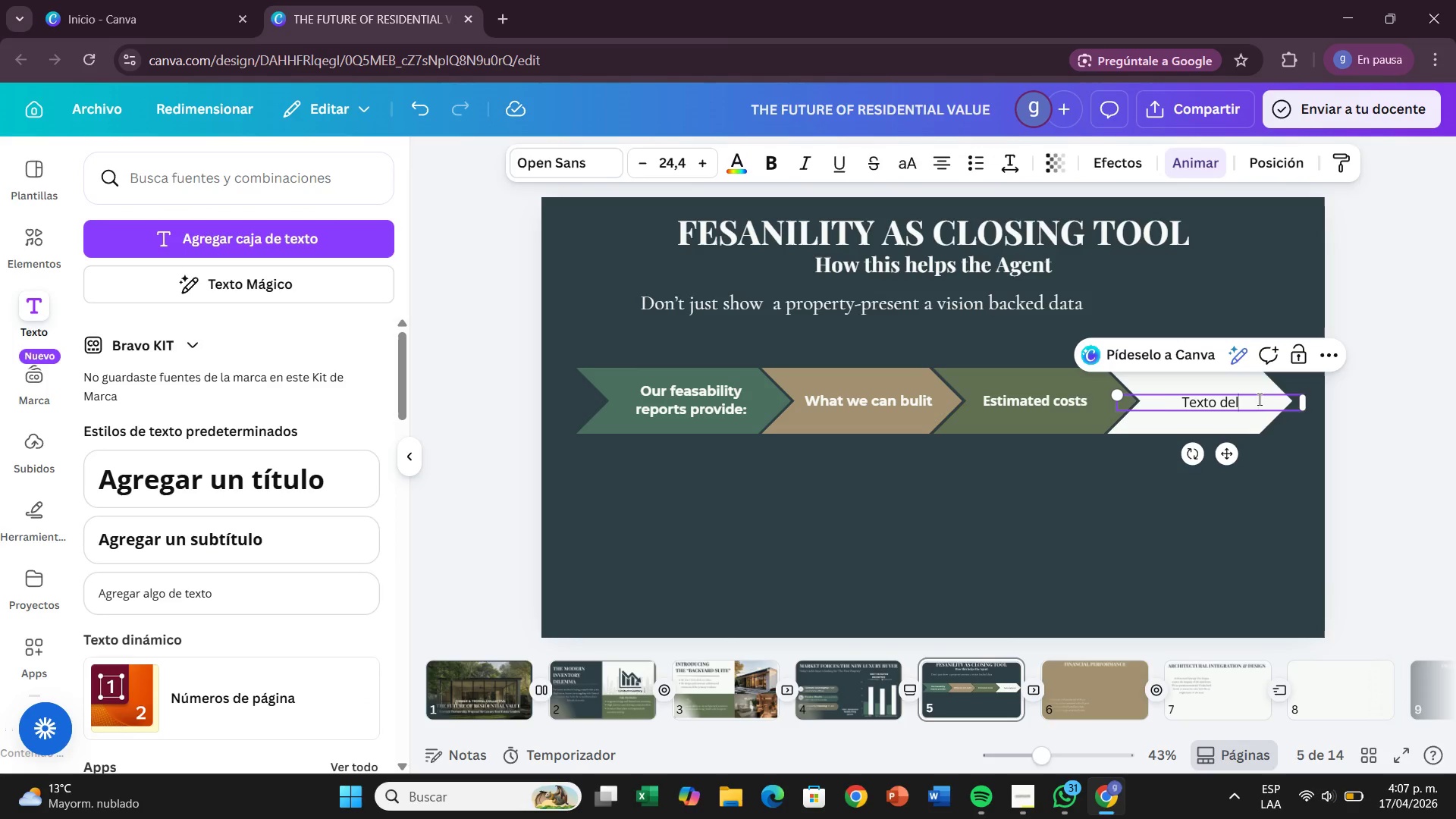 
key(Backspace)
 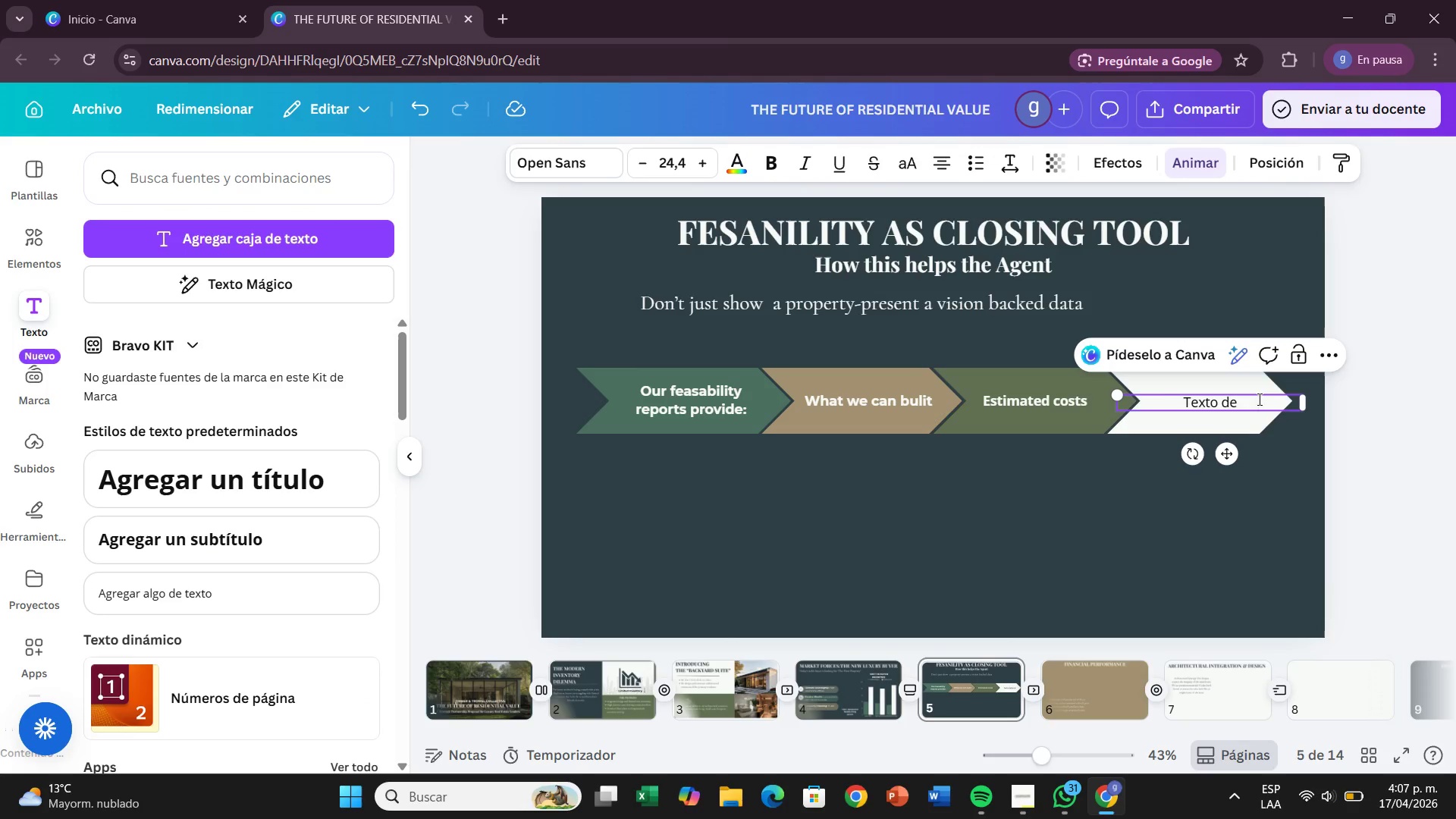 
key(Backspace)
 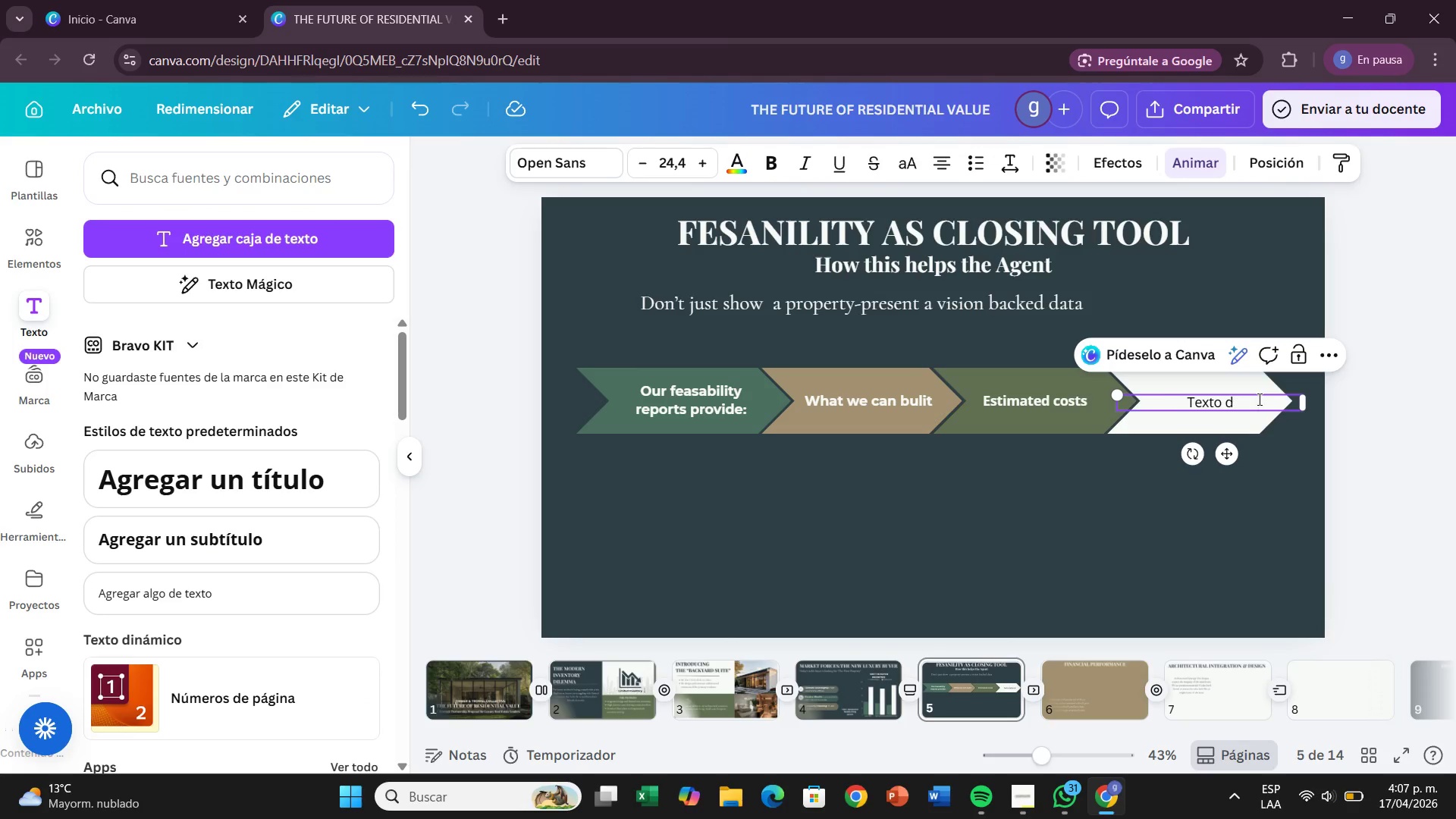 
key(Backspace)
 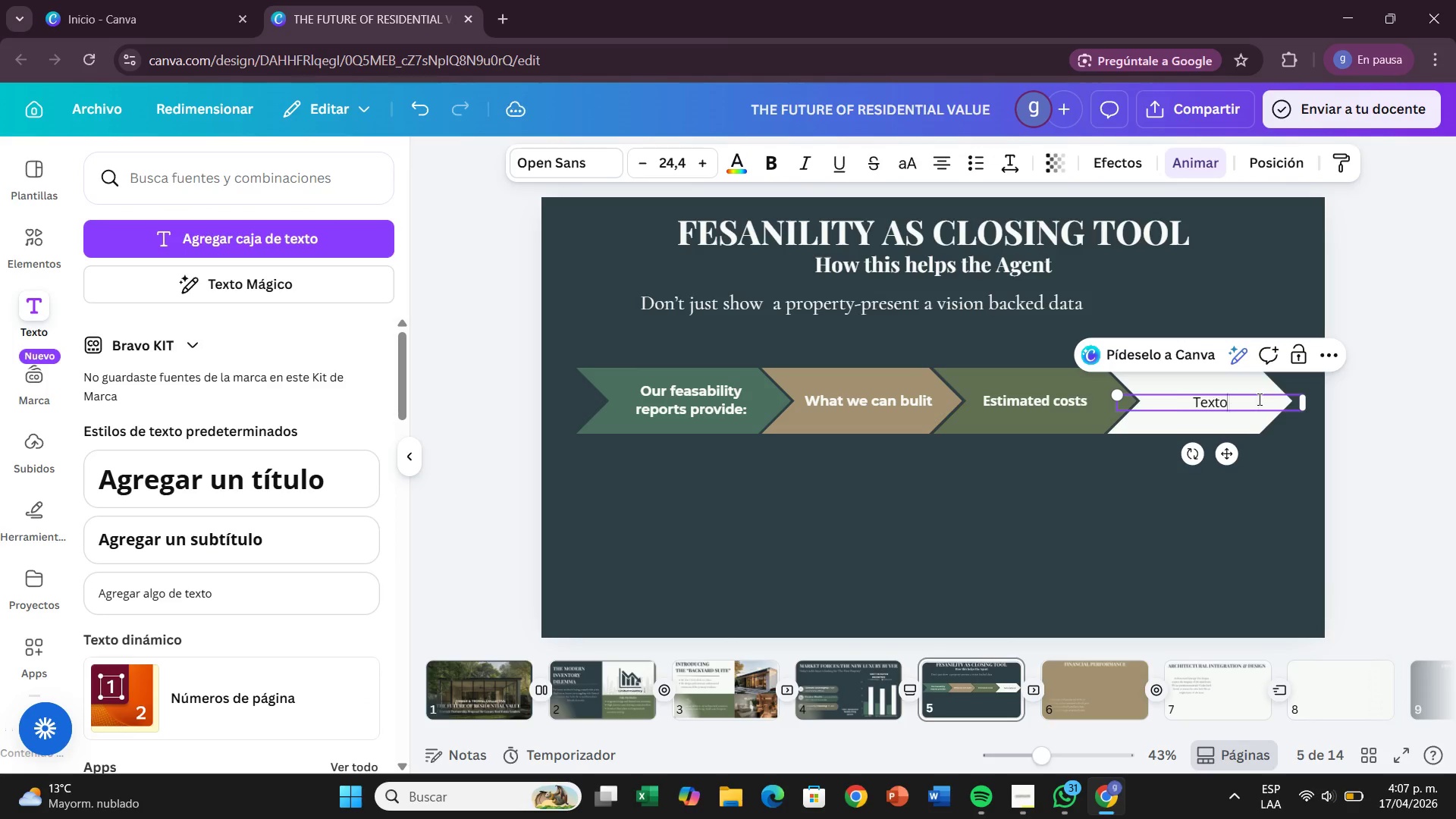 
key(Backspace)
 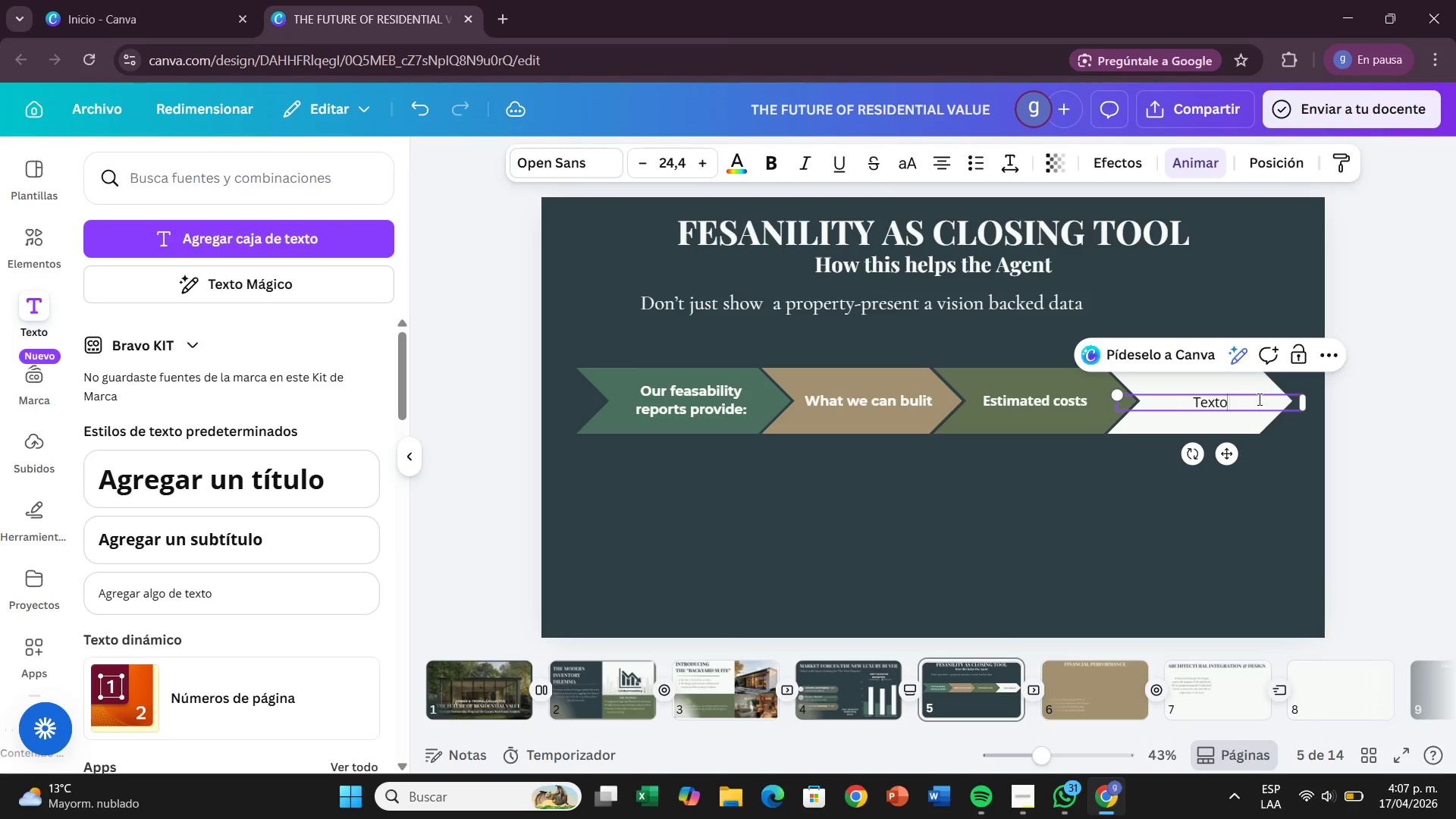 
key(Backspace)
 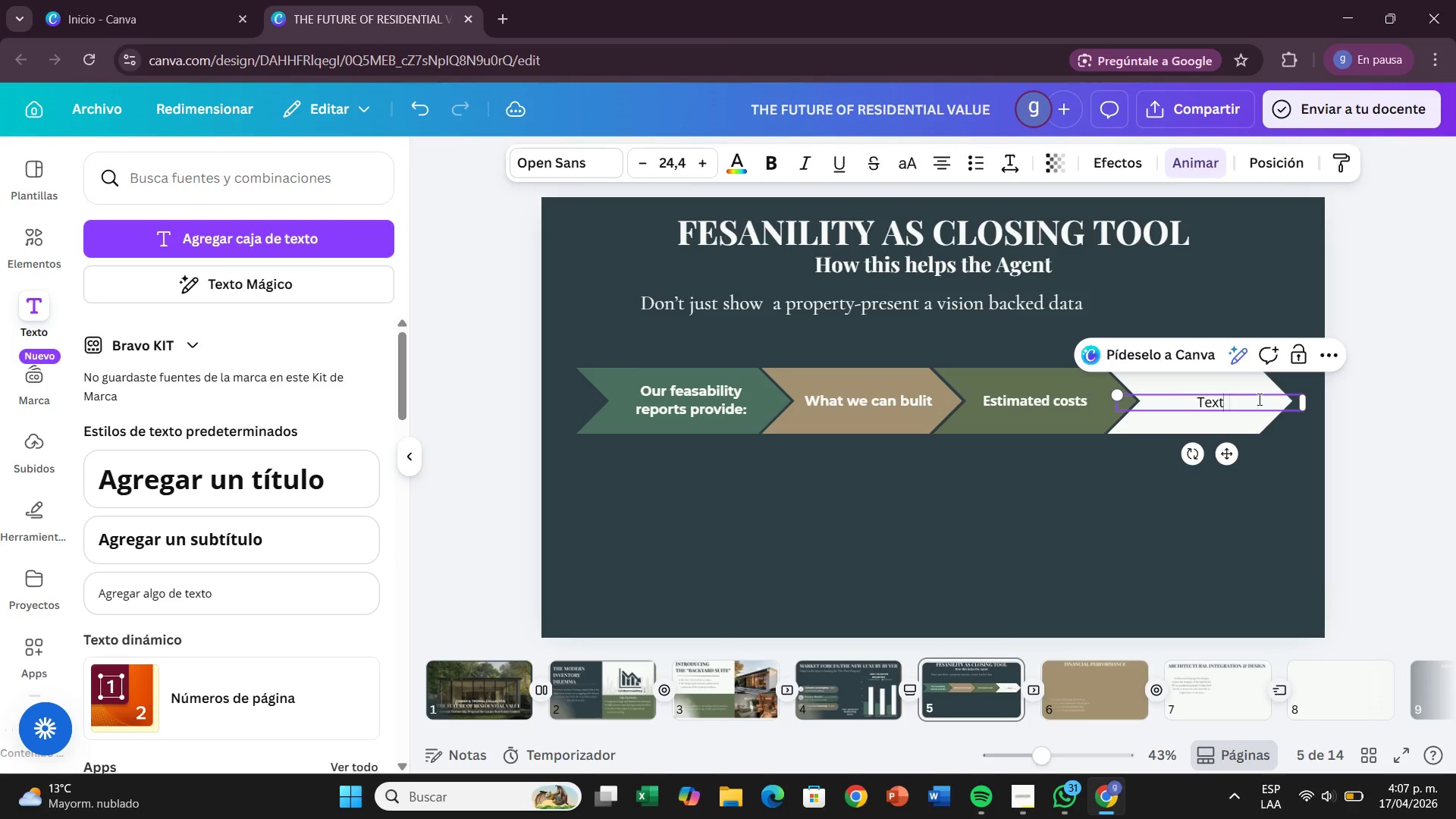 
key(Backspace)
 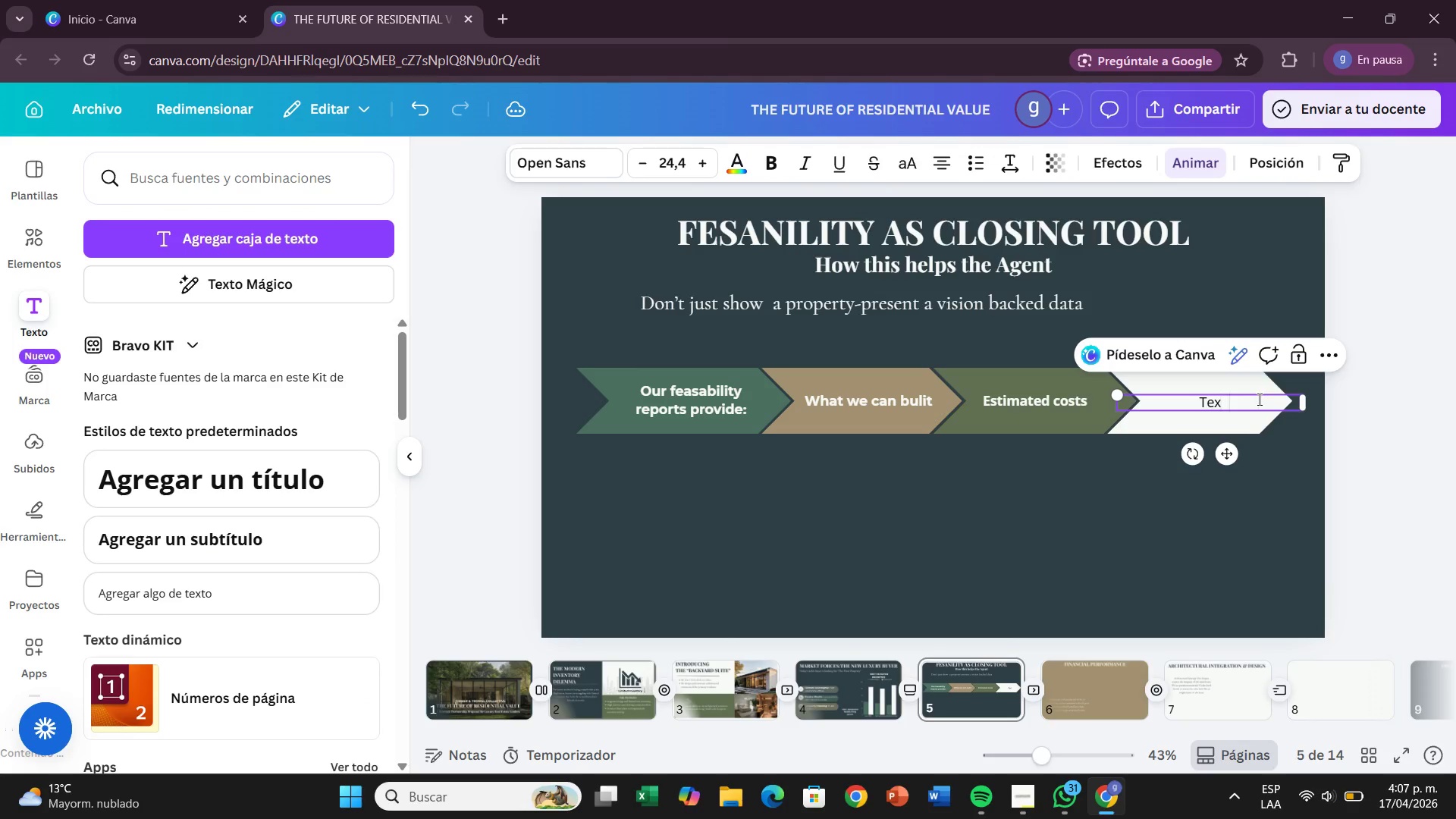 
key(Backspace)
 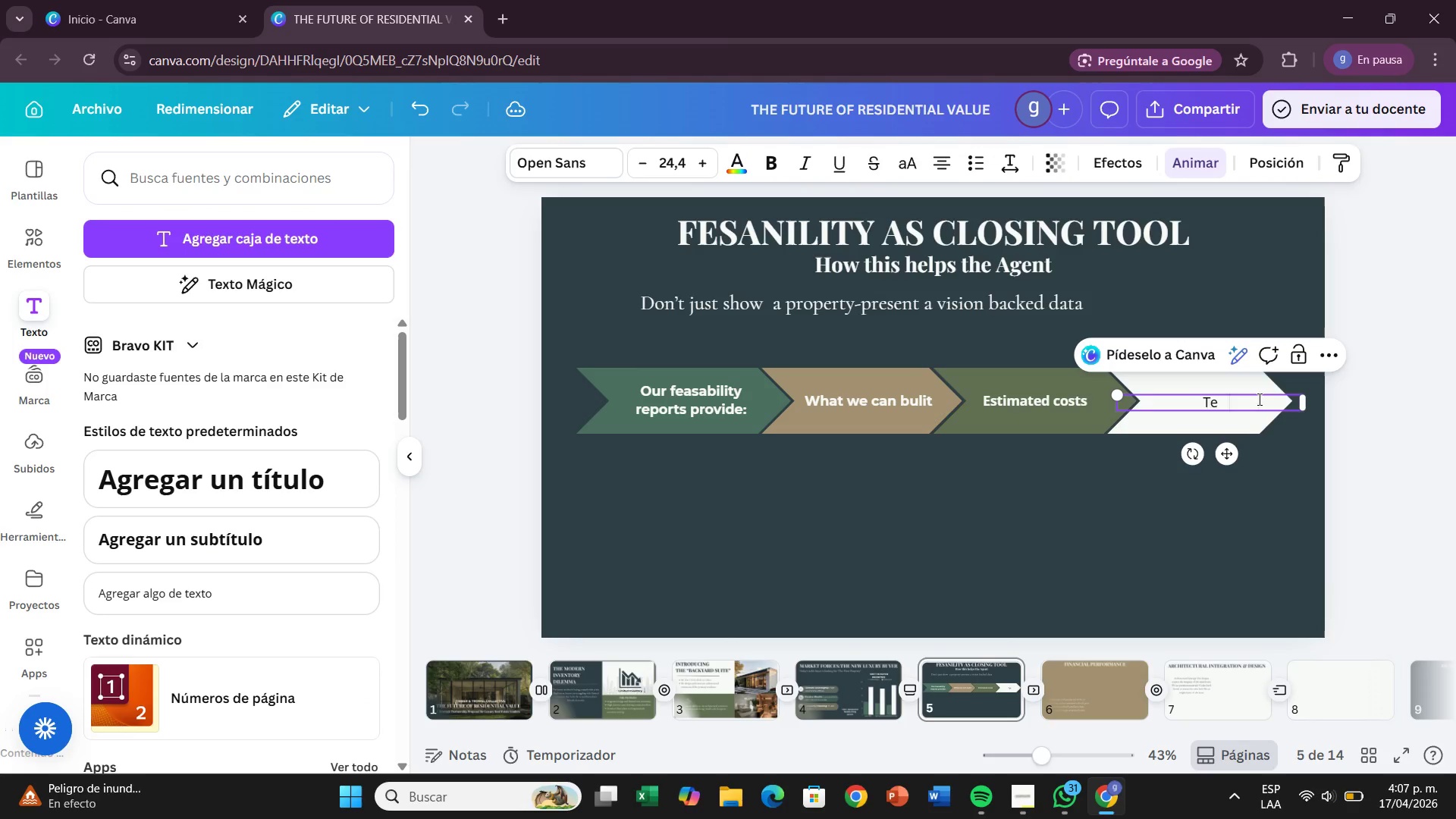 
key(Backspace)
 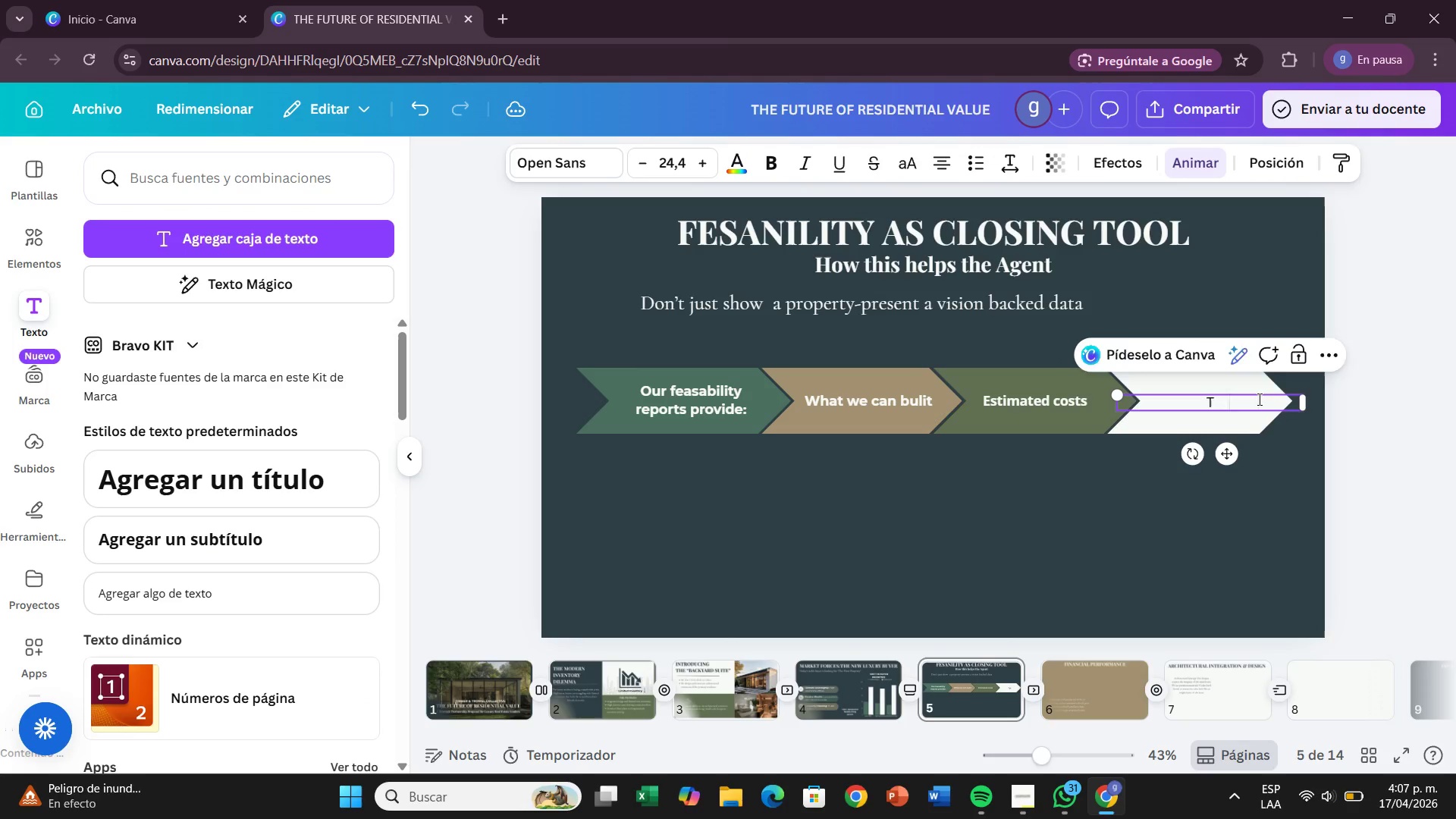 
key(Backspace)
 